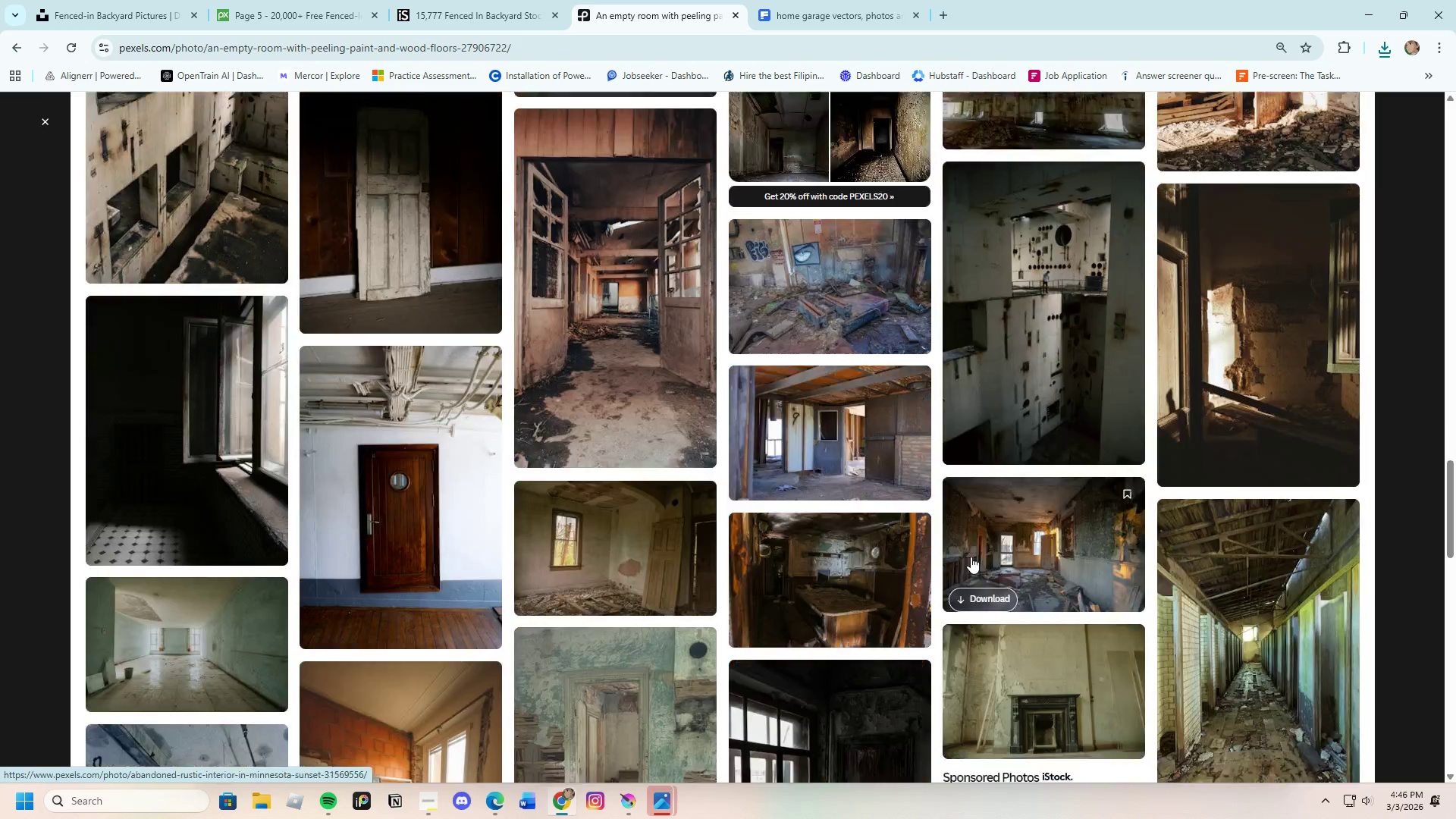 
mouse_move([961, 561])
 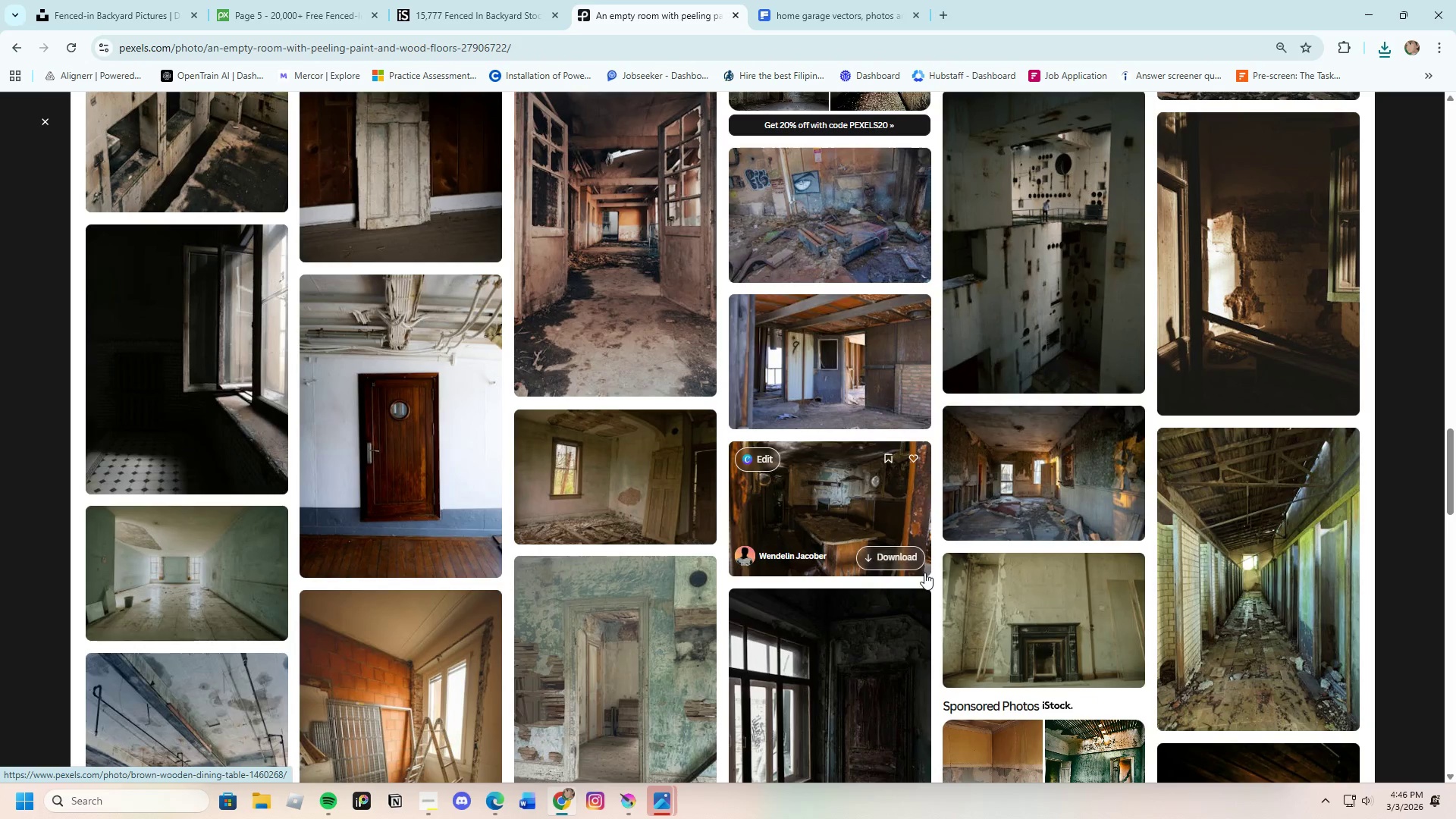 
scroll: coordinate [748, 536], scroll_direction: down, amount: 27.0
 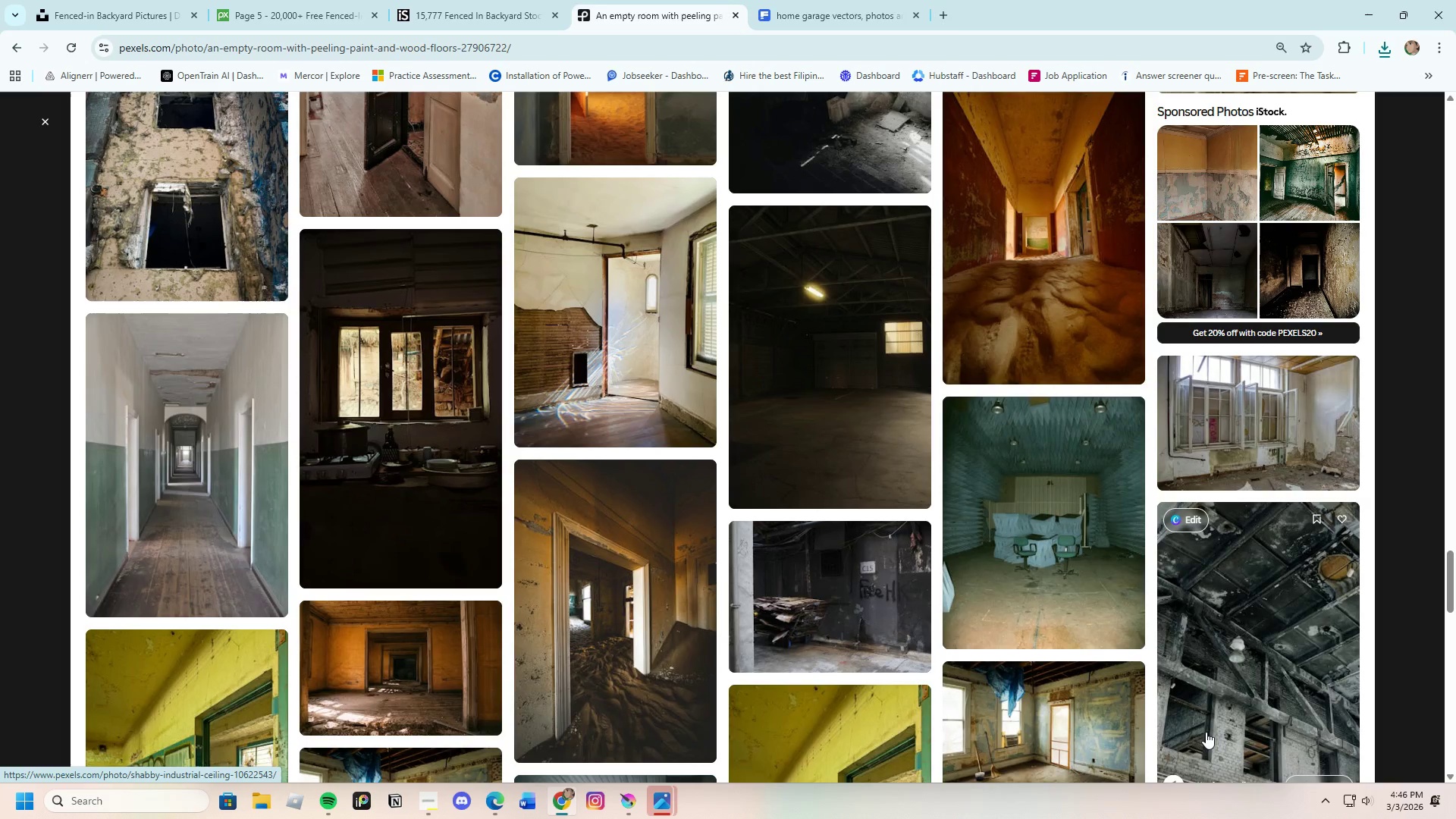 
scroll: coordinate [836, 619], scroll_direction: down, amount: 20.0
 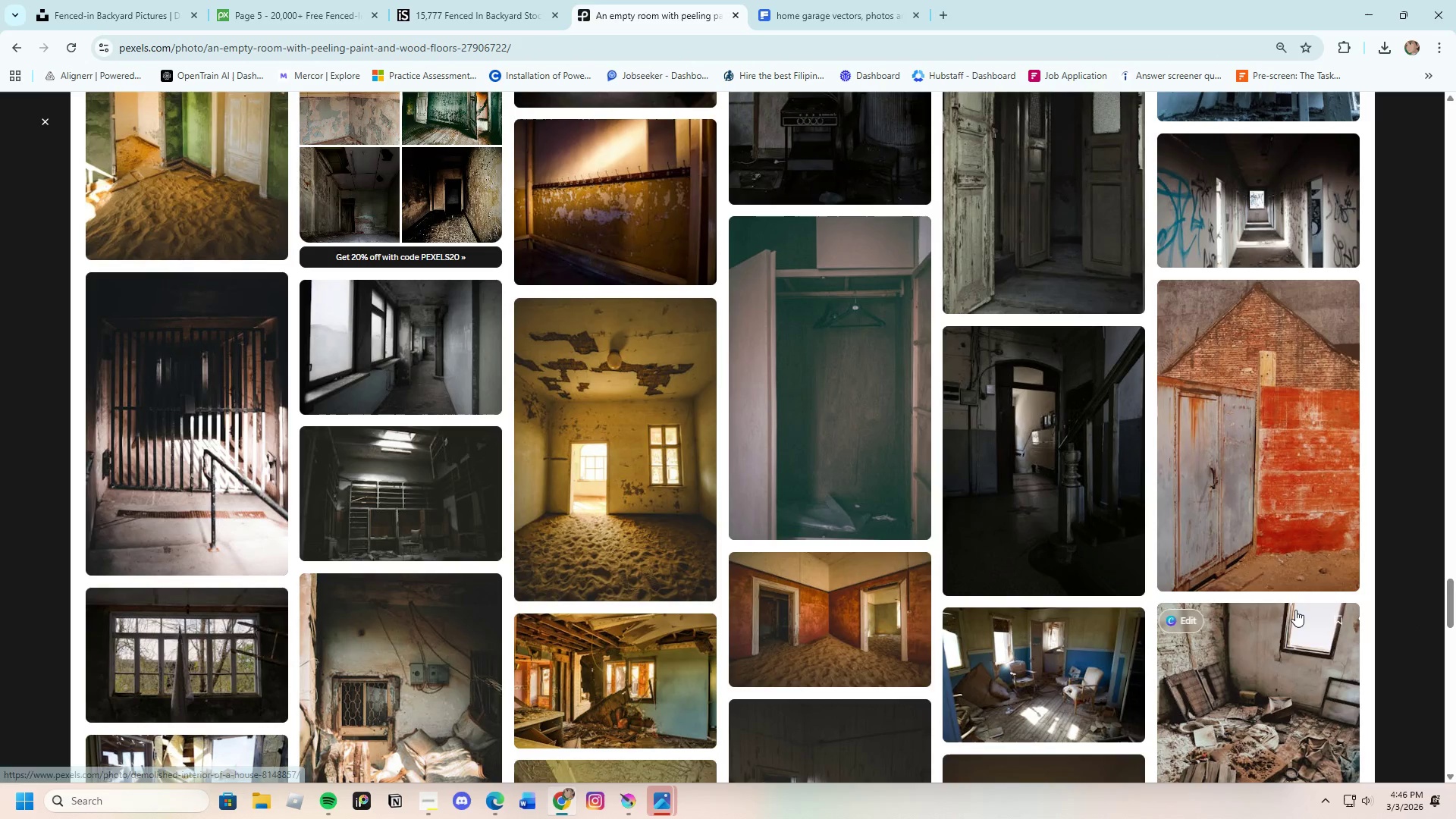 
scroll: coordinate [773, 604], scroll_direction: down, amount: 11.0
 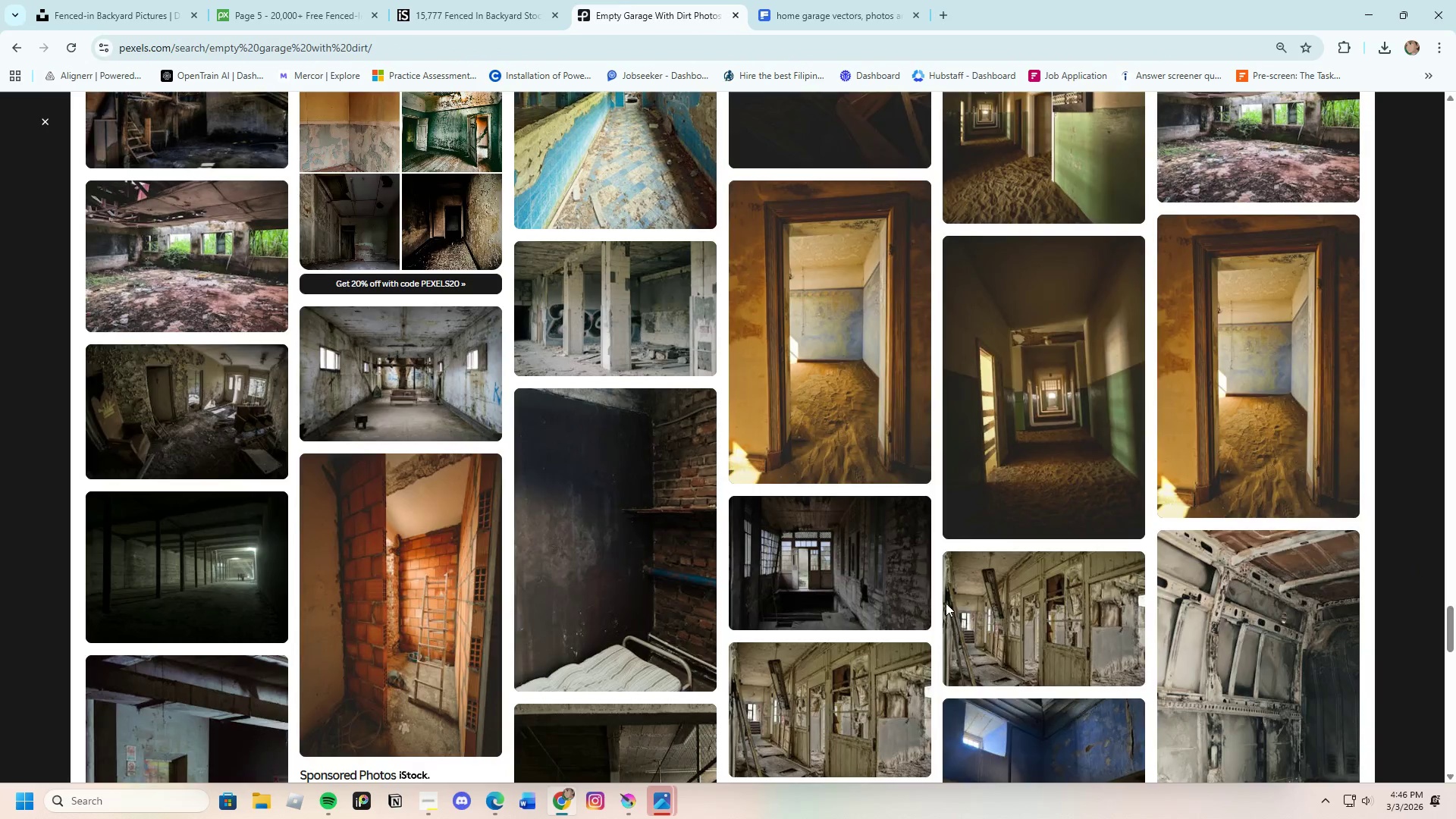 
left_click([955, 335])
 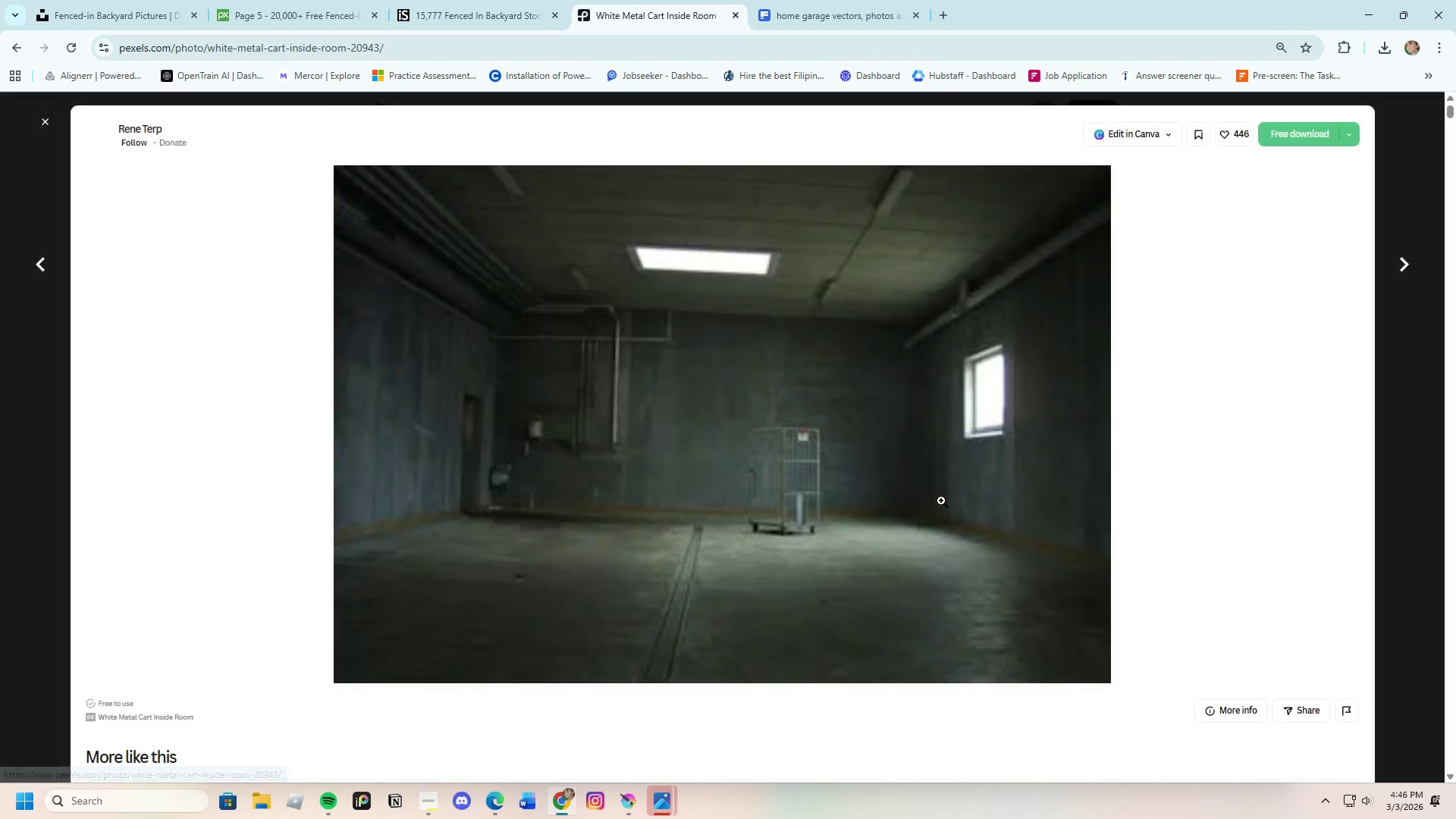 
scroll: coordinate [942, 578], scroll_direction: down, amount: 34.0
 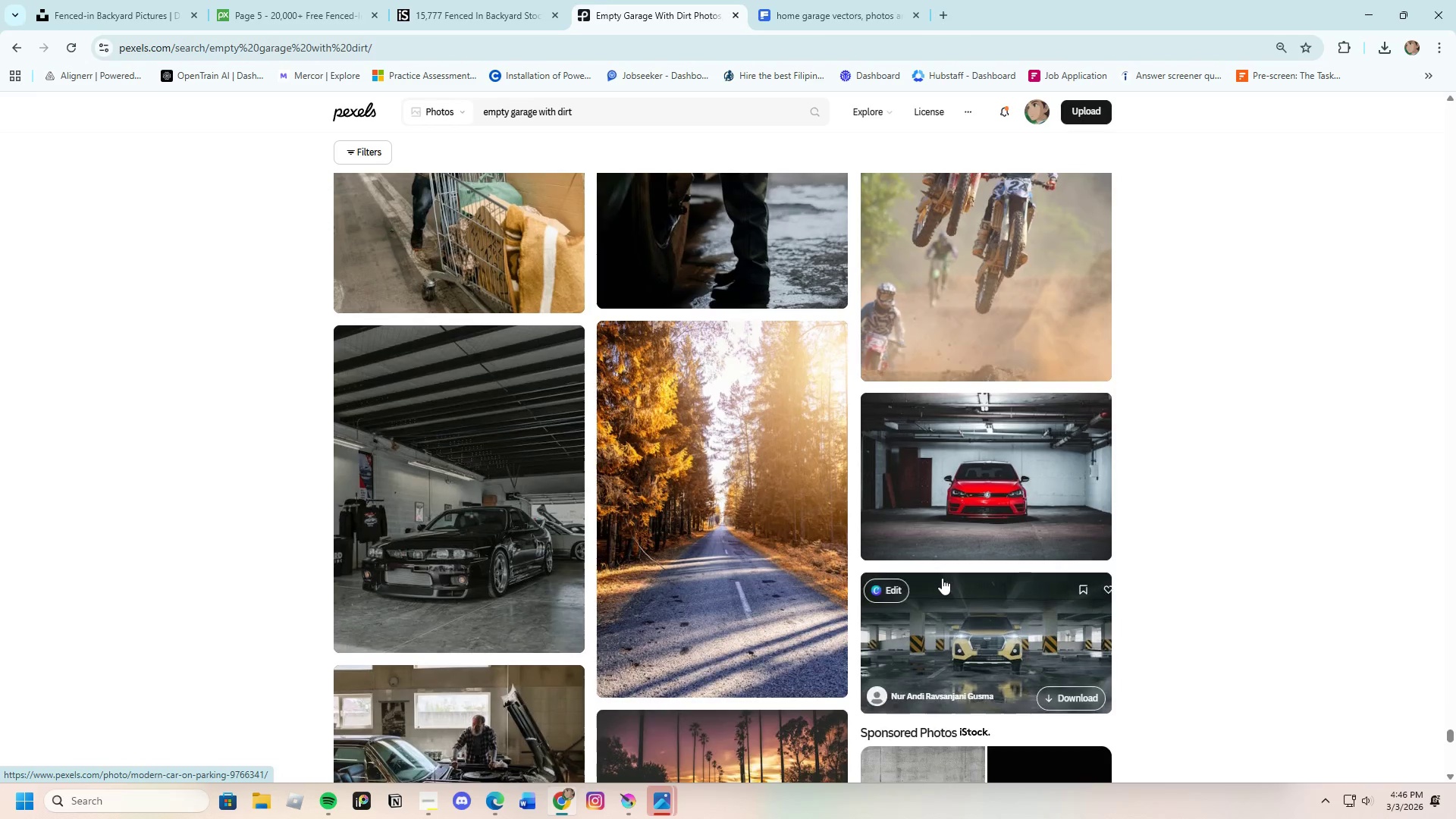 
scroll: coordinate [886, 662], scroll_direction: down, amount: 37.0
 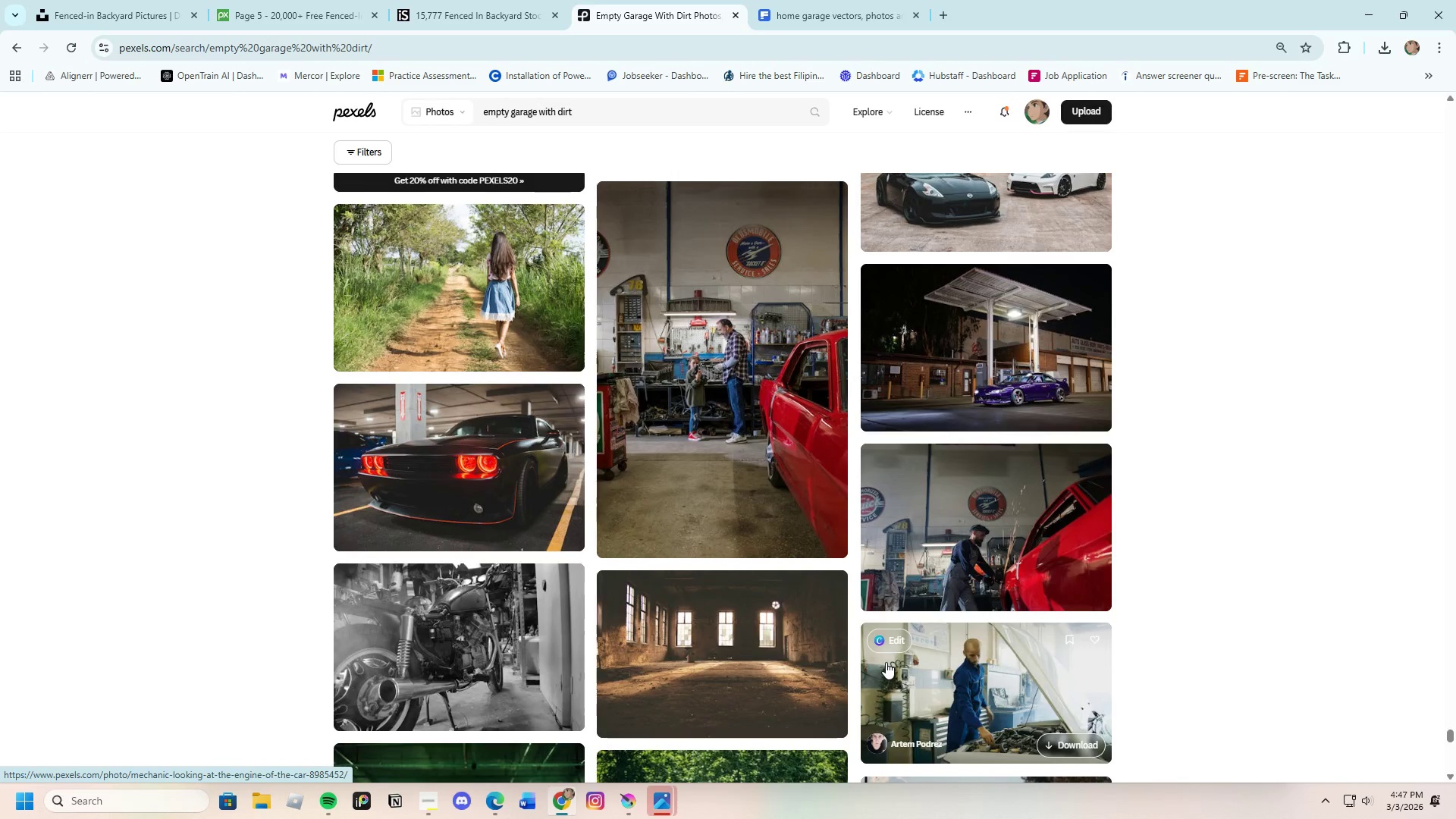 
scroll: coordinate [886, 662], scroll_direction: down, amount: 4.0
 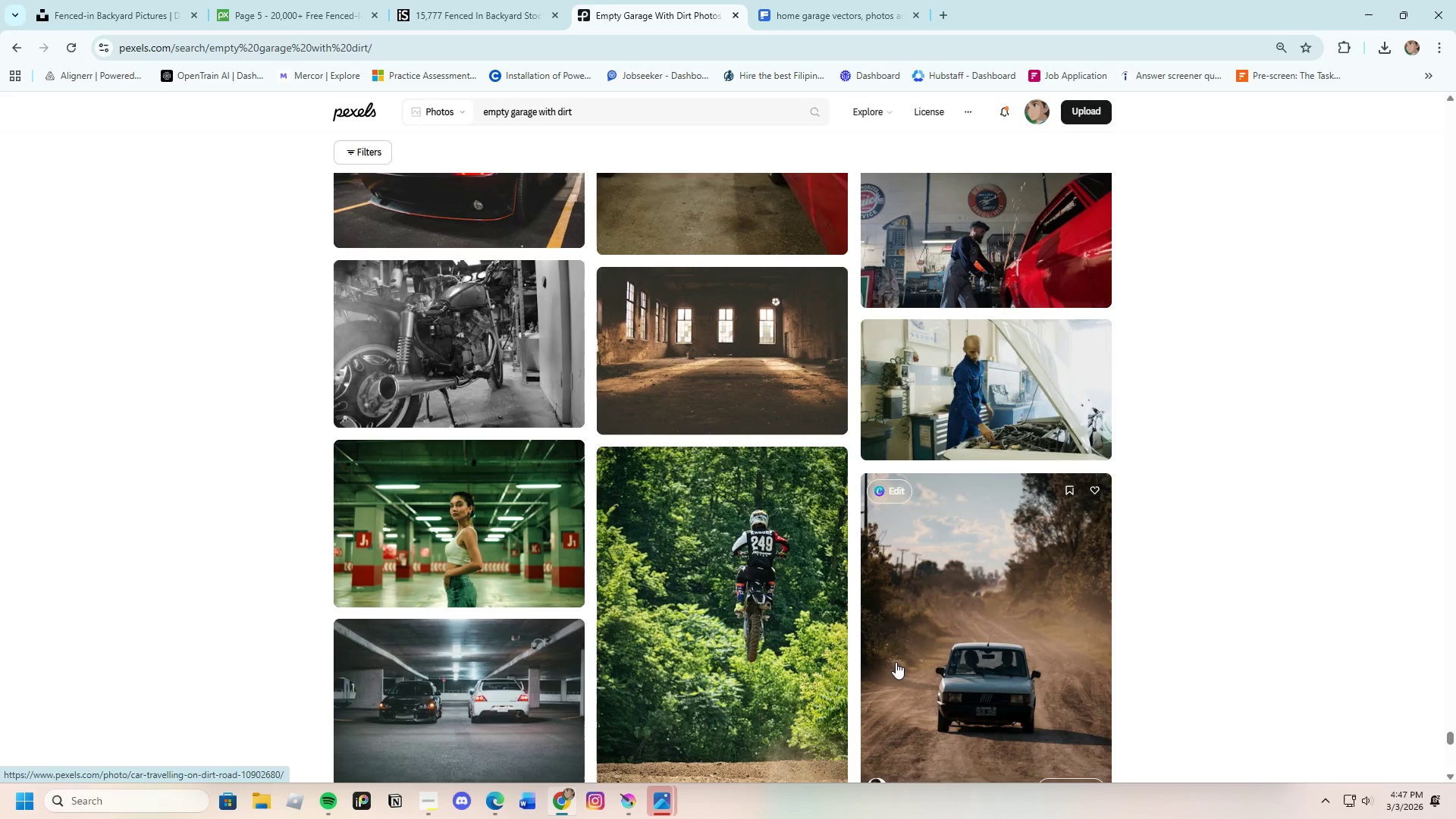 
wait(33.97)
 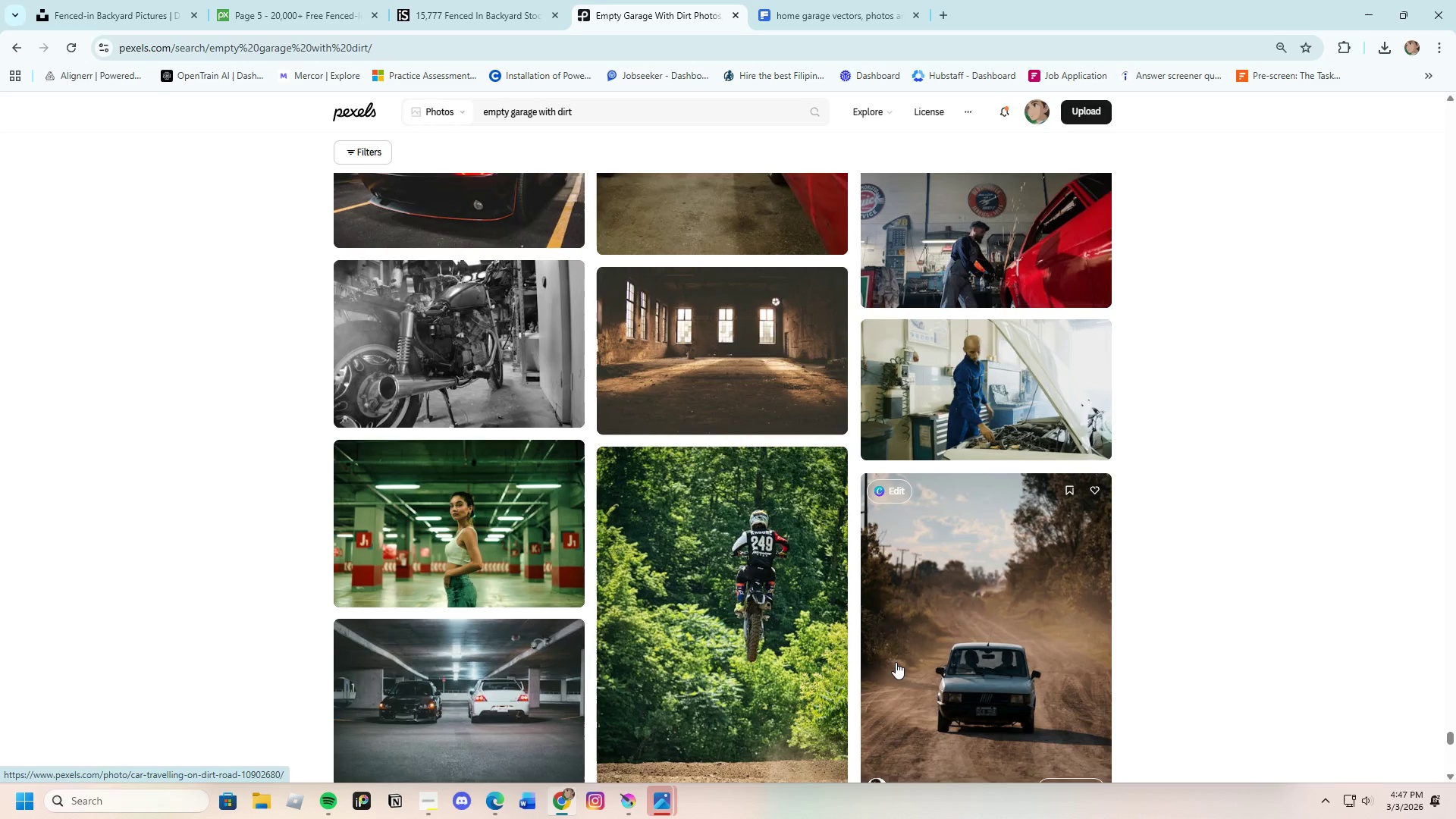 
scroll: coordinate [770, 579], scroll_direction: down, amount: 25.0
 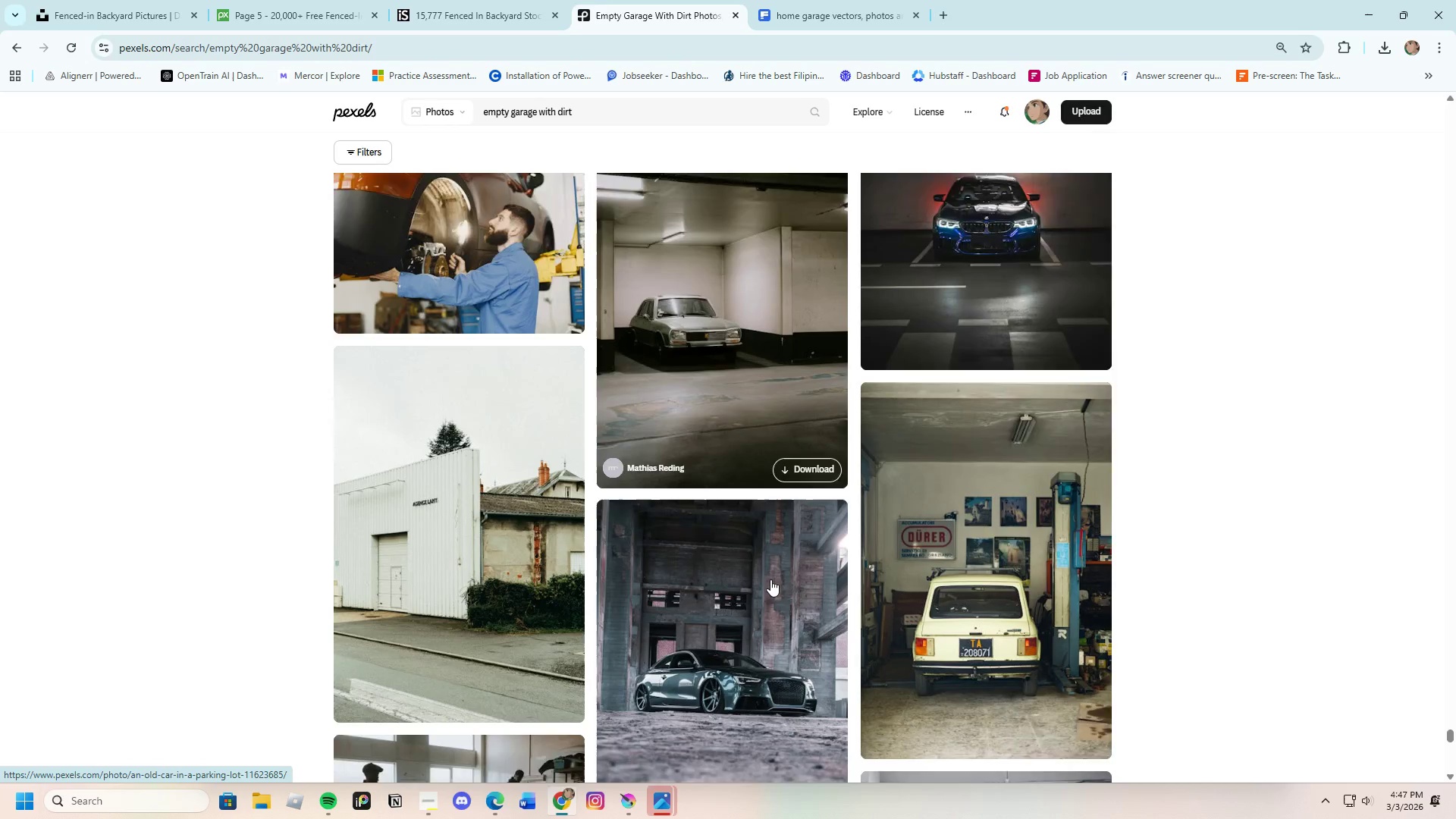 
scroll: coordinate [770, 579], scroll_direction: down, amount: 17.0
 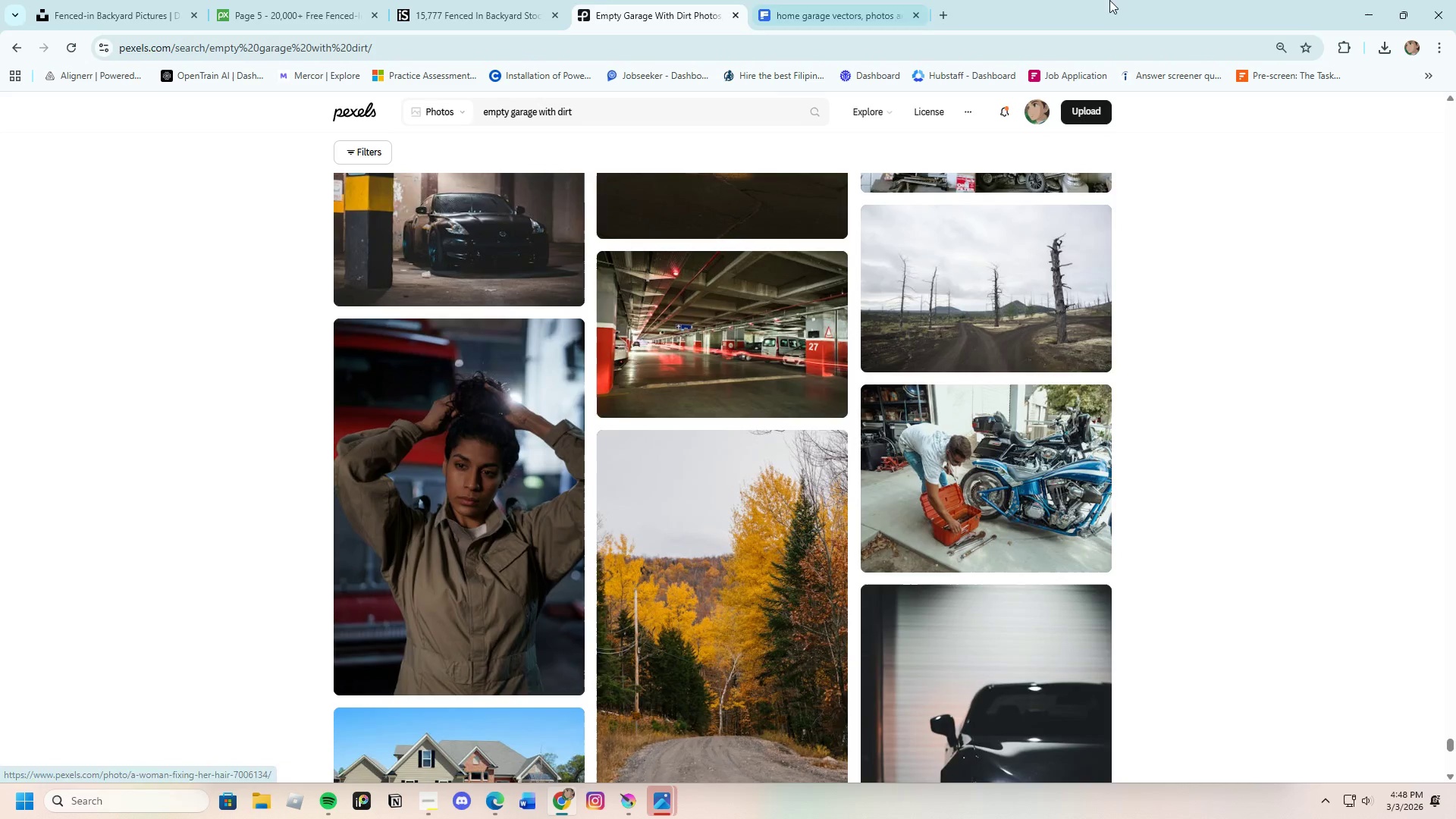 
left_click([441, 9])
 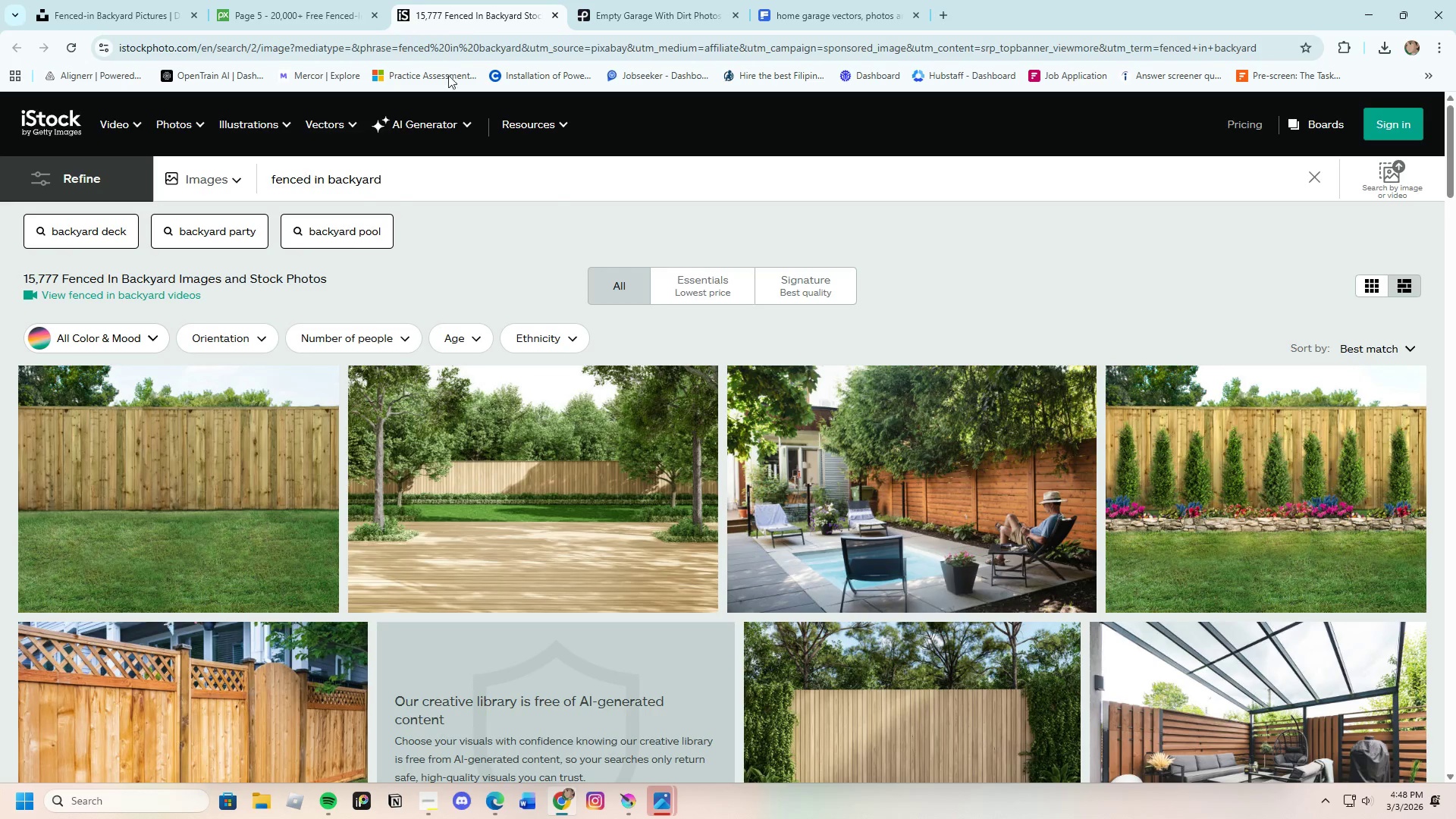 
left_click([598, 0])
 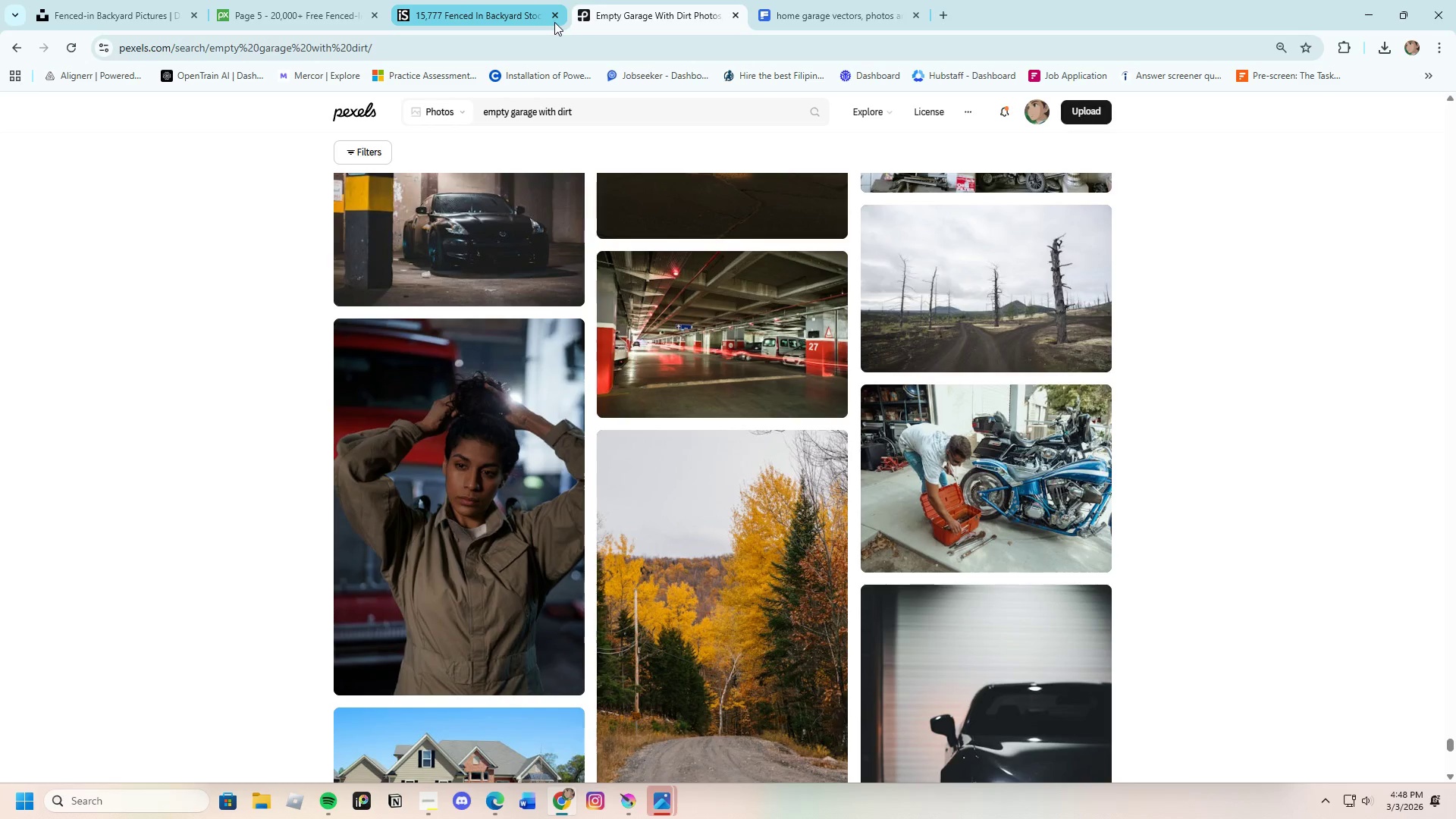 
left_click([554, 17])
 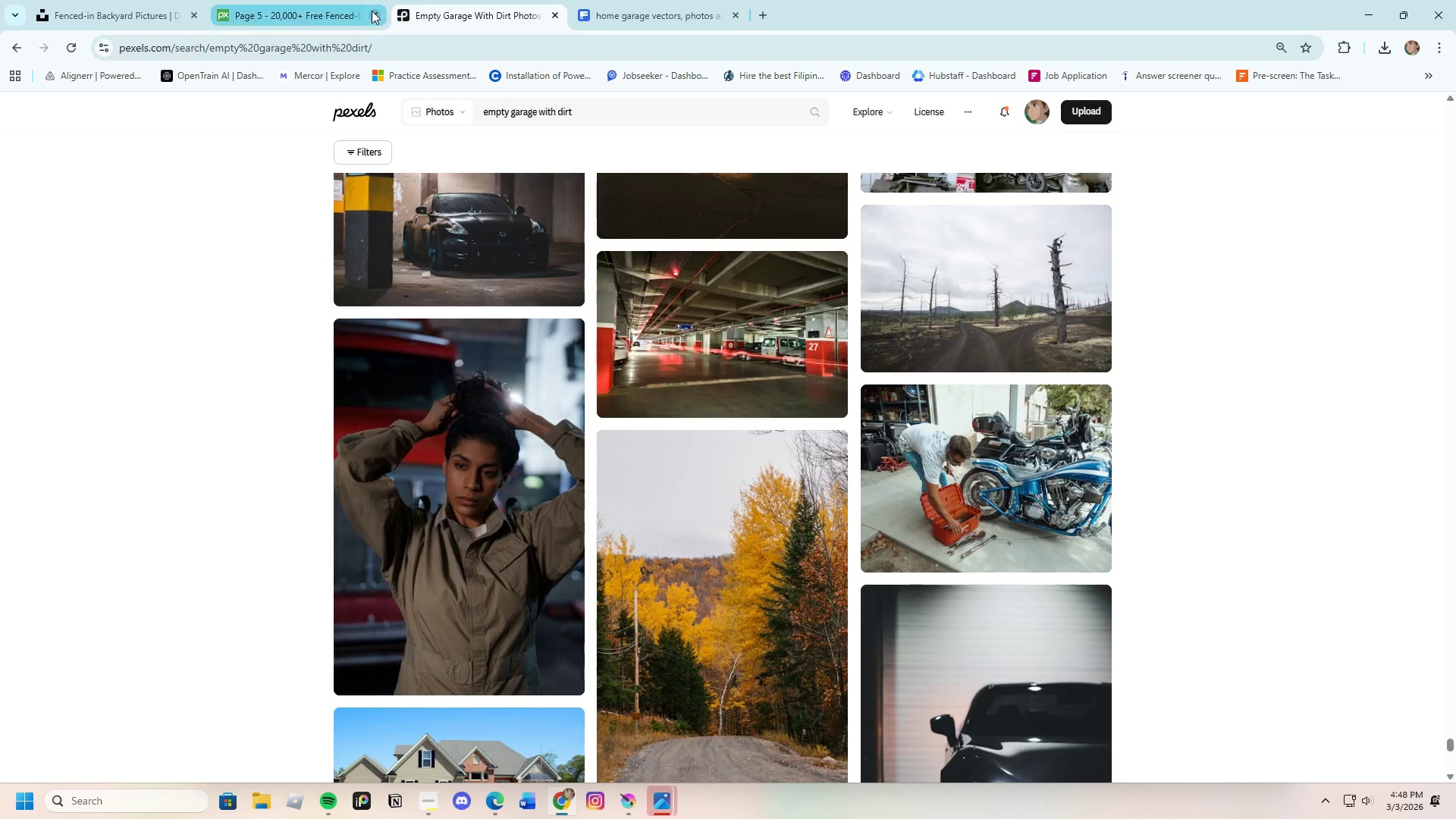 
left_click([286, 9])
 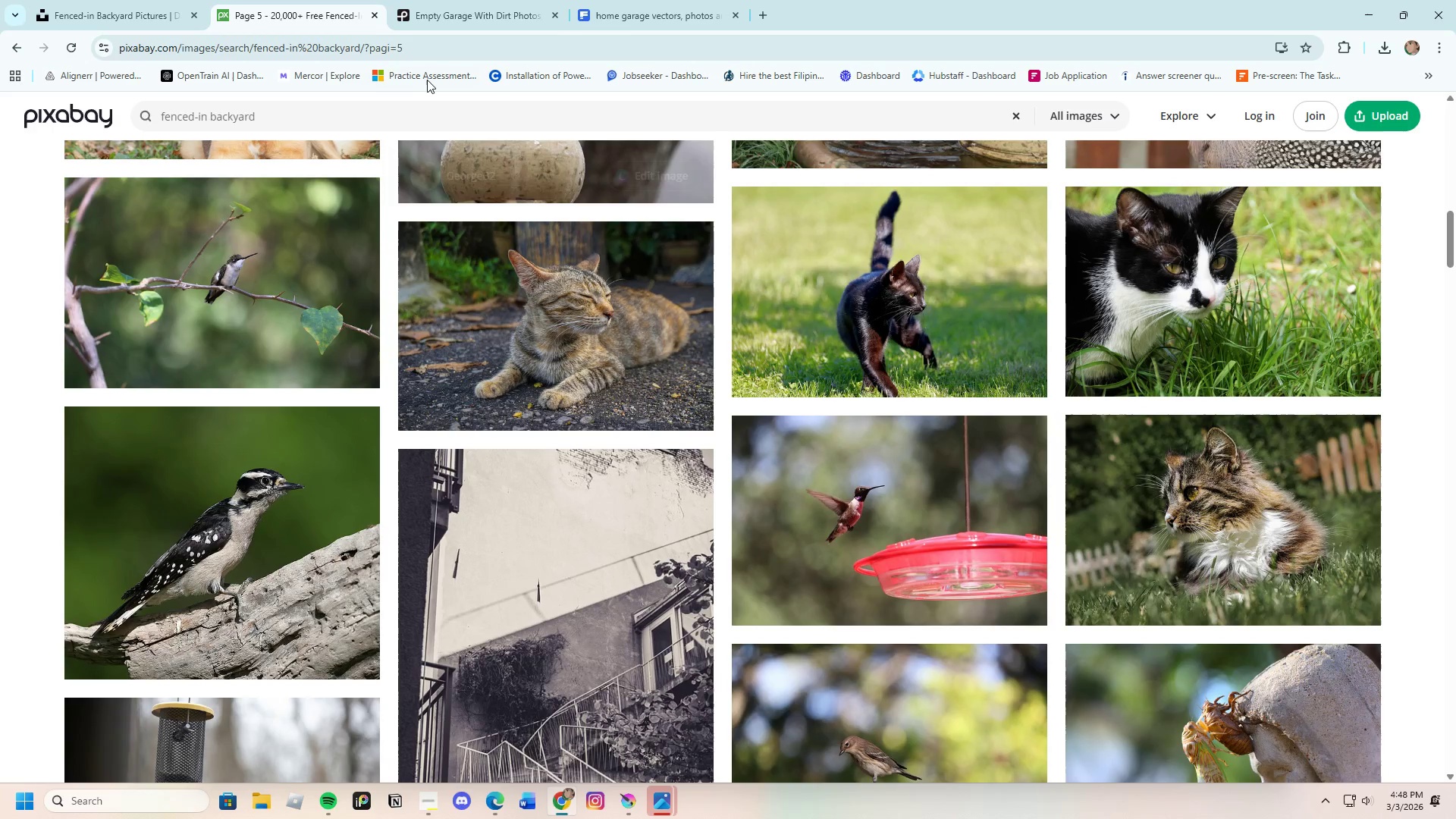 
left_click_drag(start_coordinate=[332, 106], to_coordinate=[36, 219])
 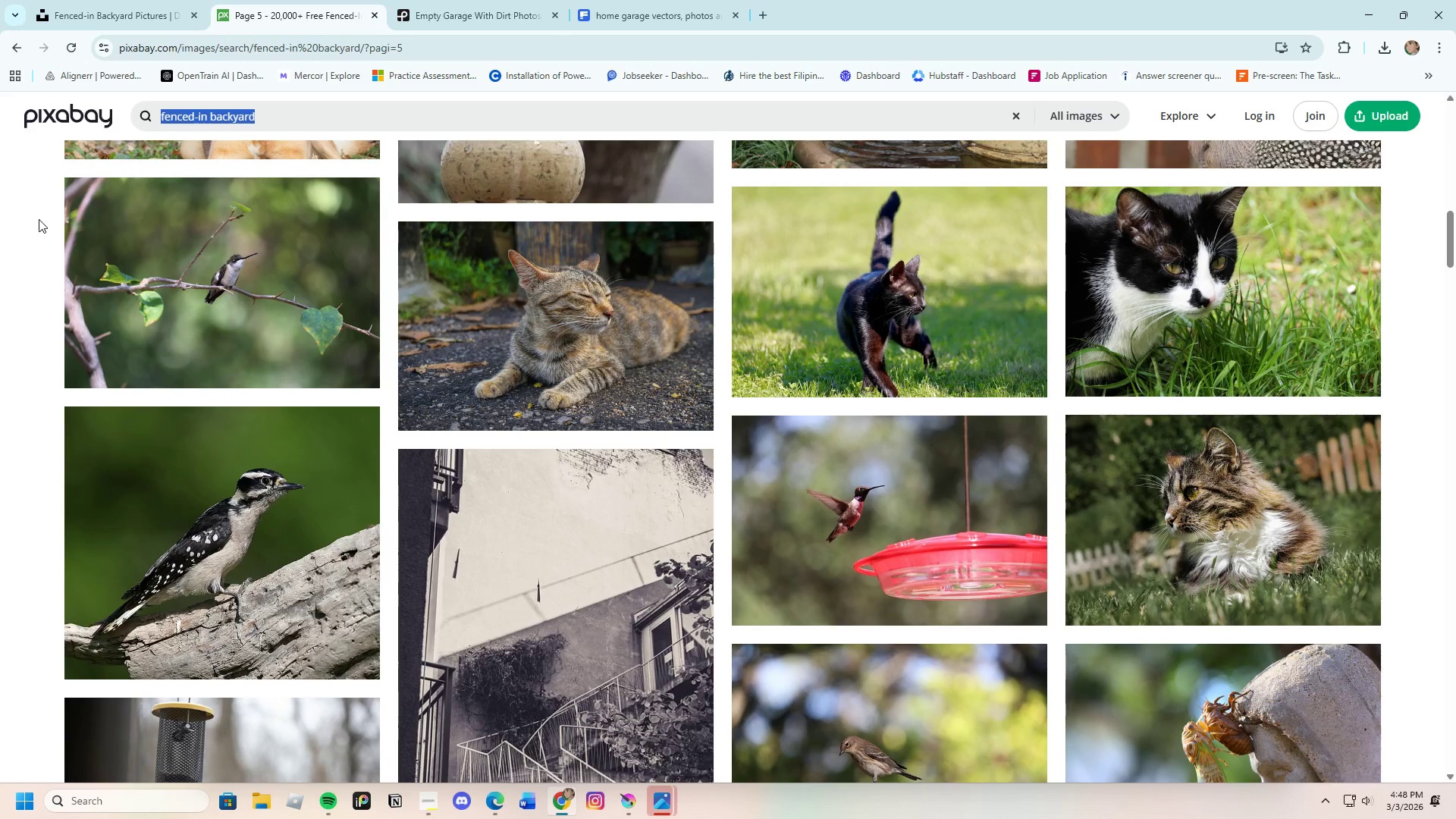 
key(Backspace)
type(home garaf)
key(Backspace)
type(ge)
 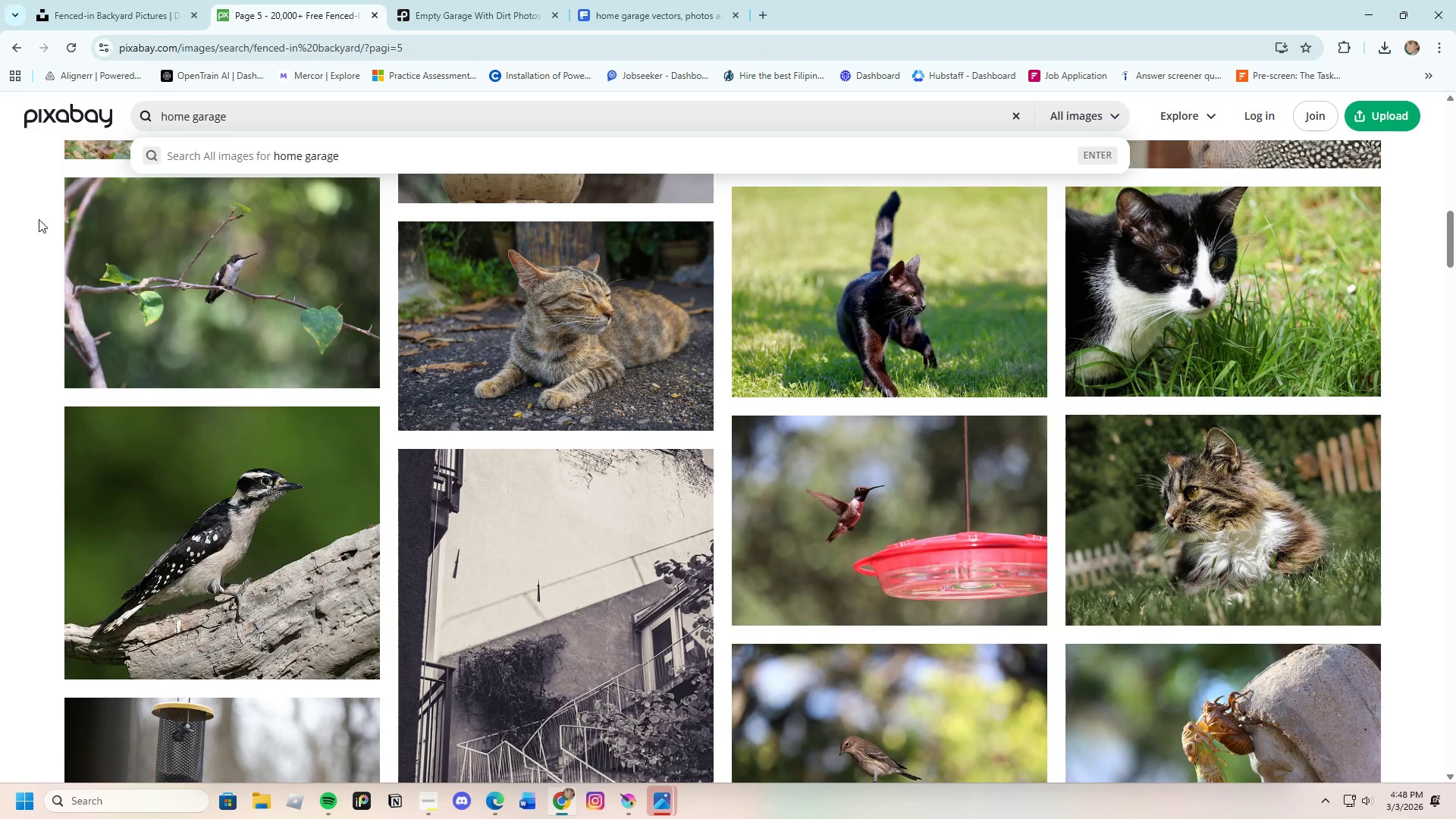 
key(Enter)
 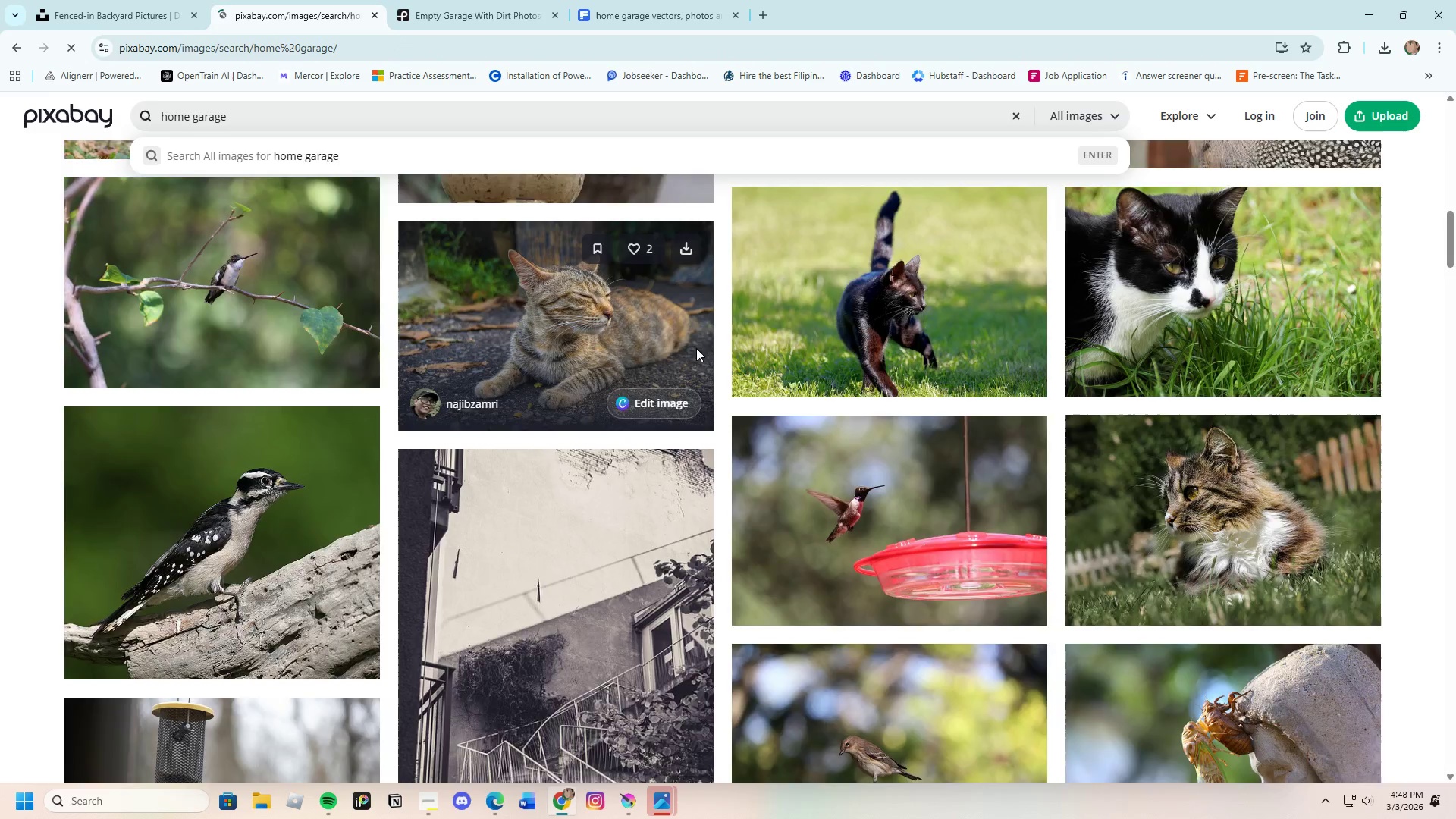 
scroll: coordinate [899, 500], scroll_direction: down, amount: 3.0
 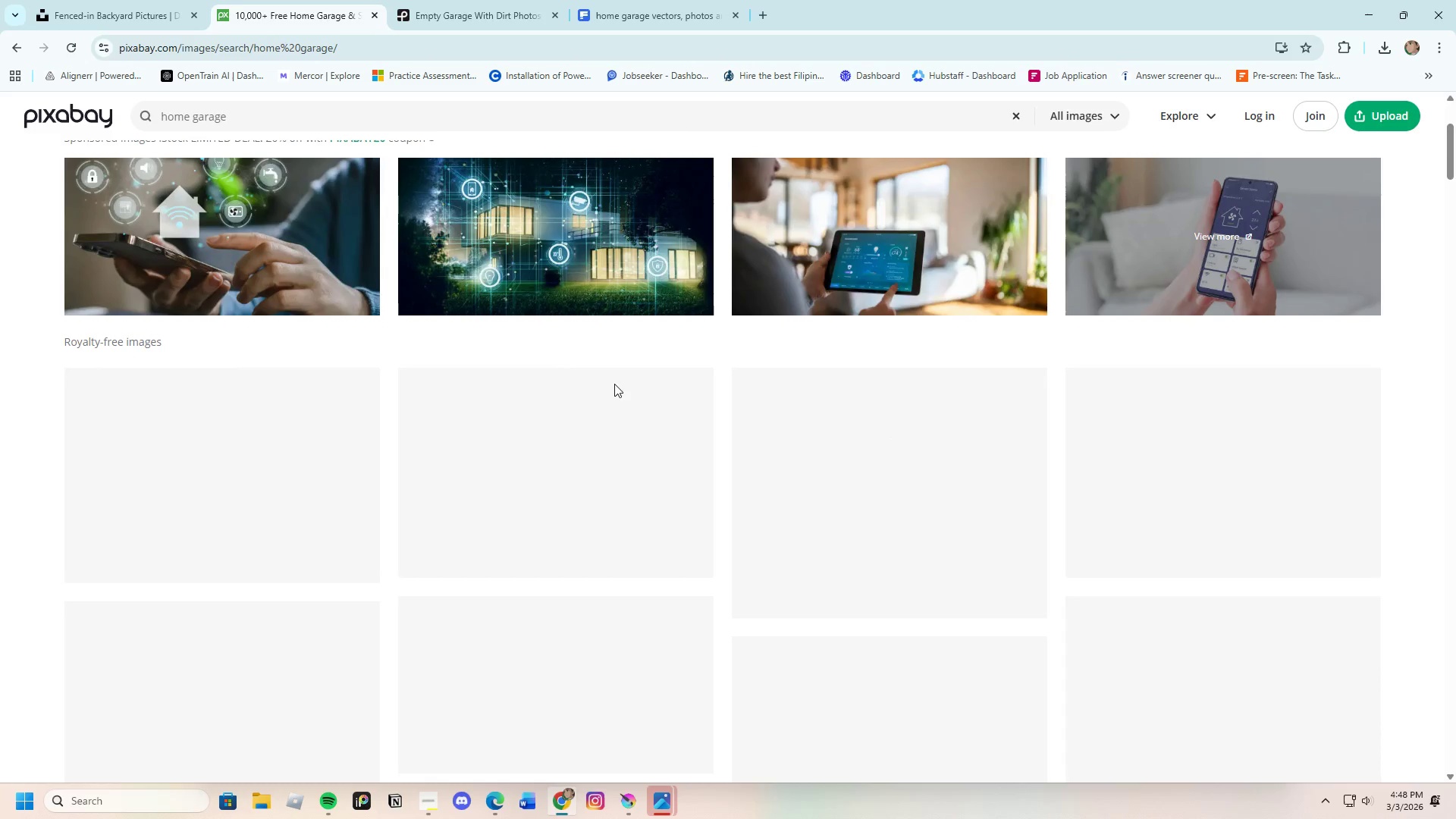 
scroll: coordinate [623, 387], scroll_direction: up, amount: 3.0
 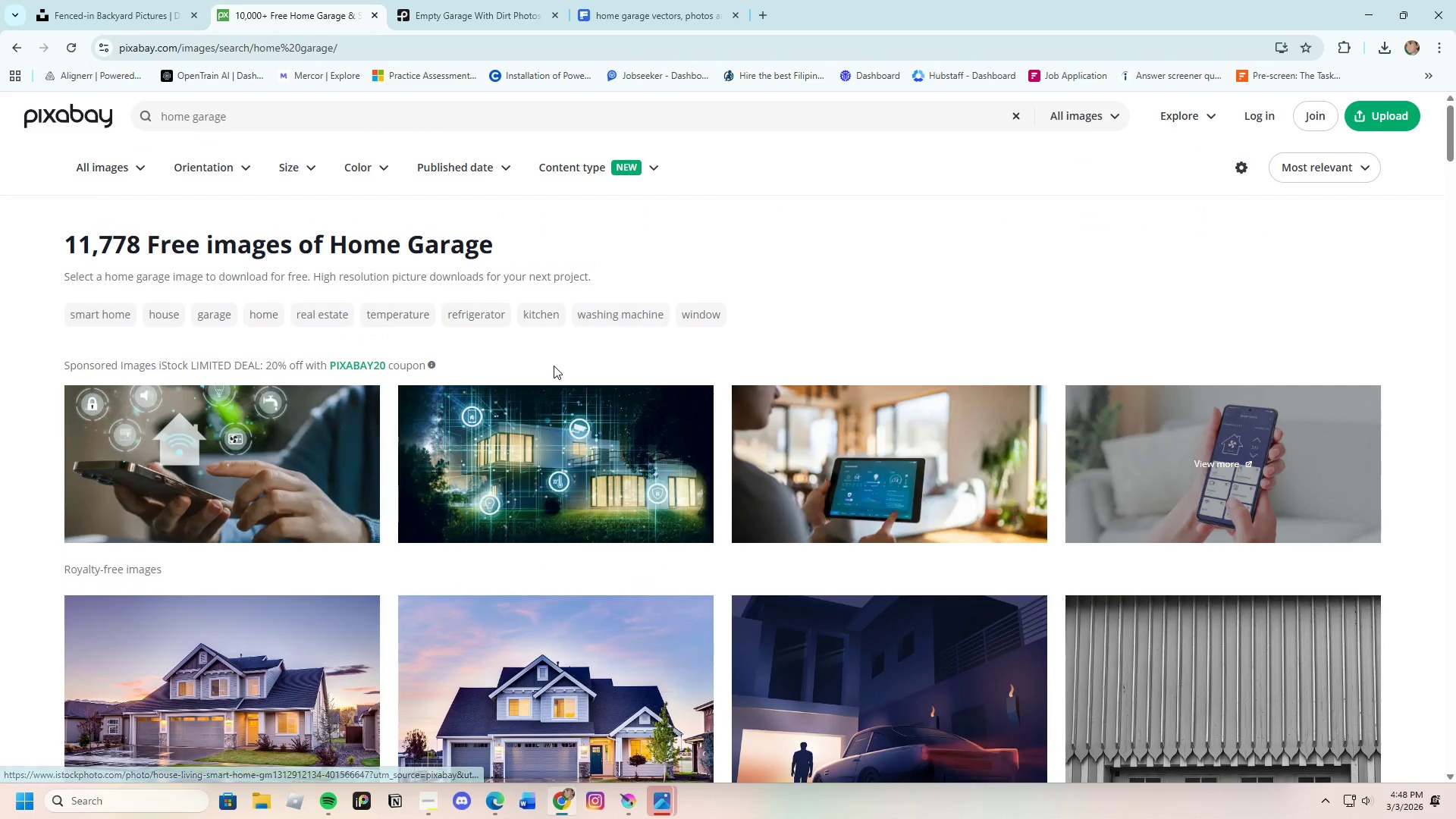 
scroll: coordinate [740, 507], scroll_direction: down, amount: 21.0
 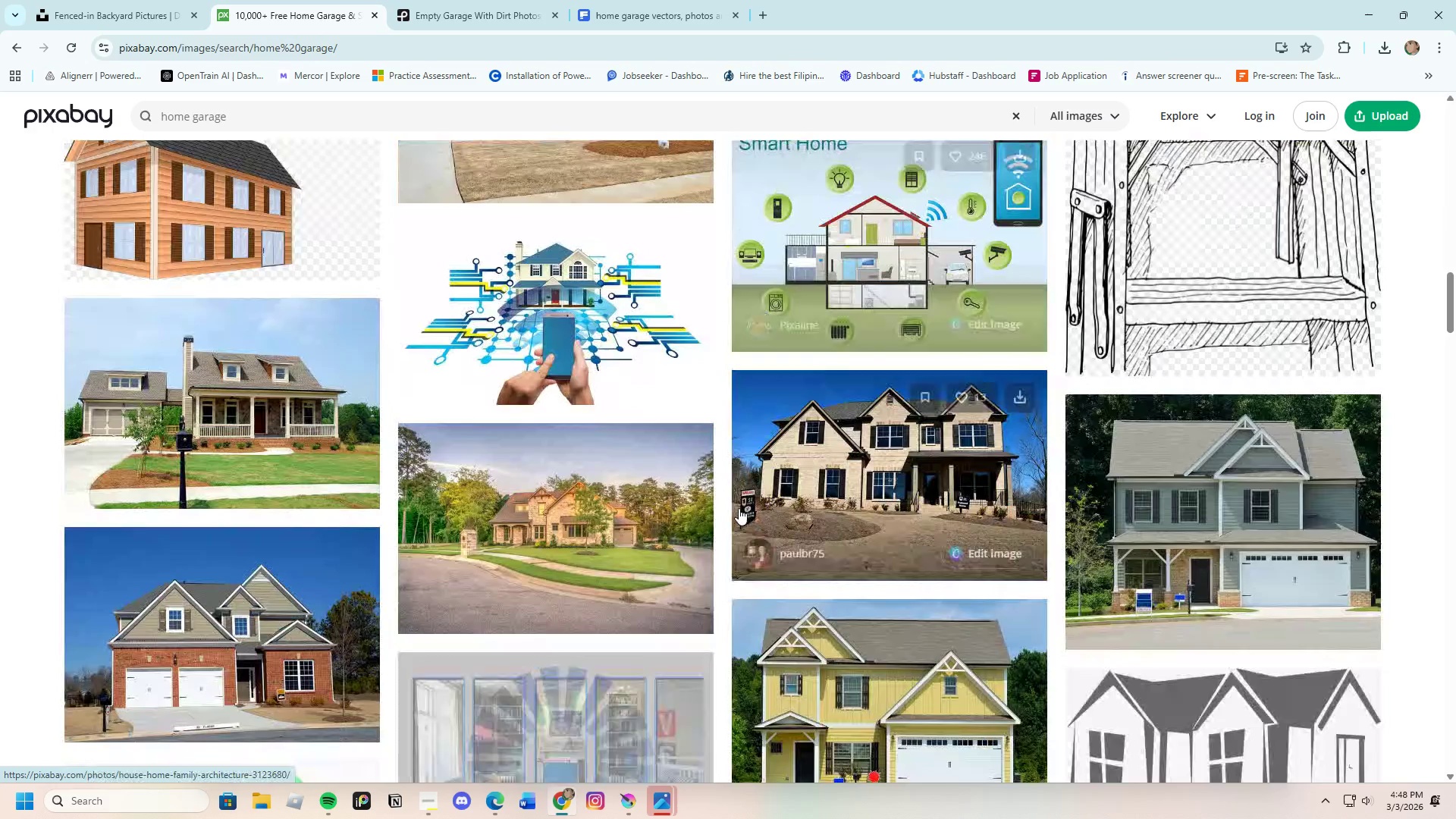 
scroll: coordinate [736, 510], scroll_direction: down, amount: 23.0
 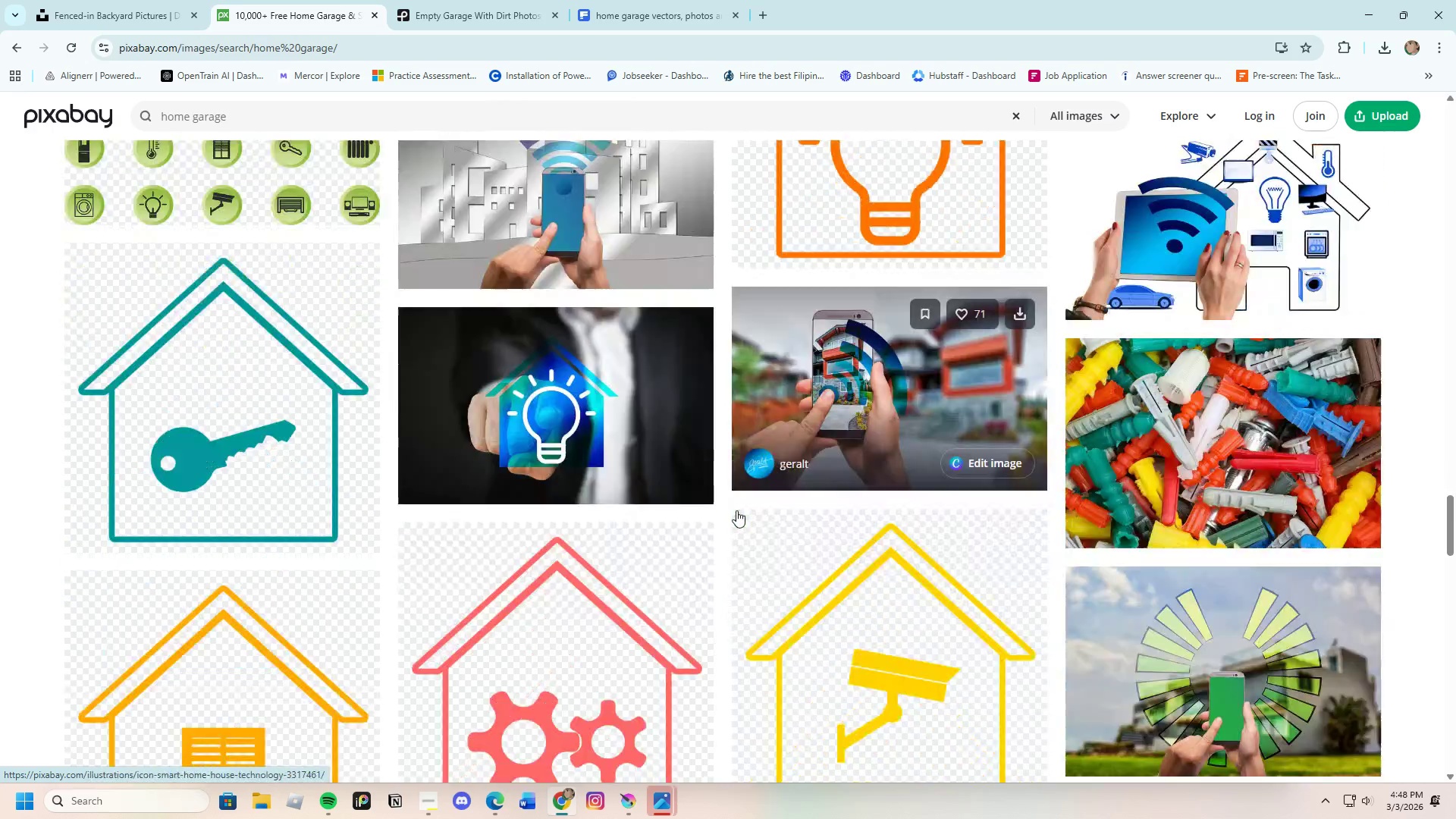 
scroll: coordinate [1455, 781], scroll_direction: up, amount: 4.0
 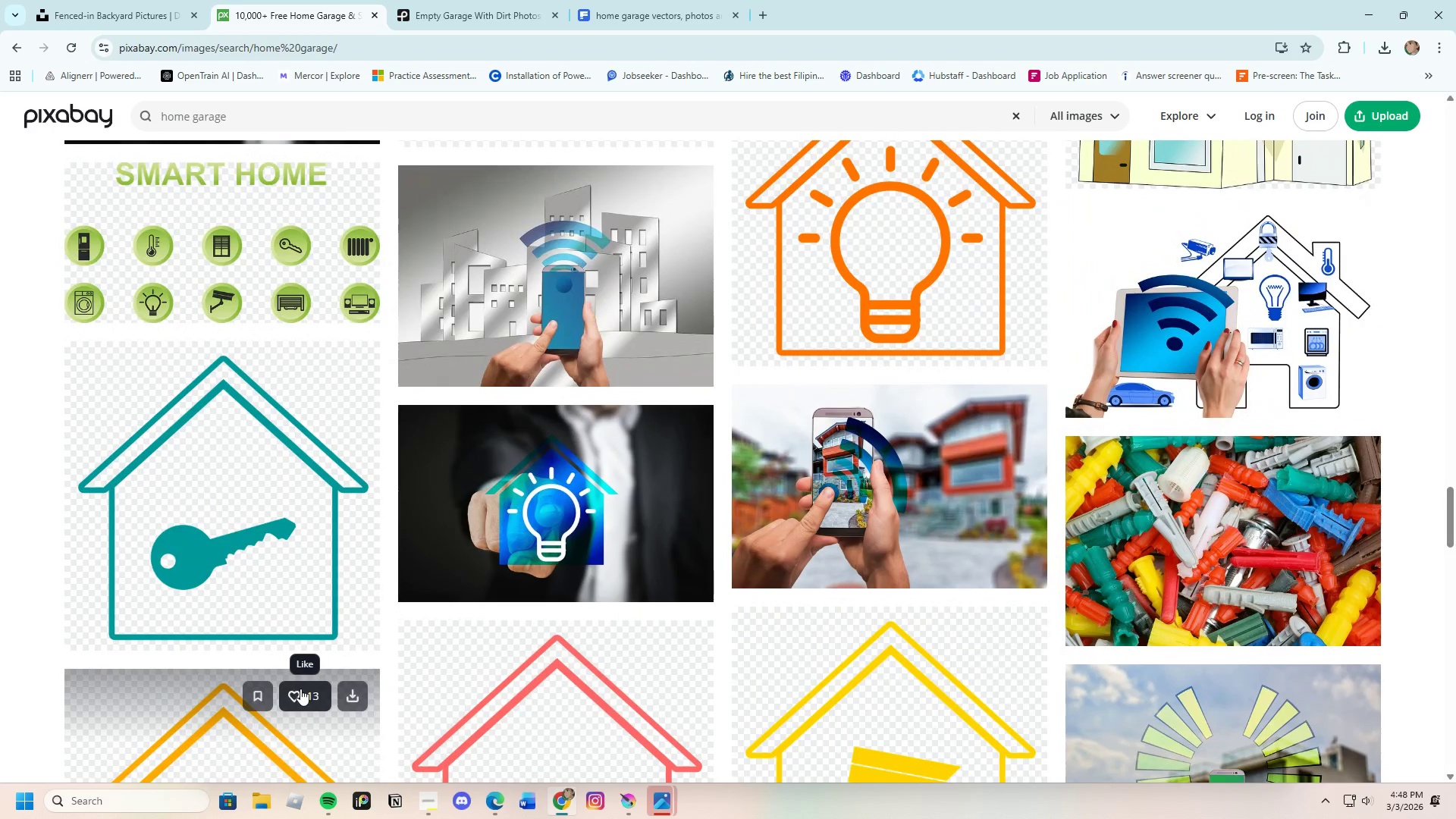 
scroll: coordinate [518, 603], scroll_direction: down, amount: 35.0
 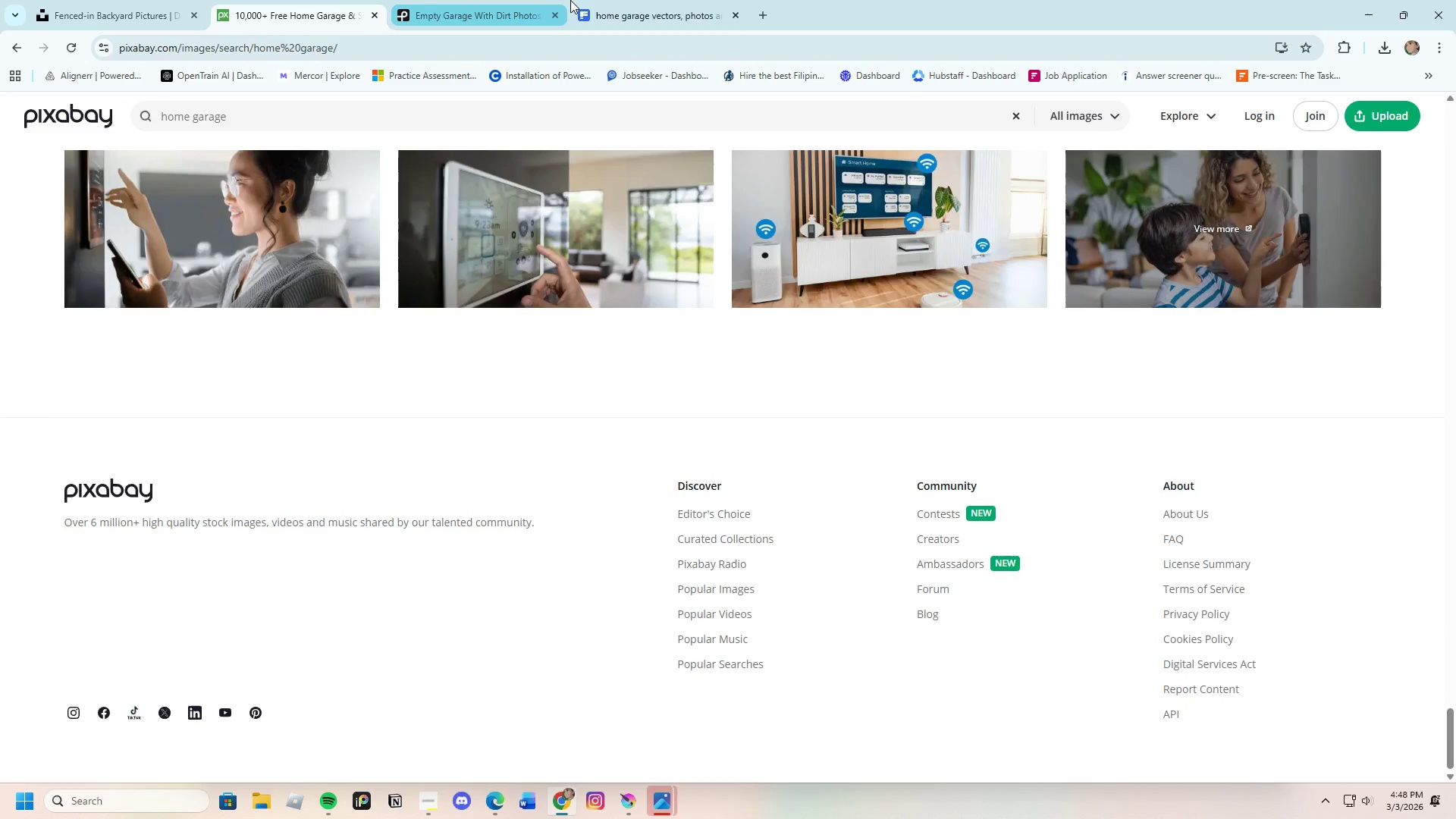 
left_click([509, 2])
 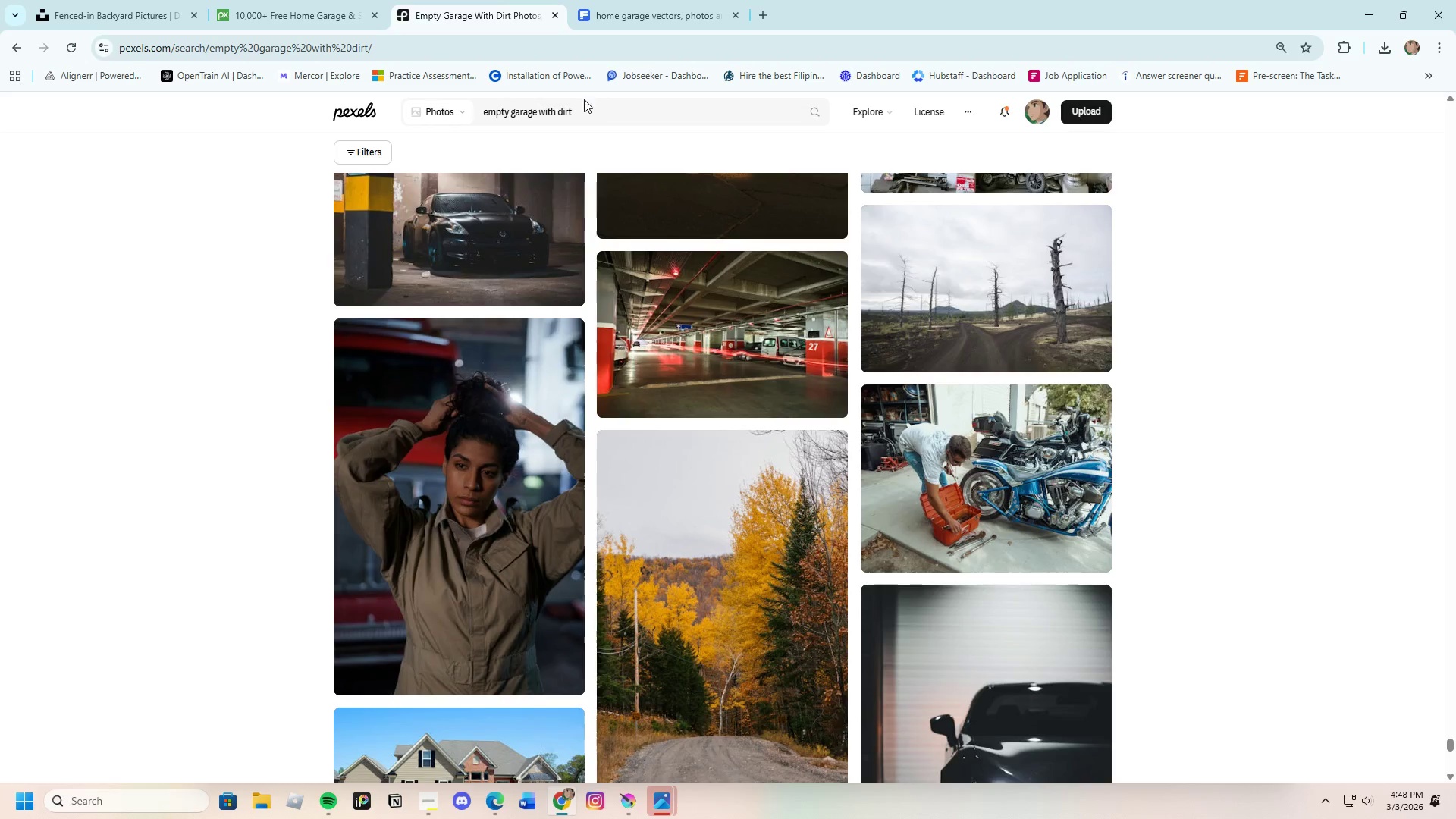 
left_click_drag(start_coordinate=[594, 111], to_coordinate=[488, 115])
 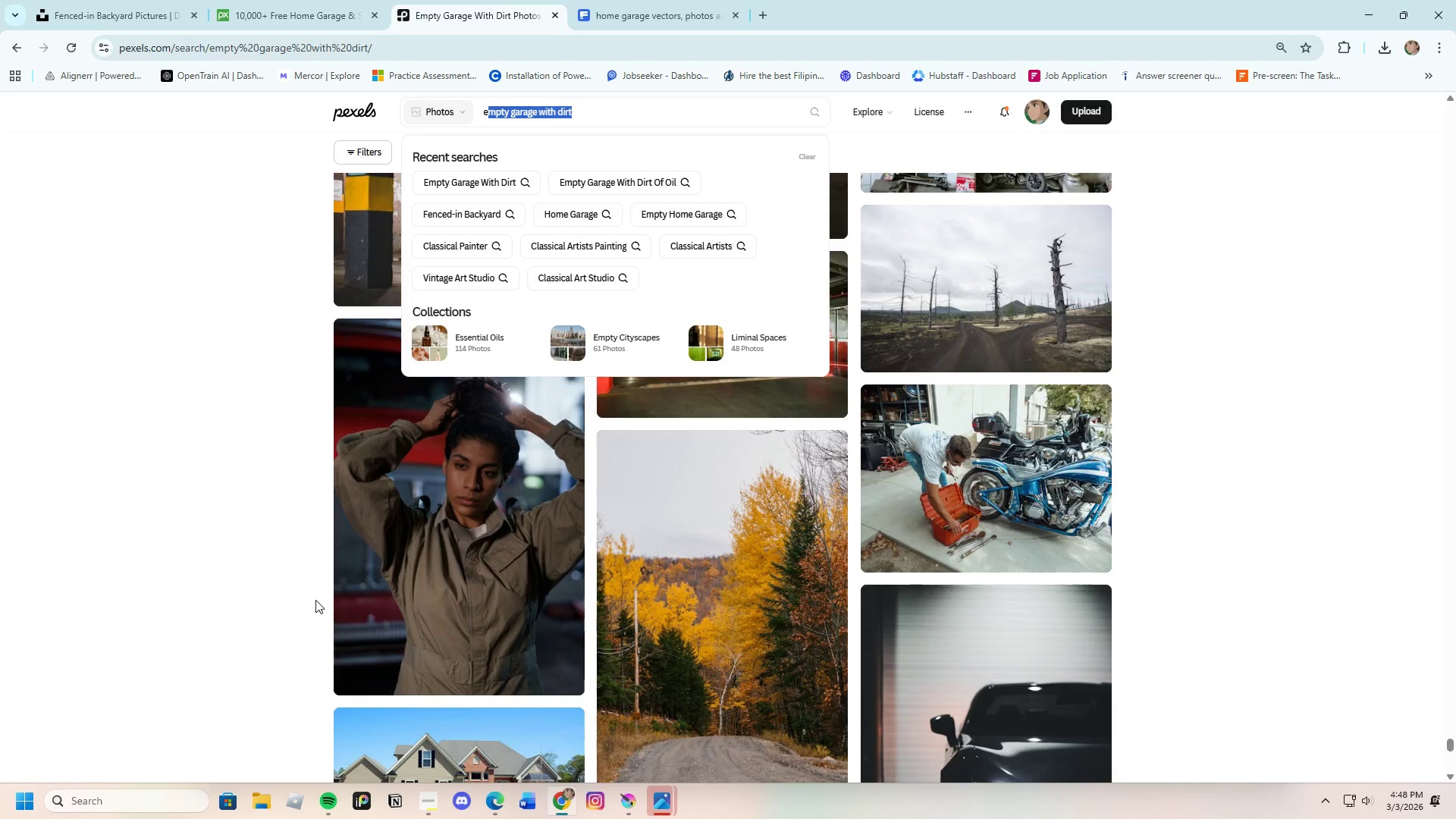 
key(Backspace)
type(home )
key(Backspace)
key(Backspace)
key(Backspace)
key(Backspace)
key(Backspace)
key(Backspace)
type(home g)
 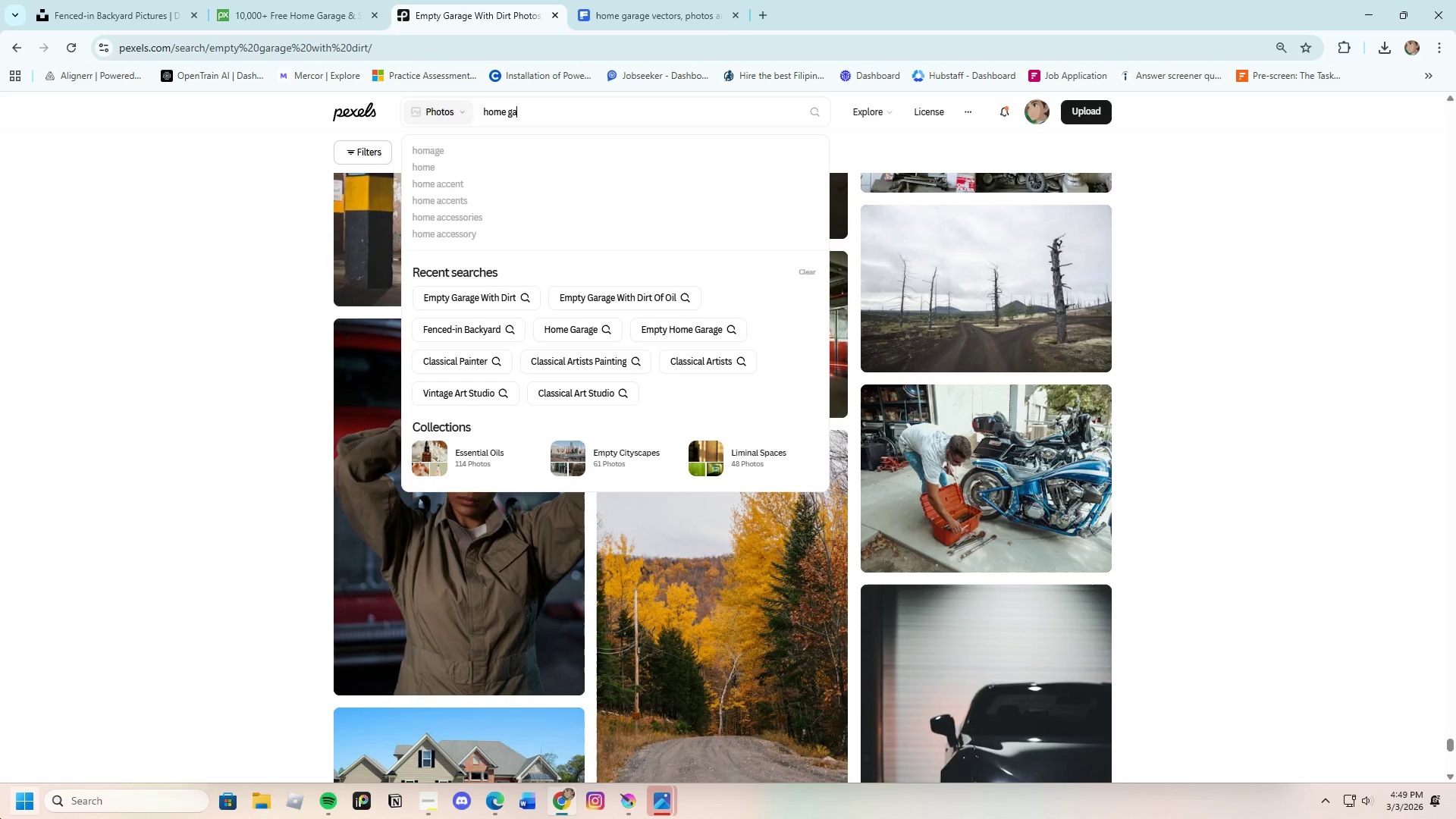 
type(atage)
 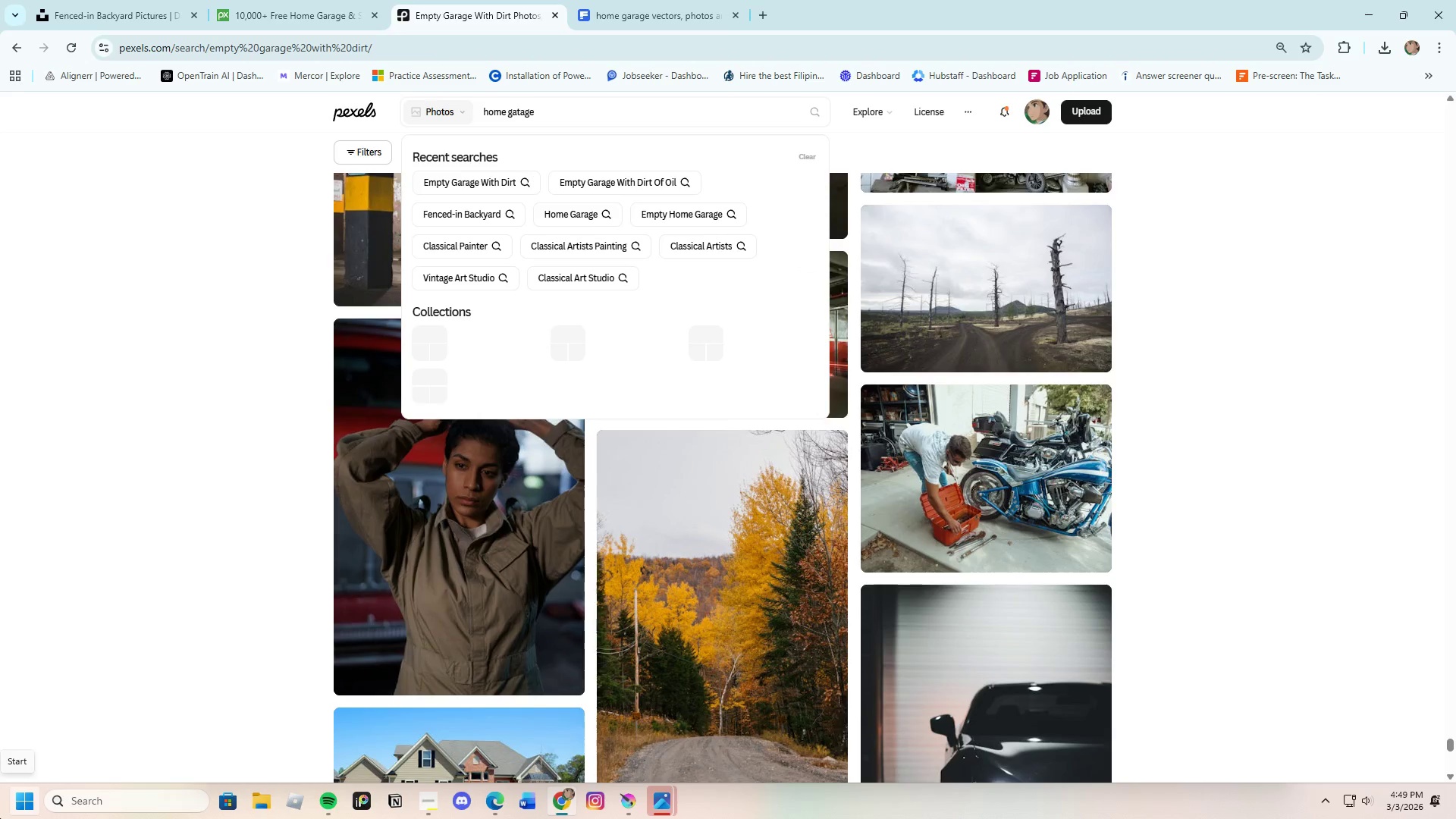 
hold_key(key=NumpadEnter, duration=3.06)
 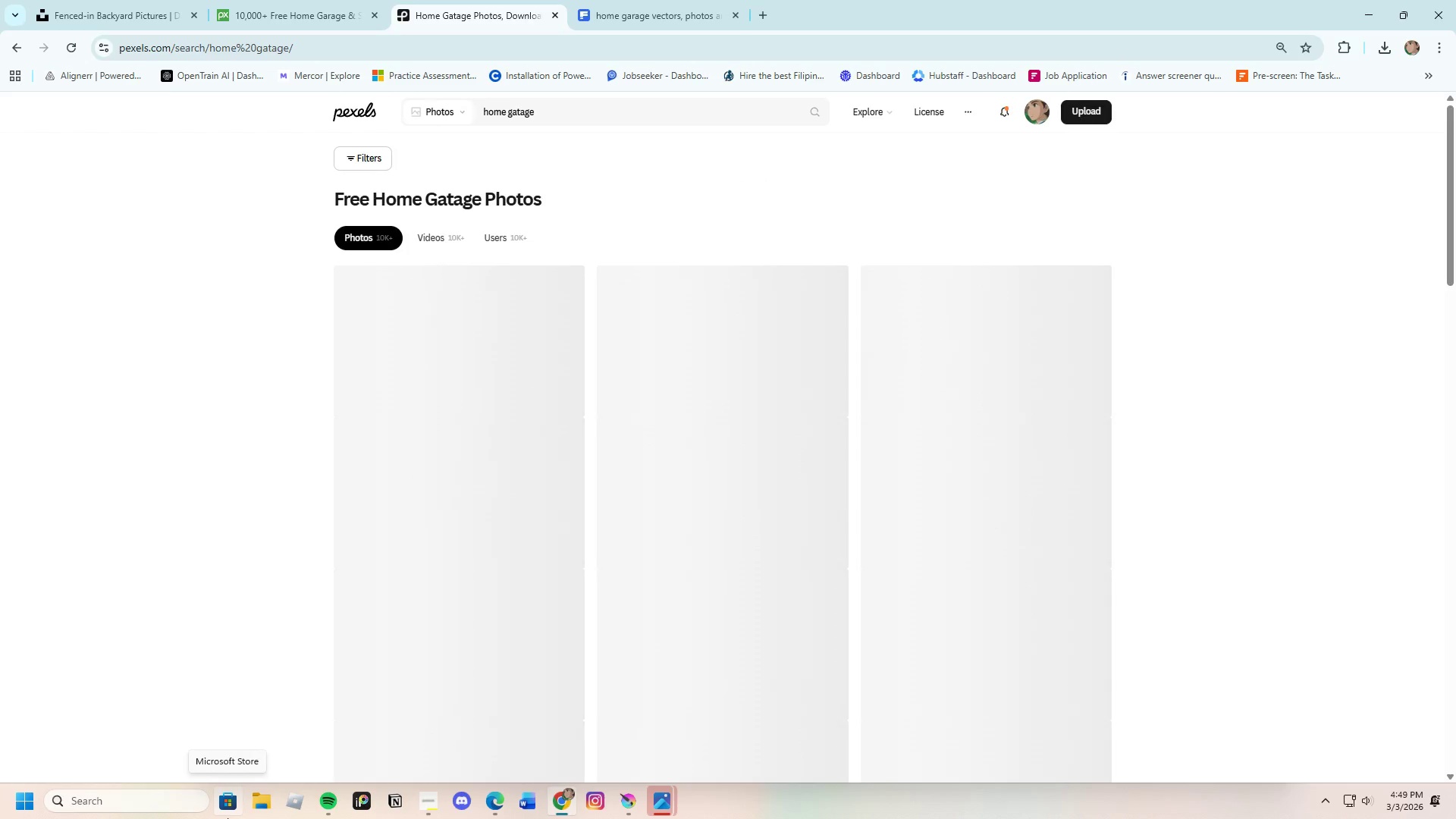 
hold_key(key=Numpad3, duration=1.5)
 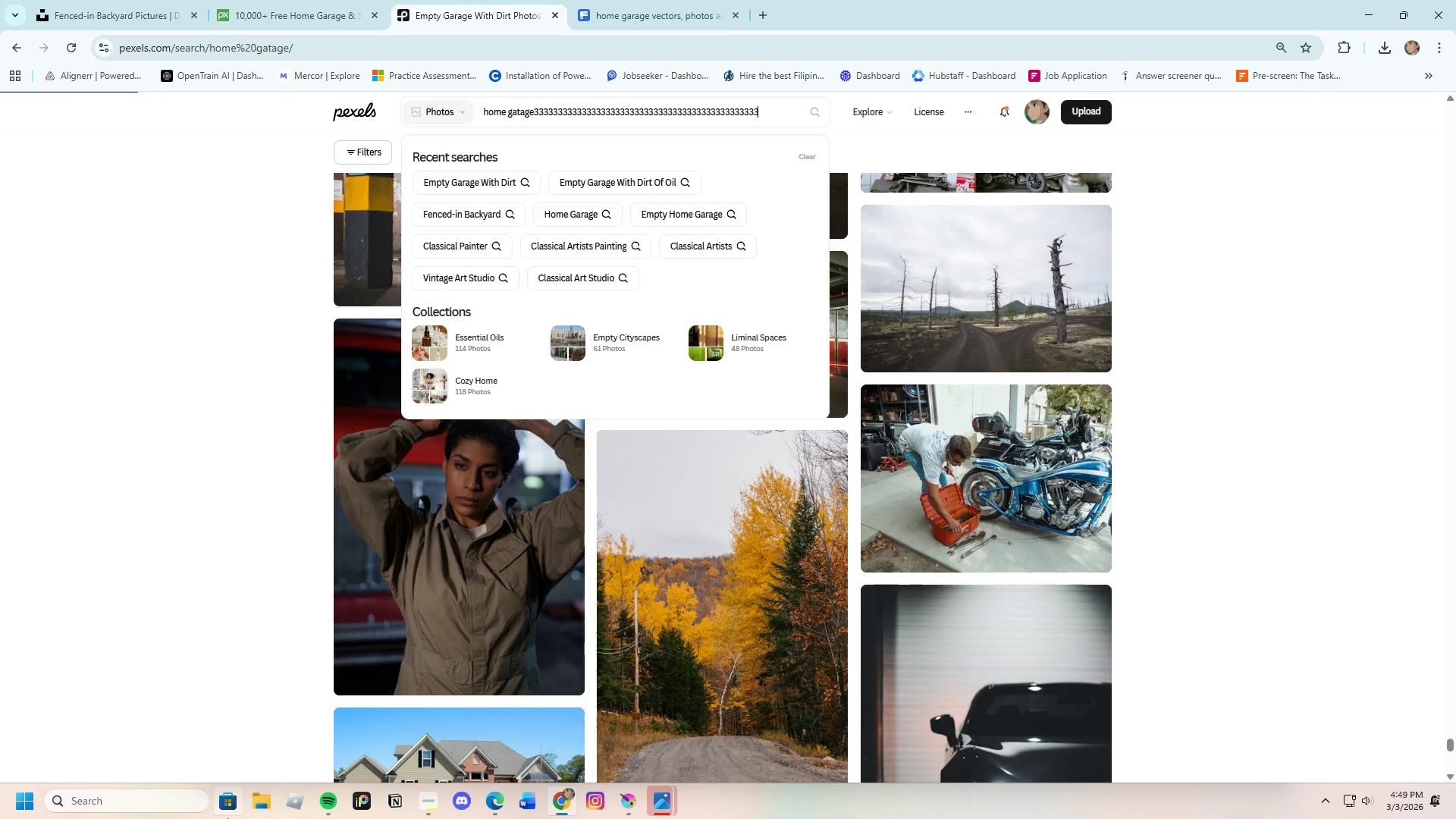 
hold_key(key=Numpad3, duration=1.25)
 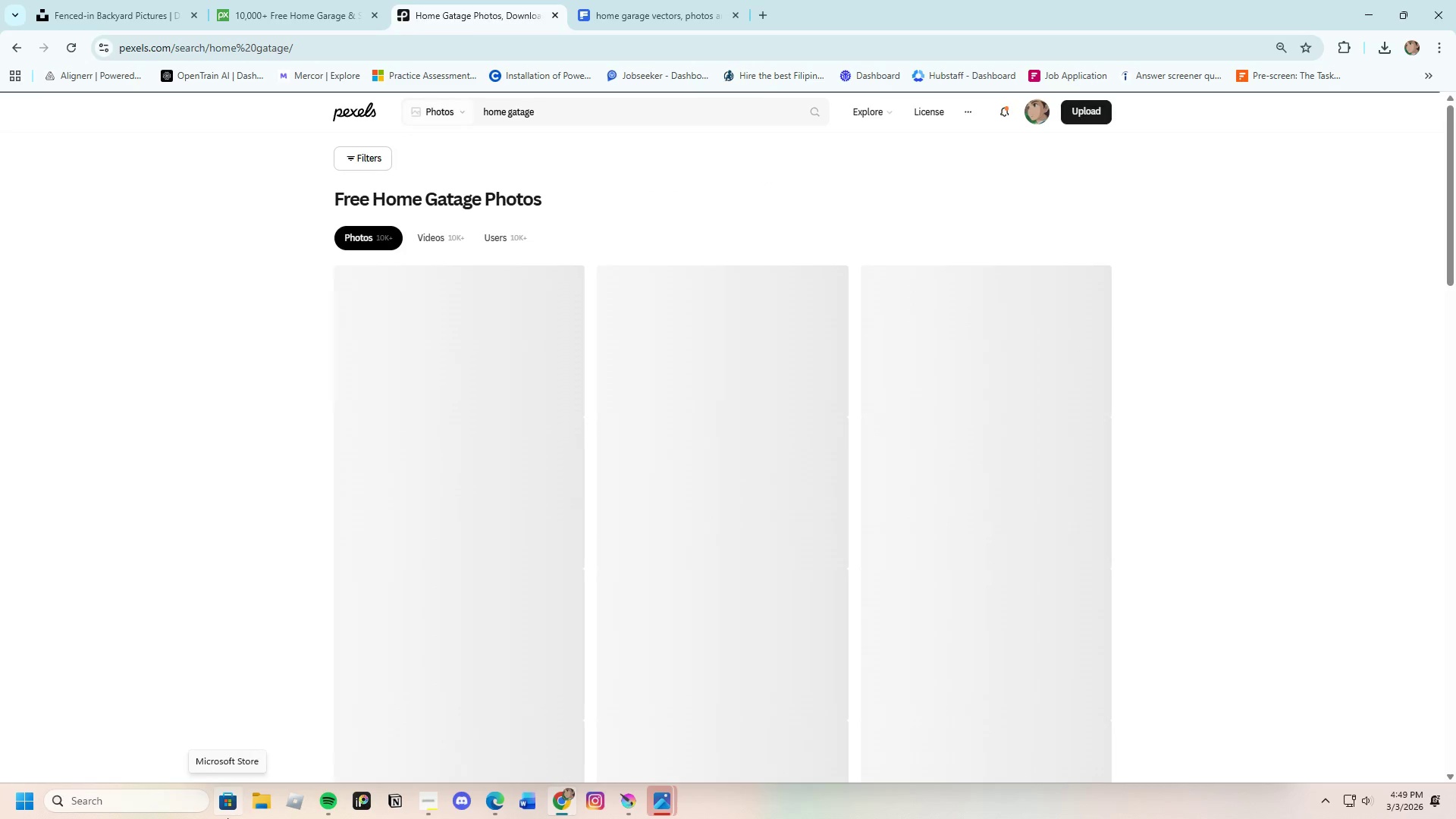 
key(NumpadDecimal)
 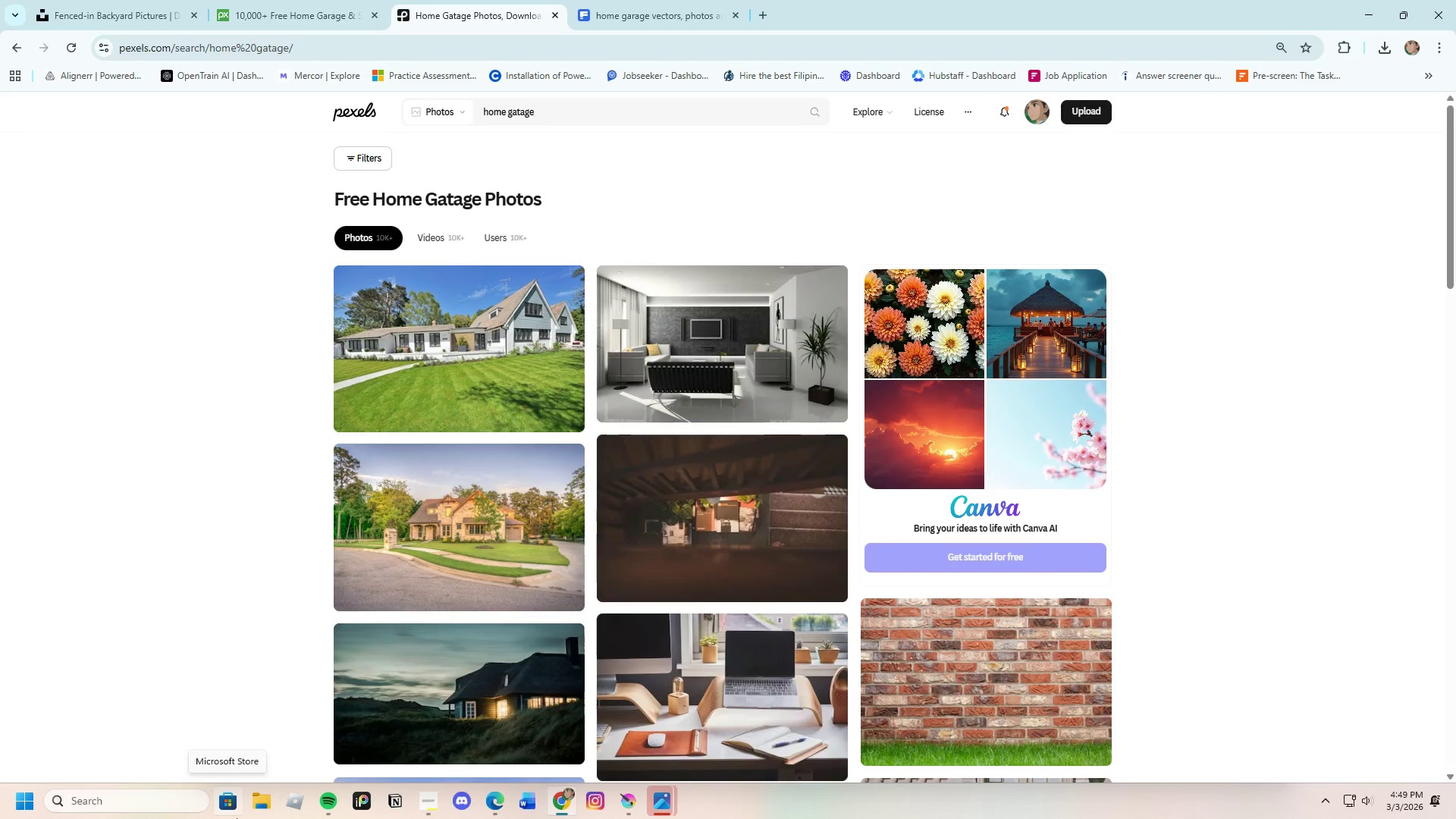 
hold_key(key=Numpad2, duration=0.89)
 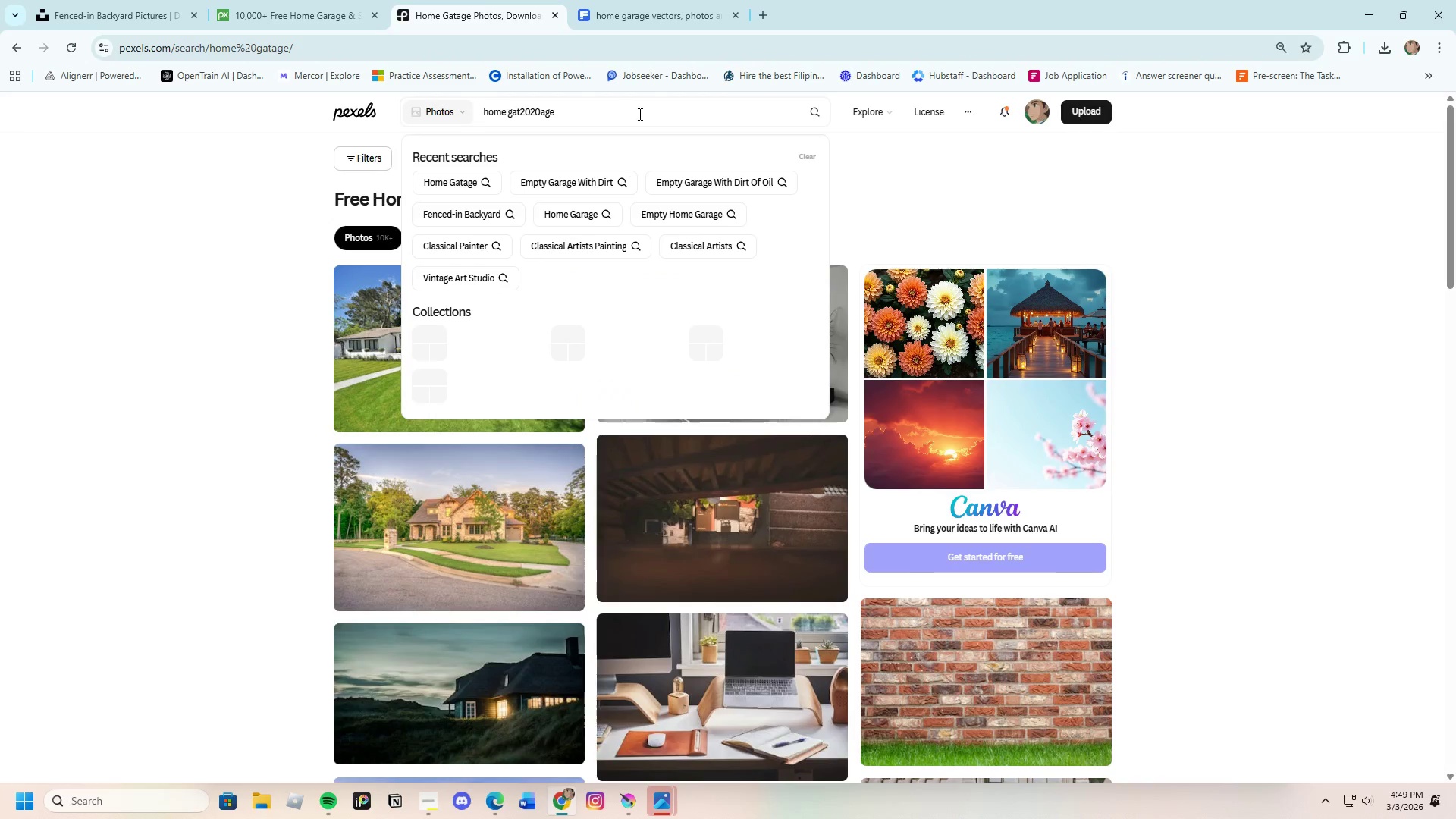 
hold_key(key=Numpad0, duration=0.84)
 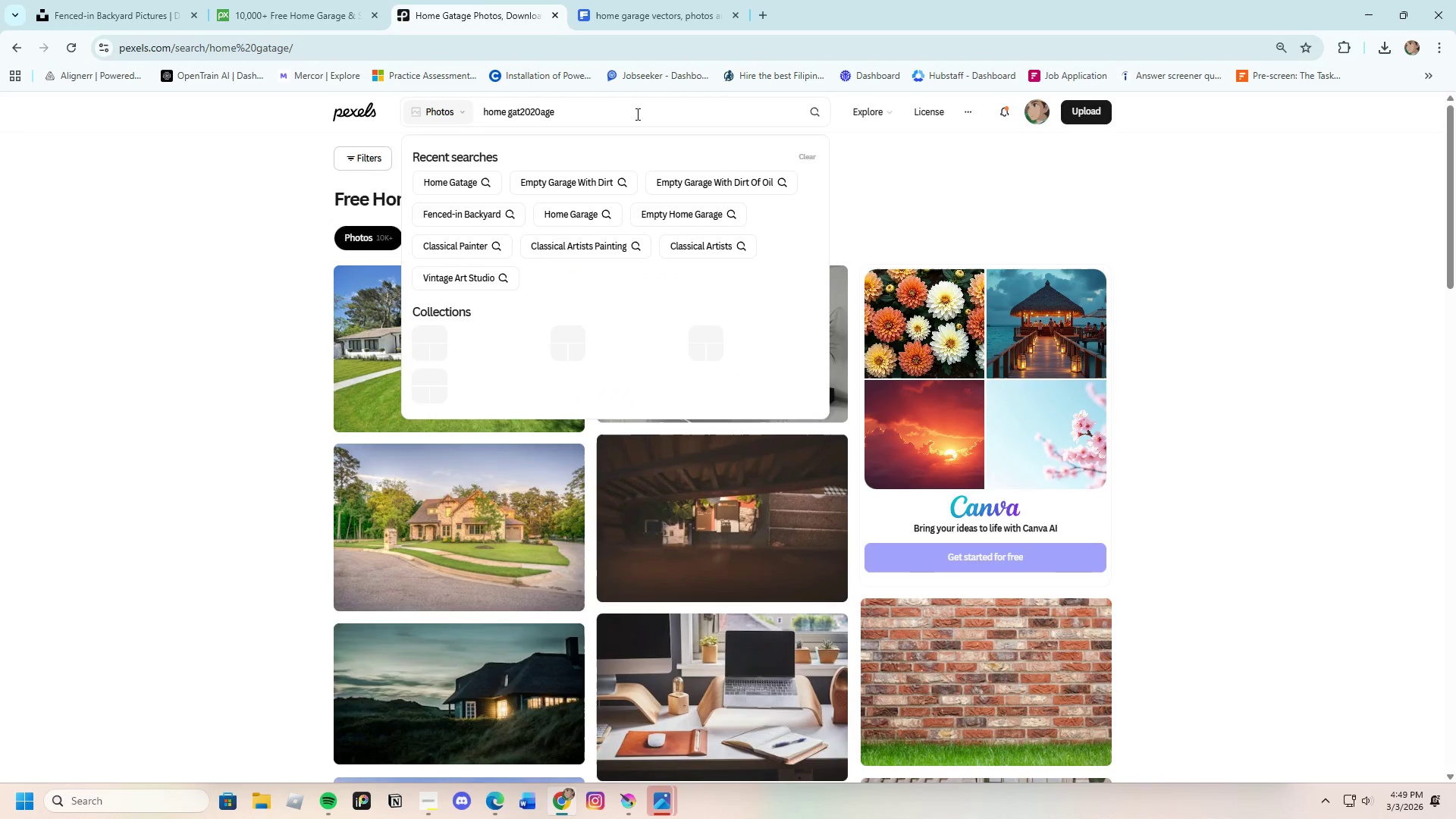 
left_click([520, 105])
 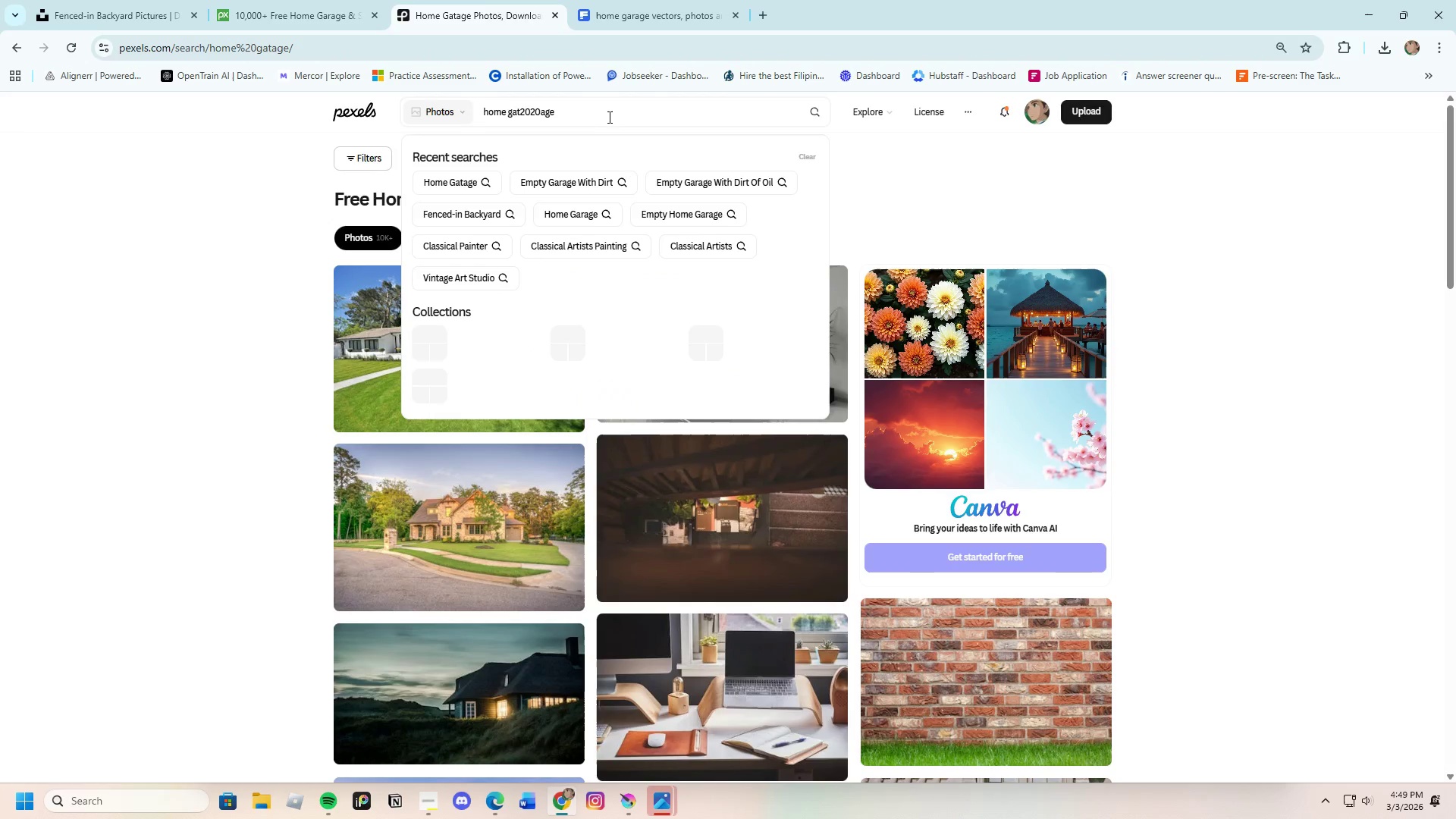 
left_click_drag(start_coordinate=[604, 117], to_coordinate=[460, 121])
 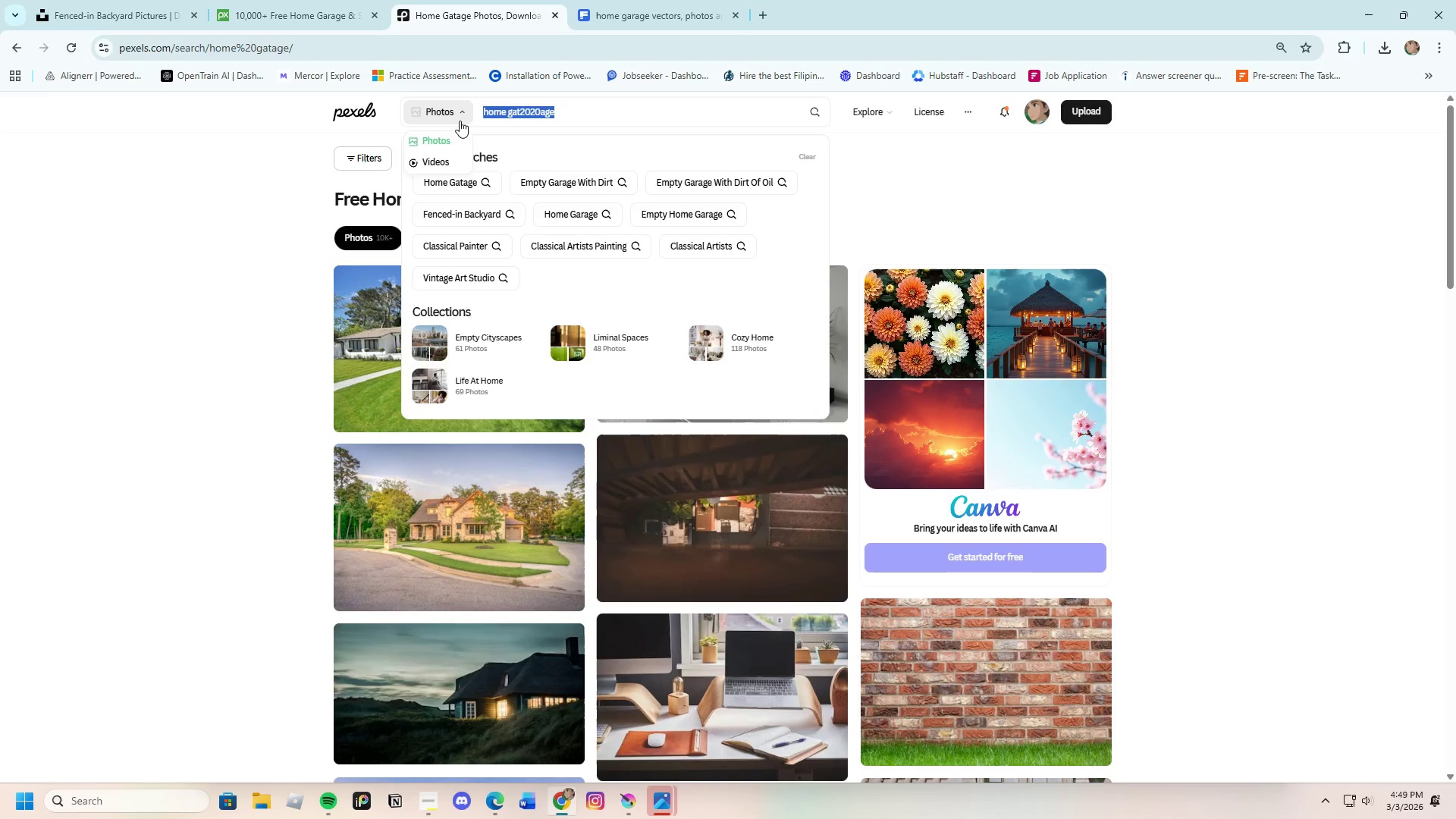 
key(NumpadEnter)
 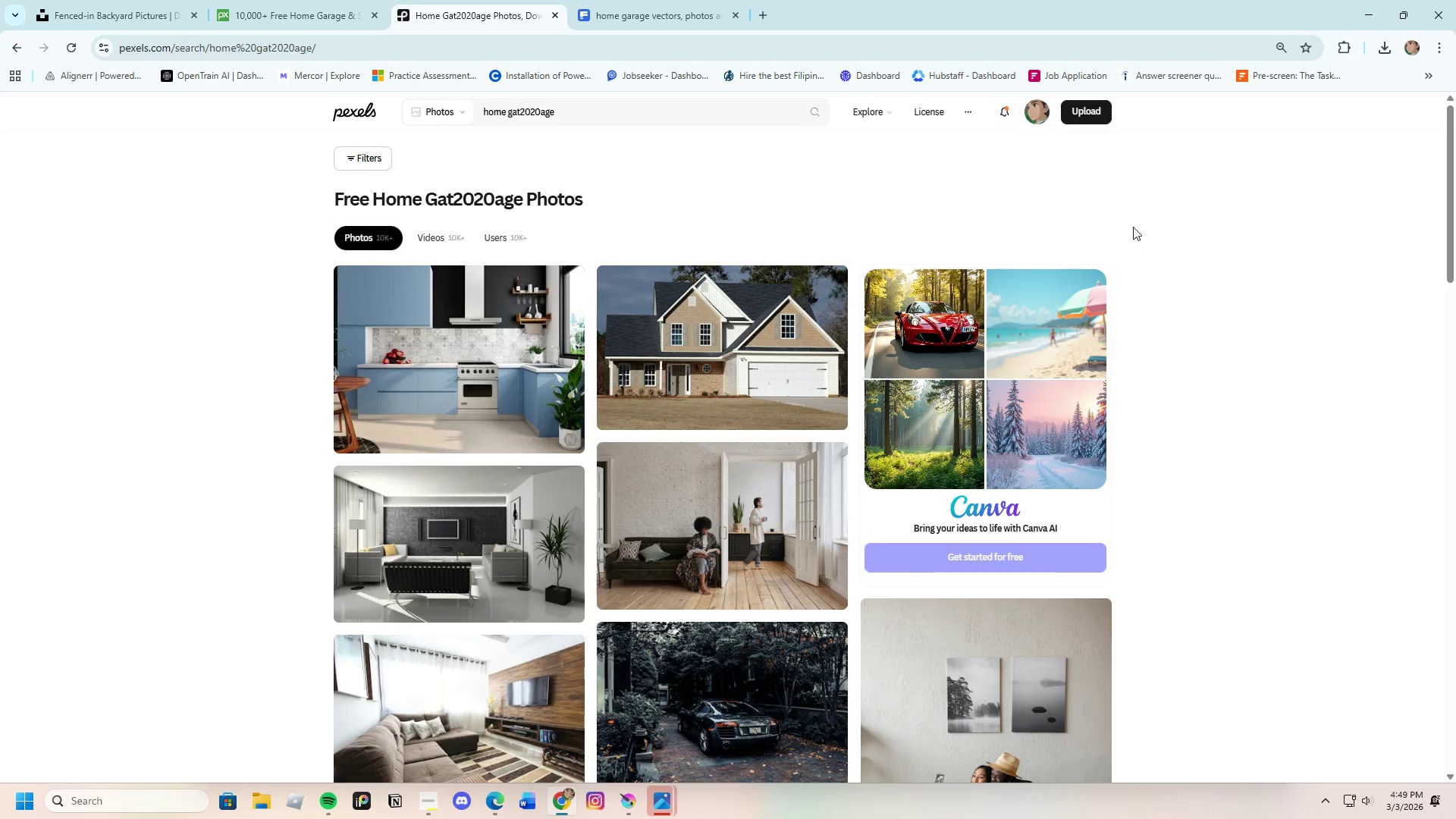 
wait(5.48)
 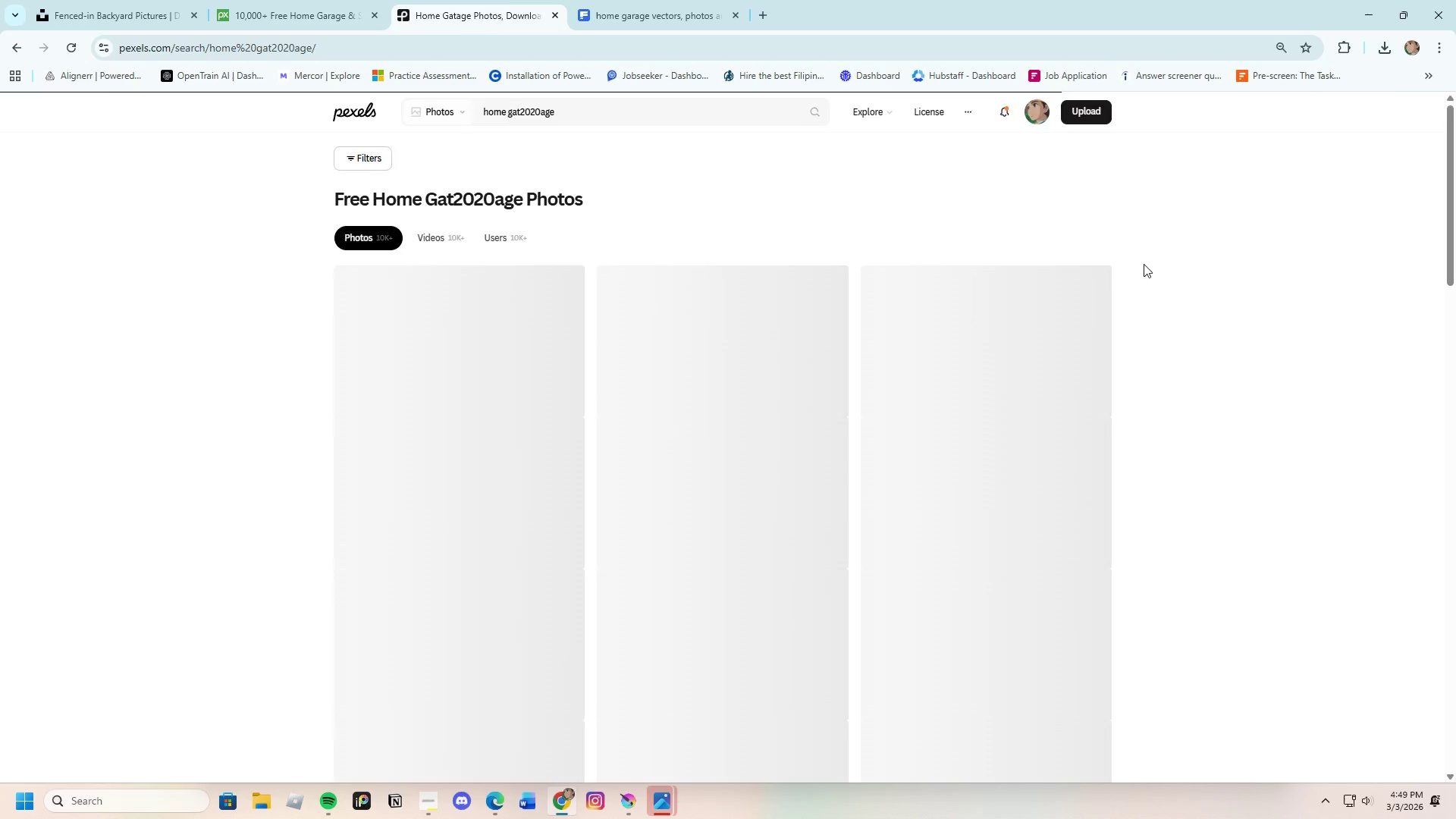 
left_click([562, 105])
 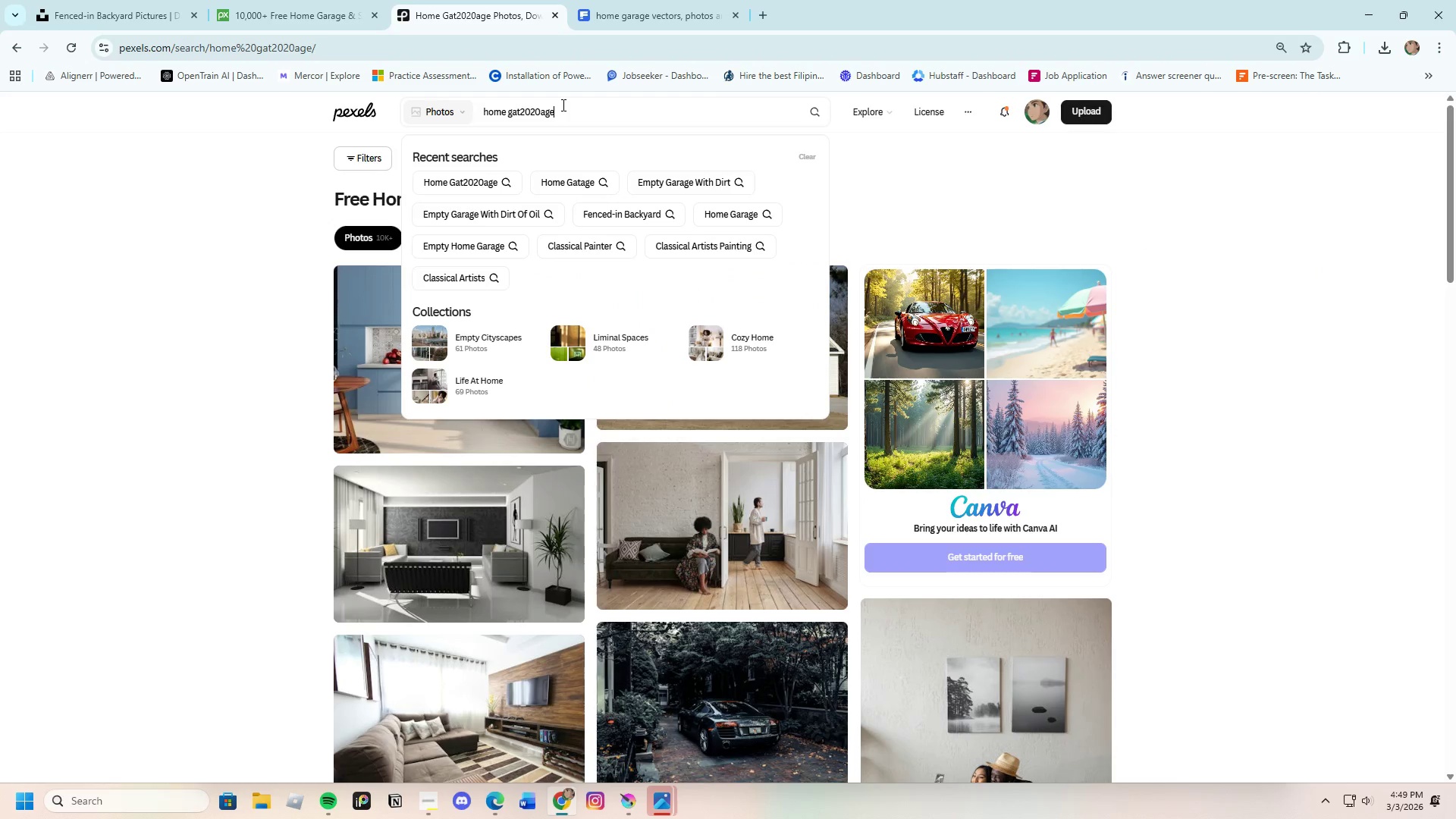 
left_click([562, 105])
 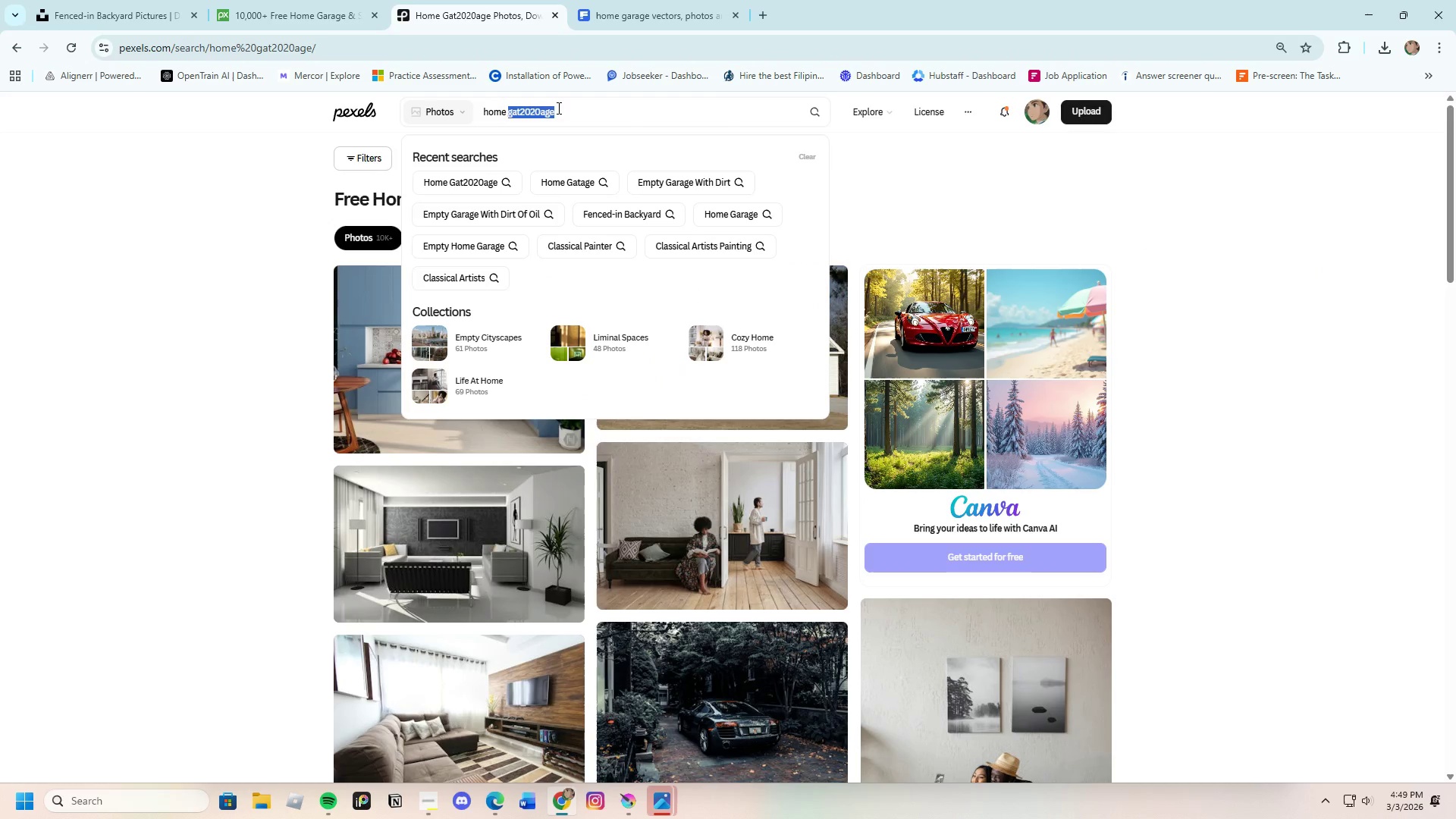 
left_click_drag(start_coordinate=[562, 105], to_coordinate=[513, 113])
 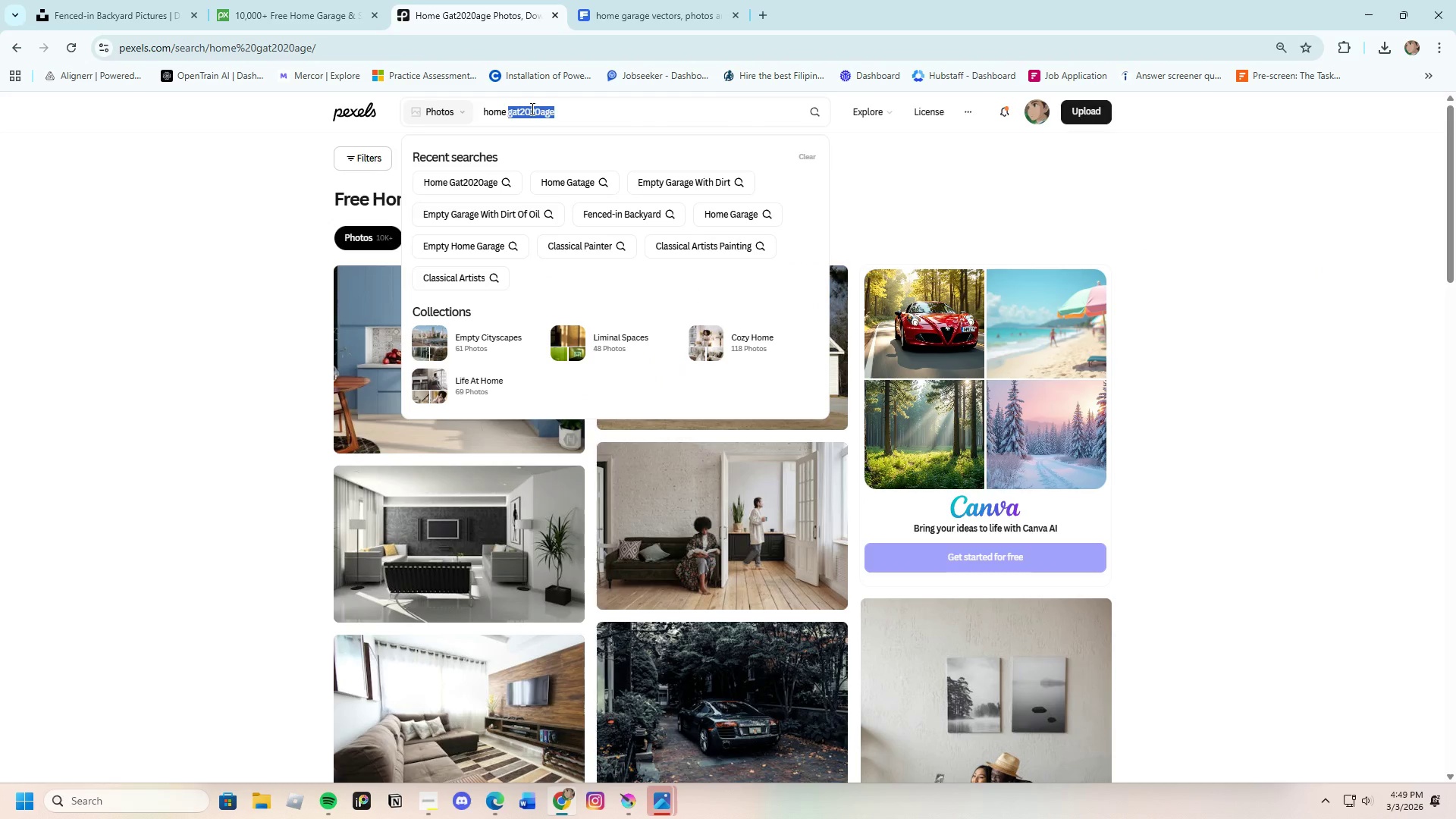 
key(Backspace)
type(garage)
 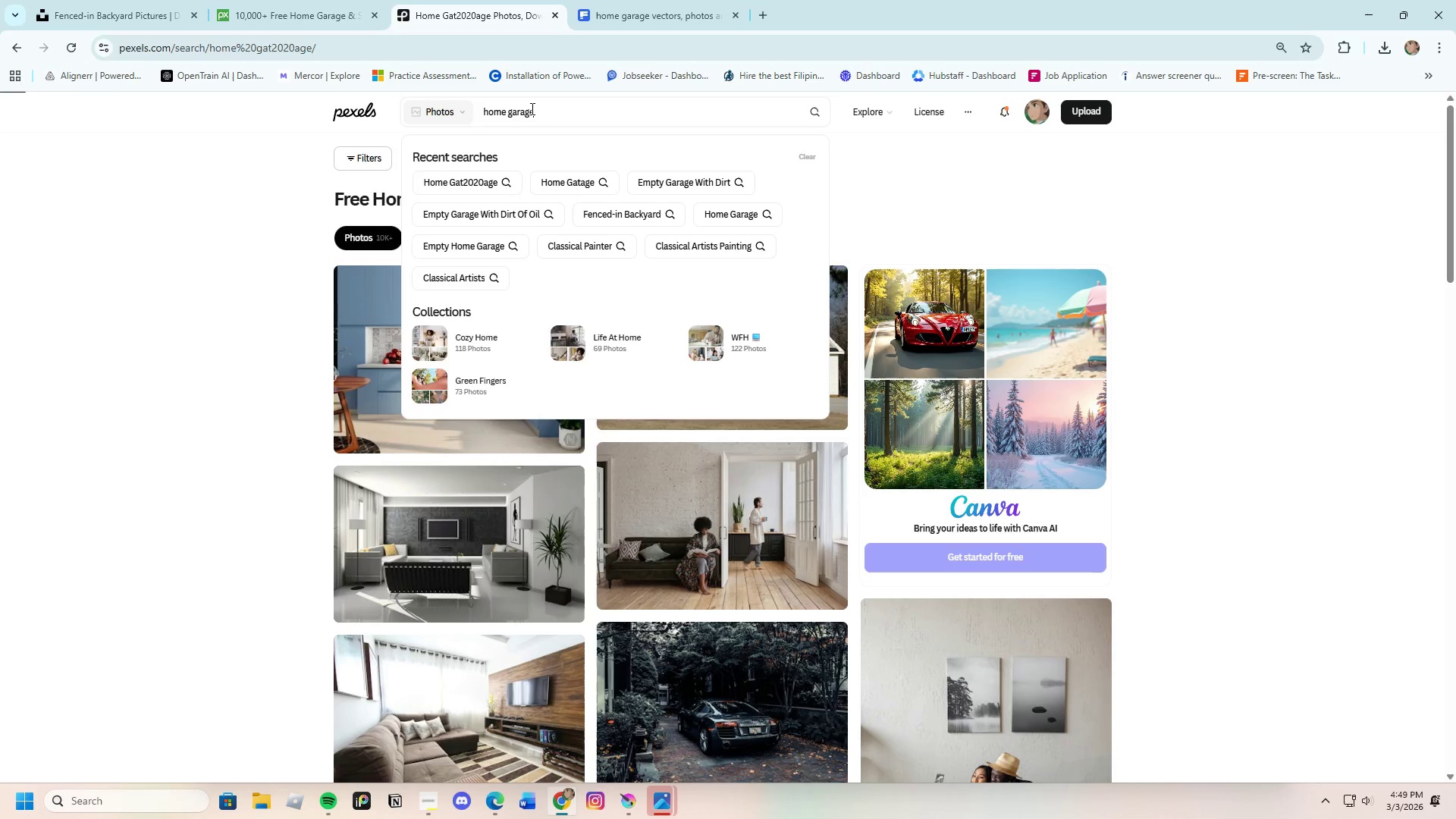 
key(Enter)
 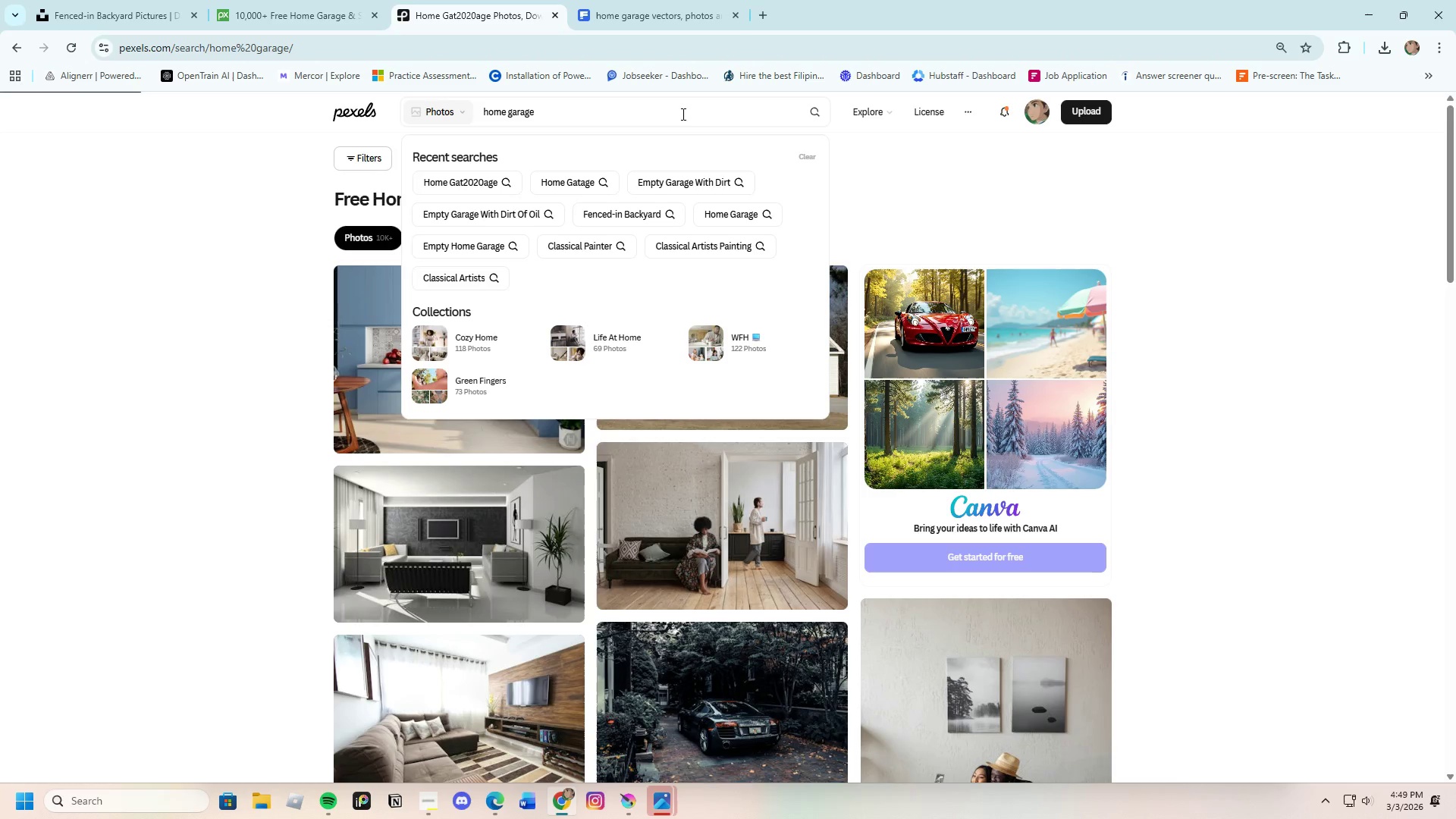 
key(Enter)
 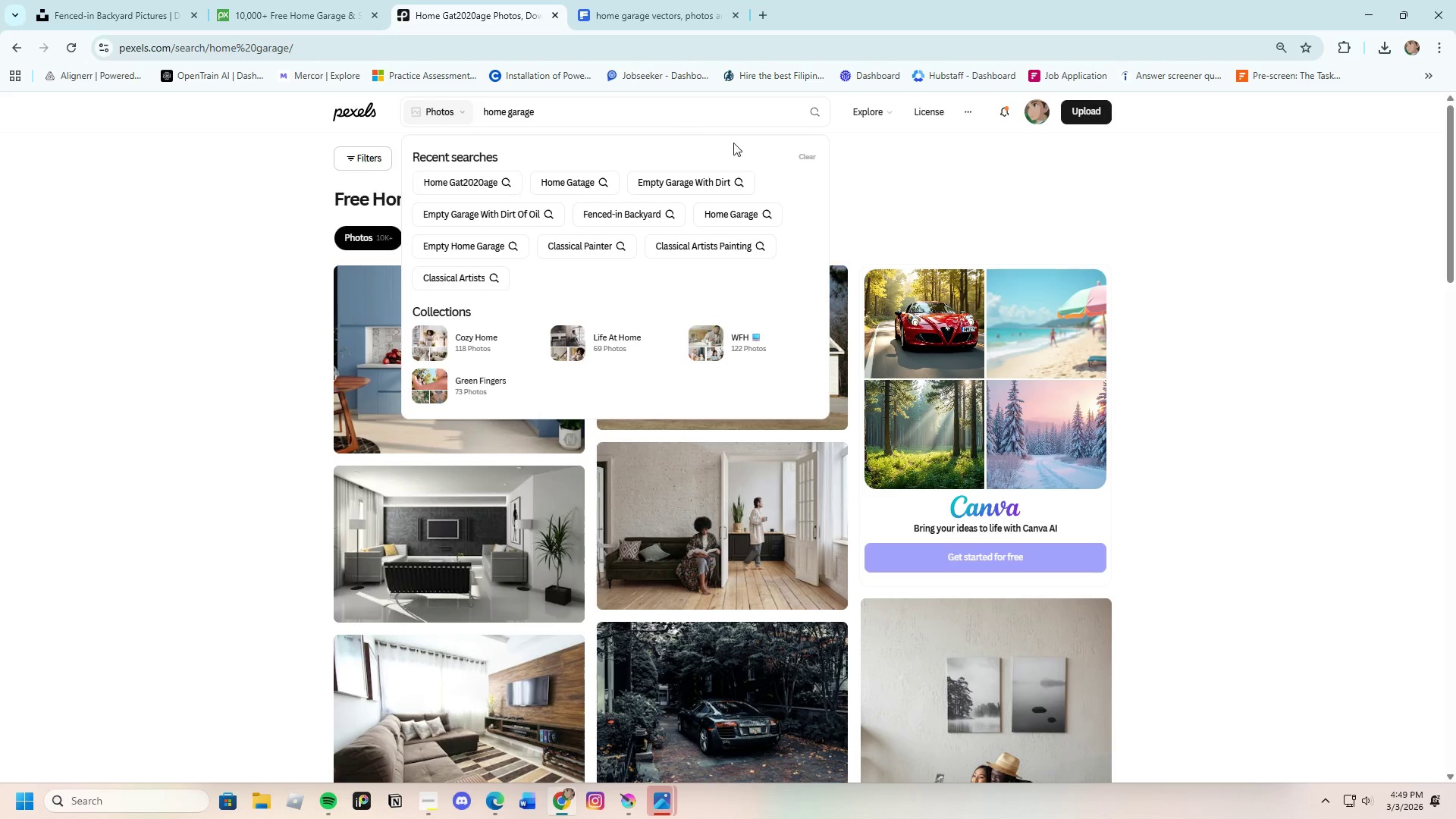 
left_click([896, 165])
 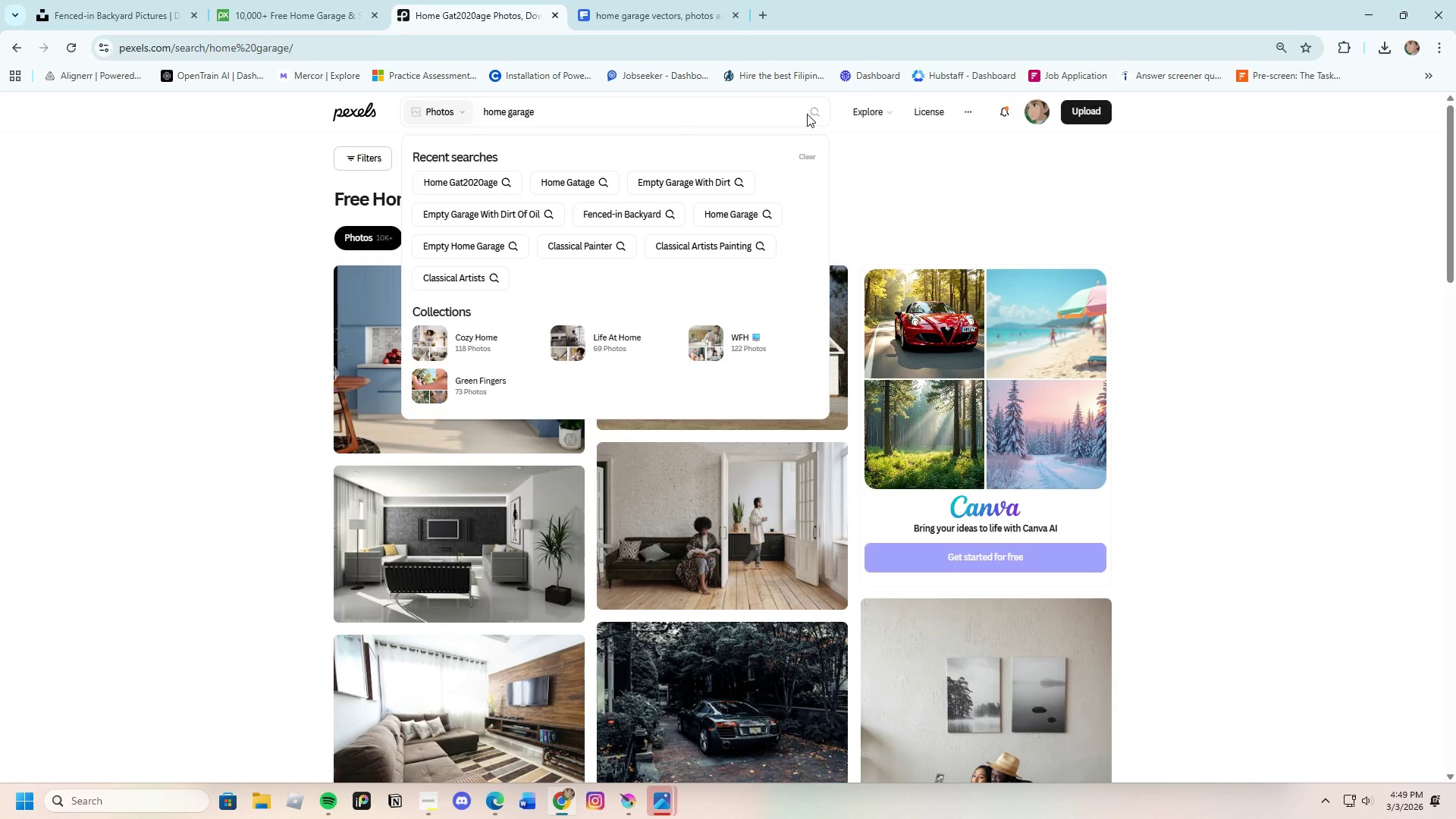 
left_click([813, 113])
 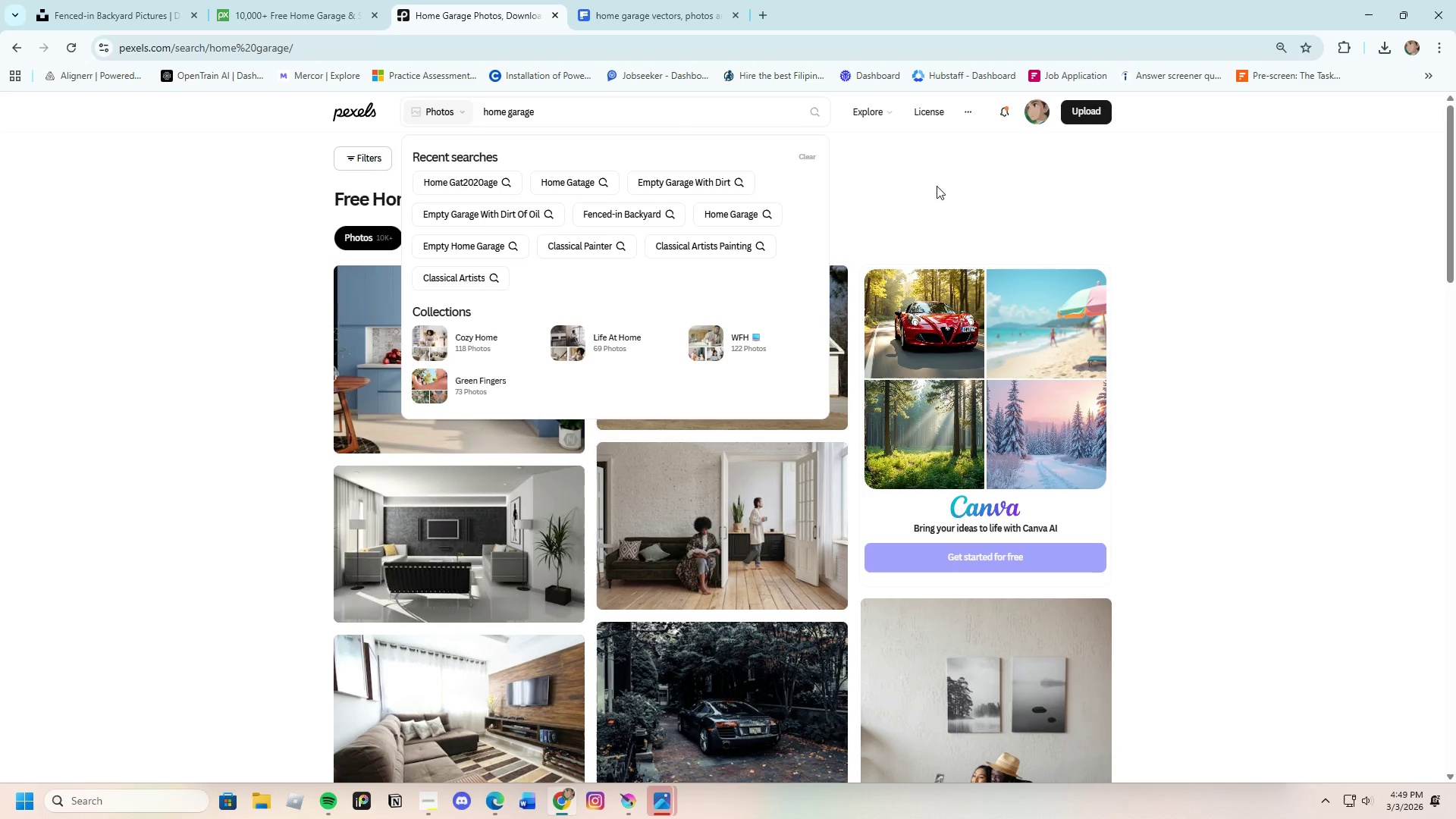 
scroll: coordinate [993, 550], scroll_direction: down, amount: 4.0
 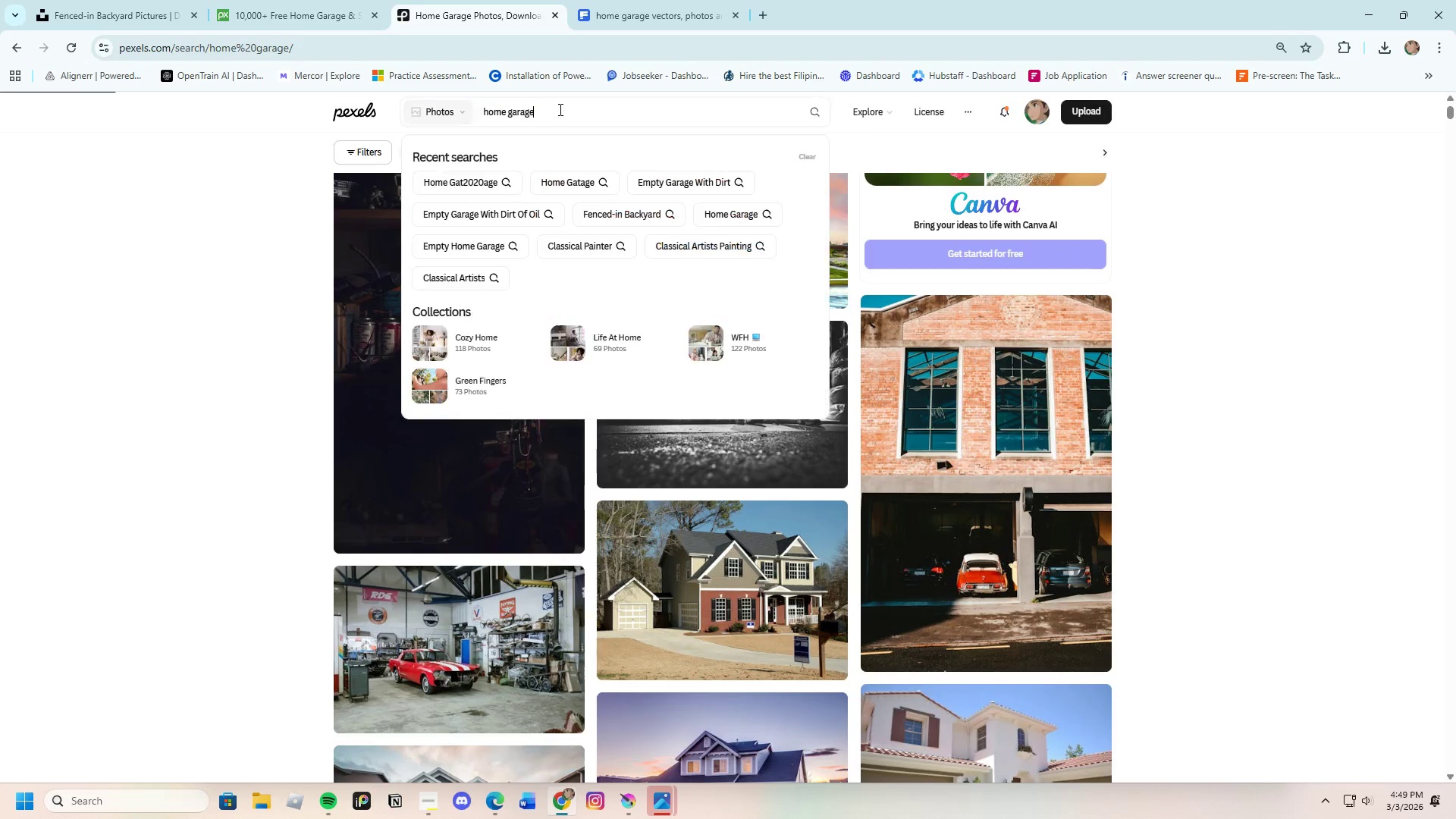 
left_click([559, 109])
 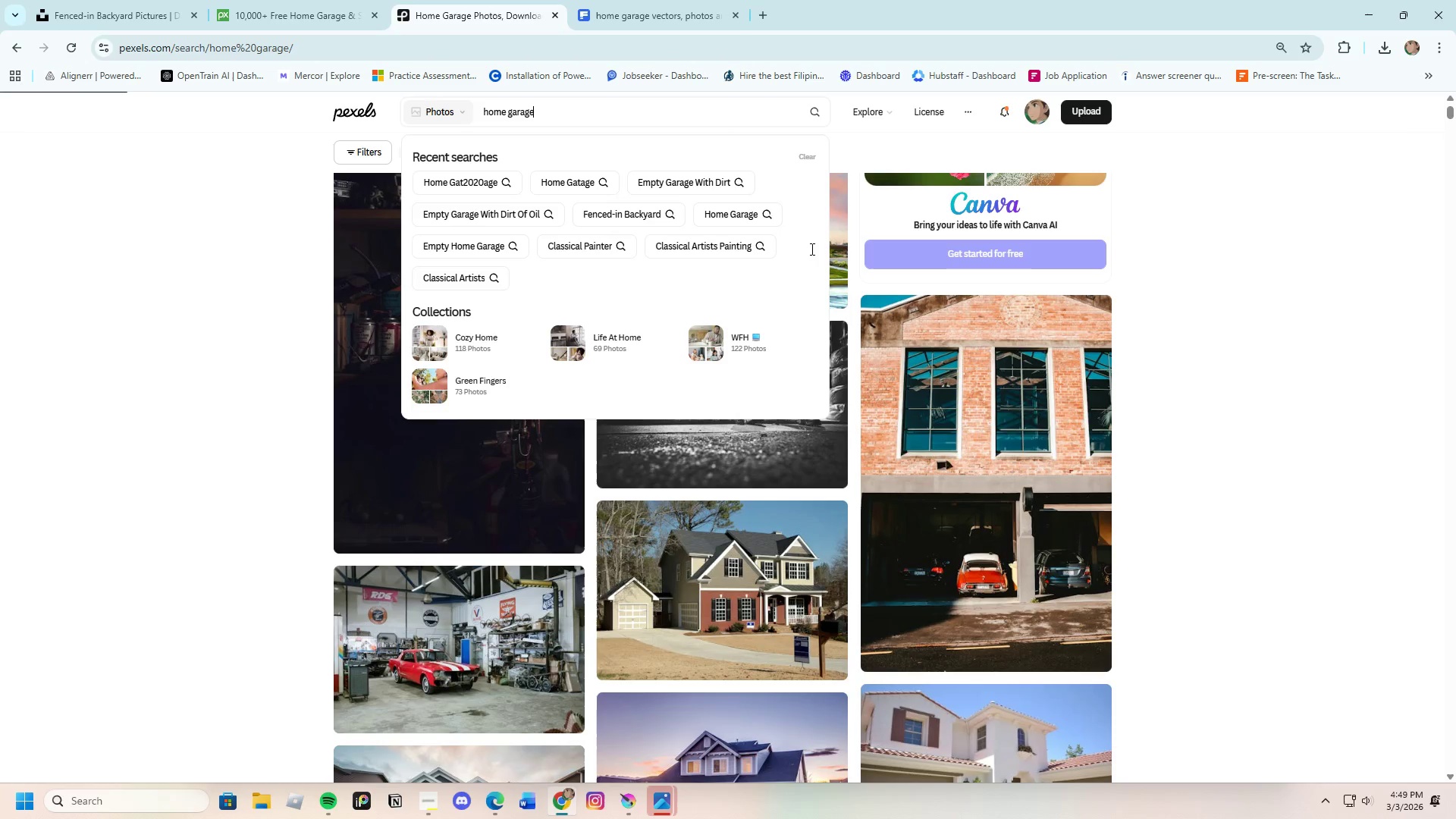 
key(Shift+ShiftRight)
 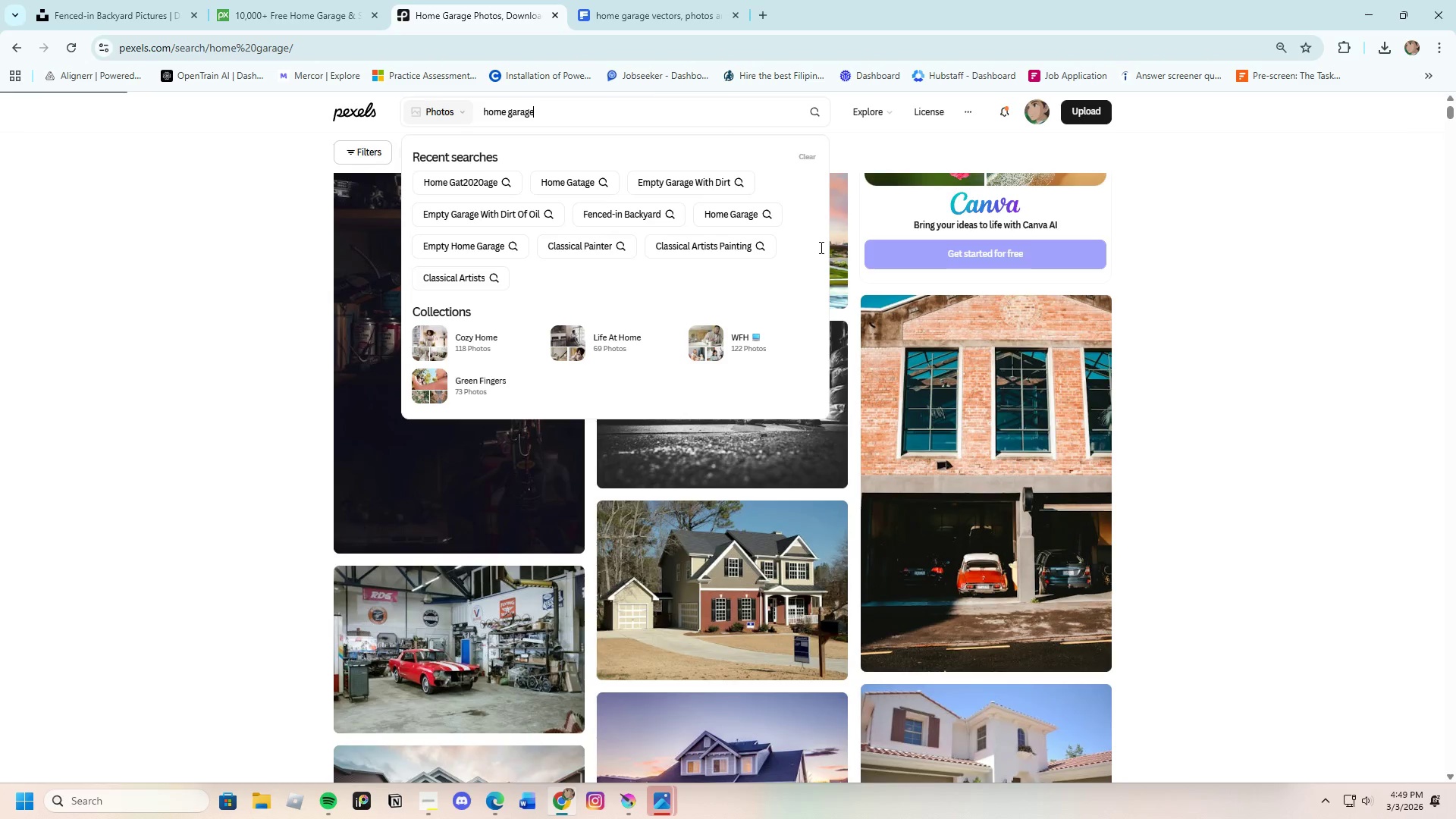 
key(Shift+Enter)
 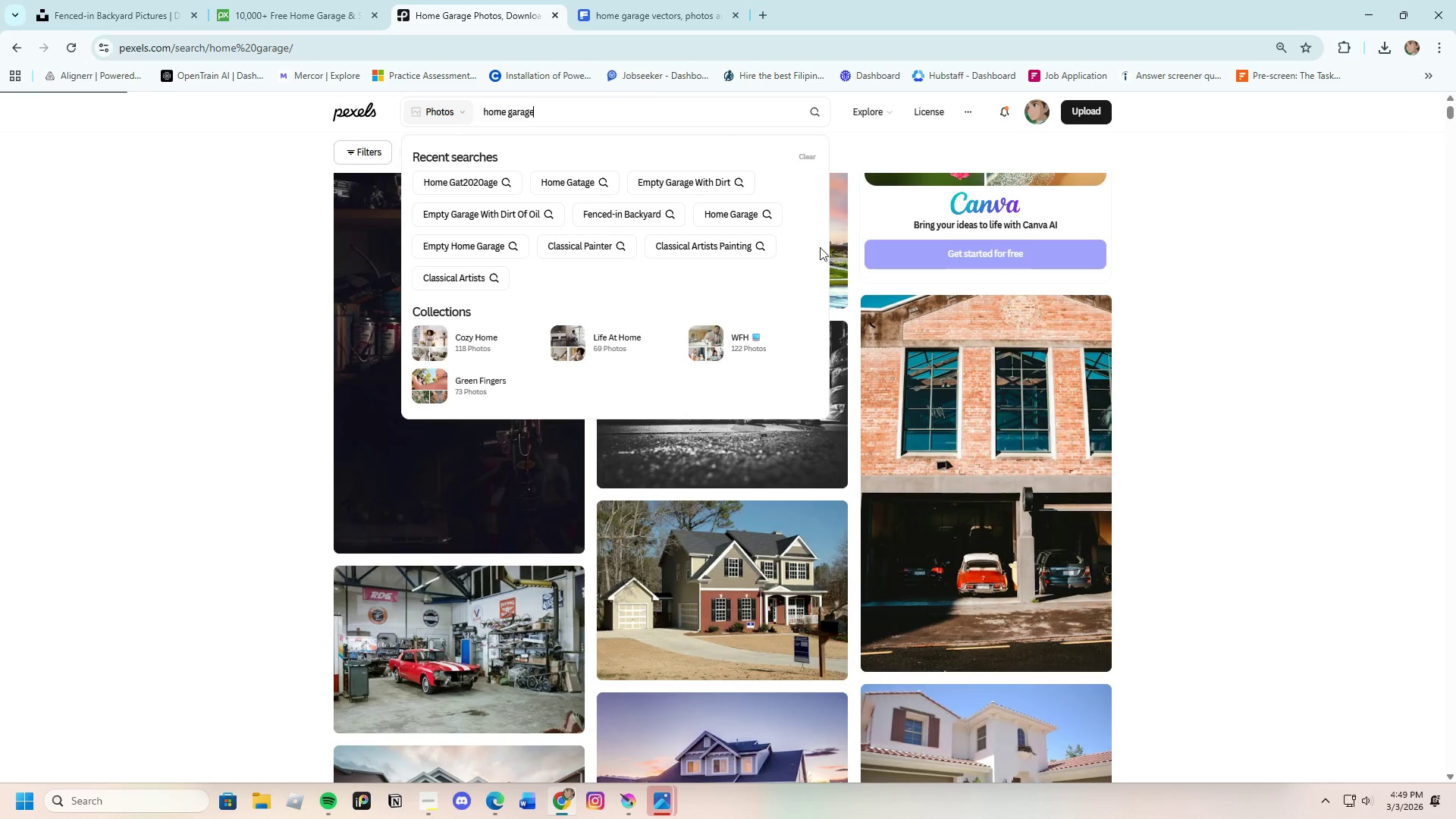 
key(Enter)
 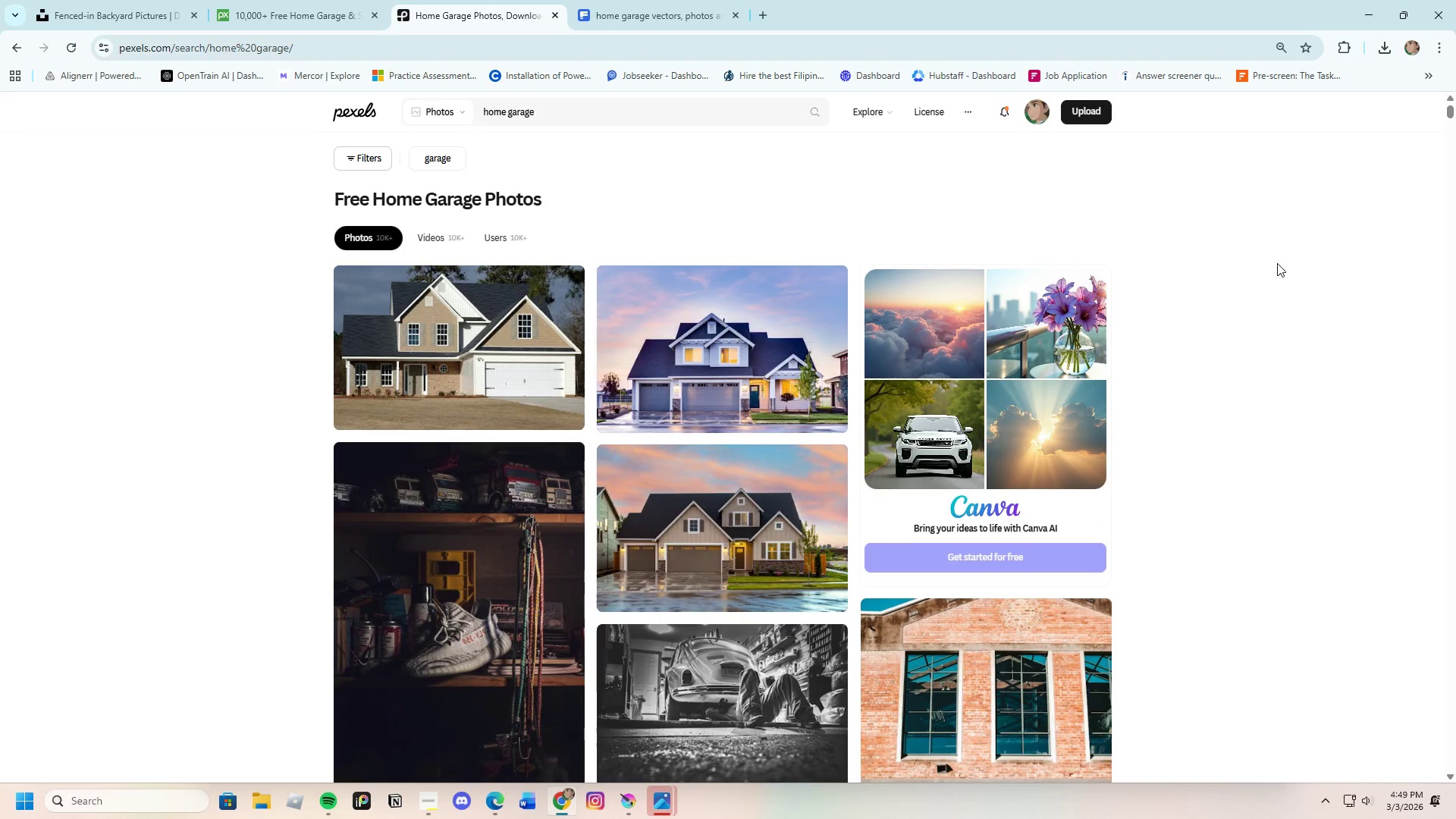 
left_click([1282, 263])
 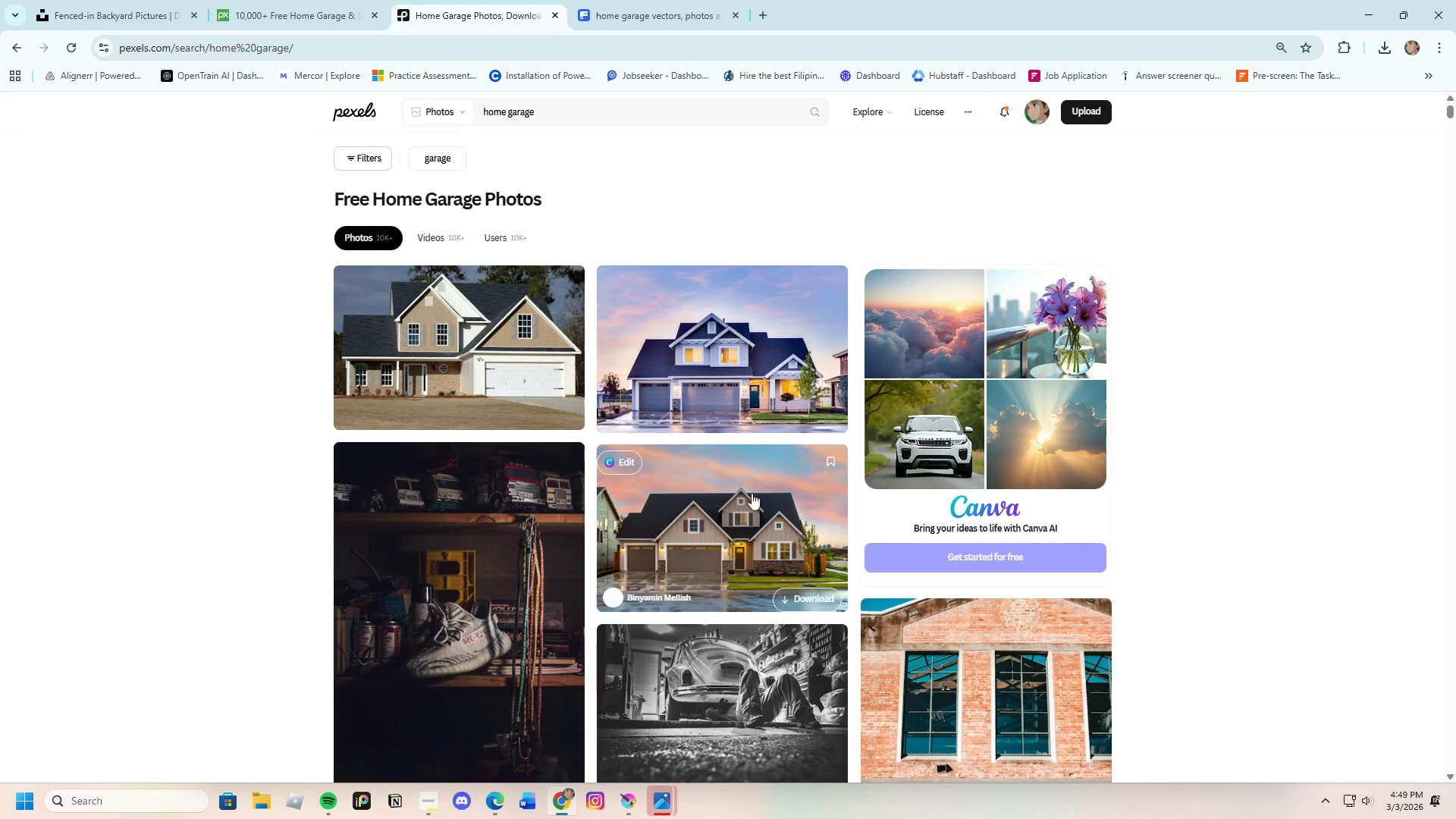 
scroll: coordinate [844, 504], scroll_direction: down, amount: 23.0
 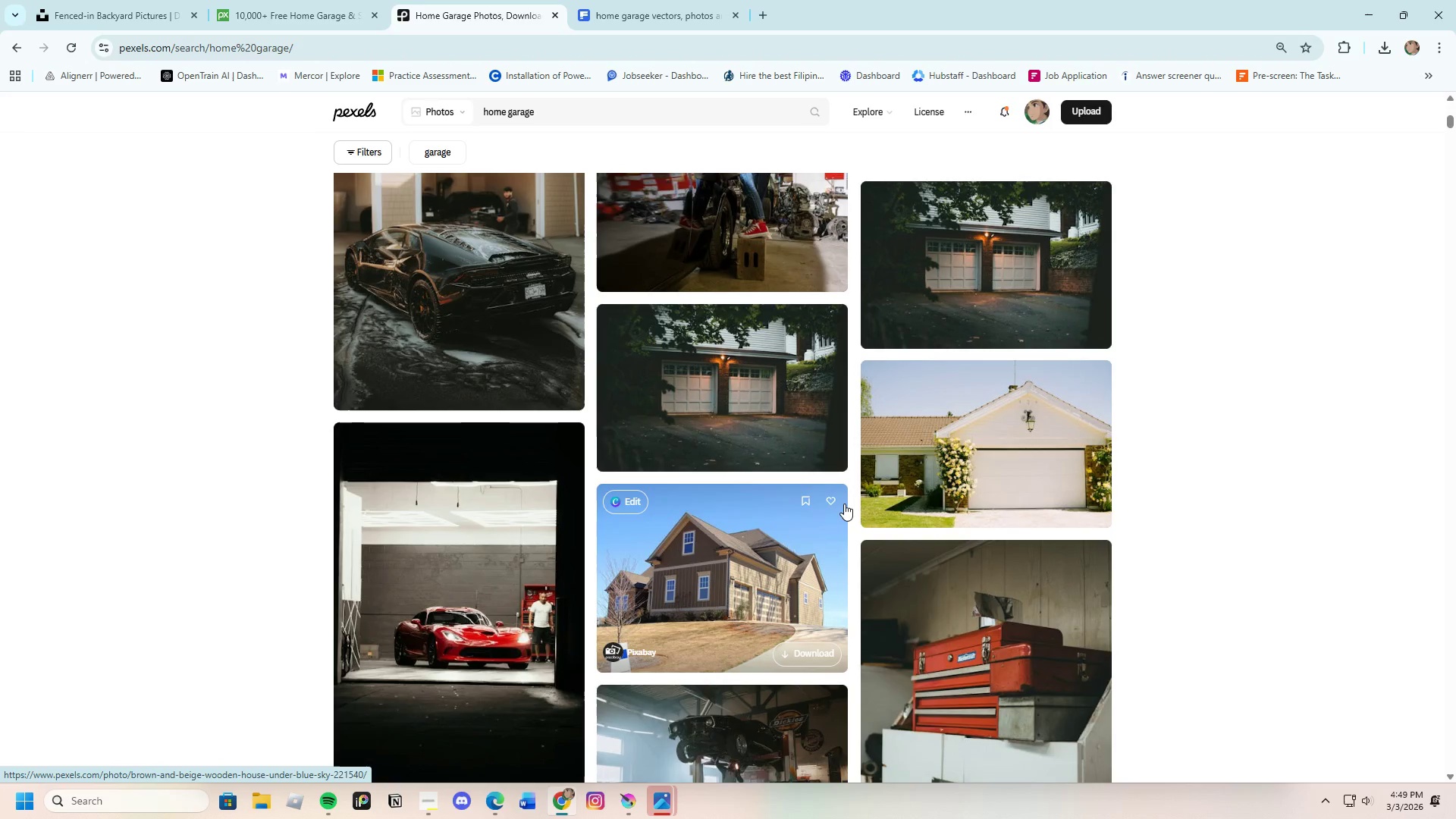 
scroll: coordinate [844, 504], scroll_direction: down, amount: 9.0
 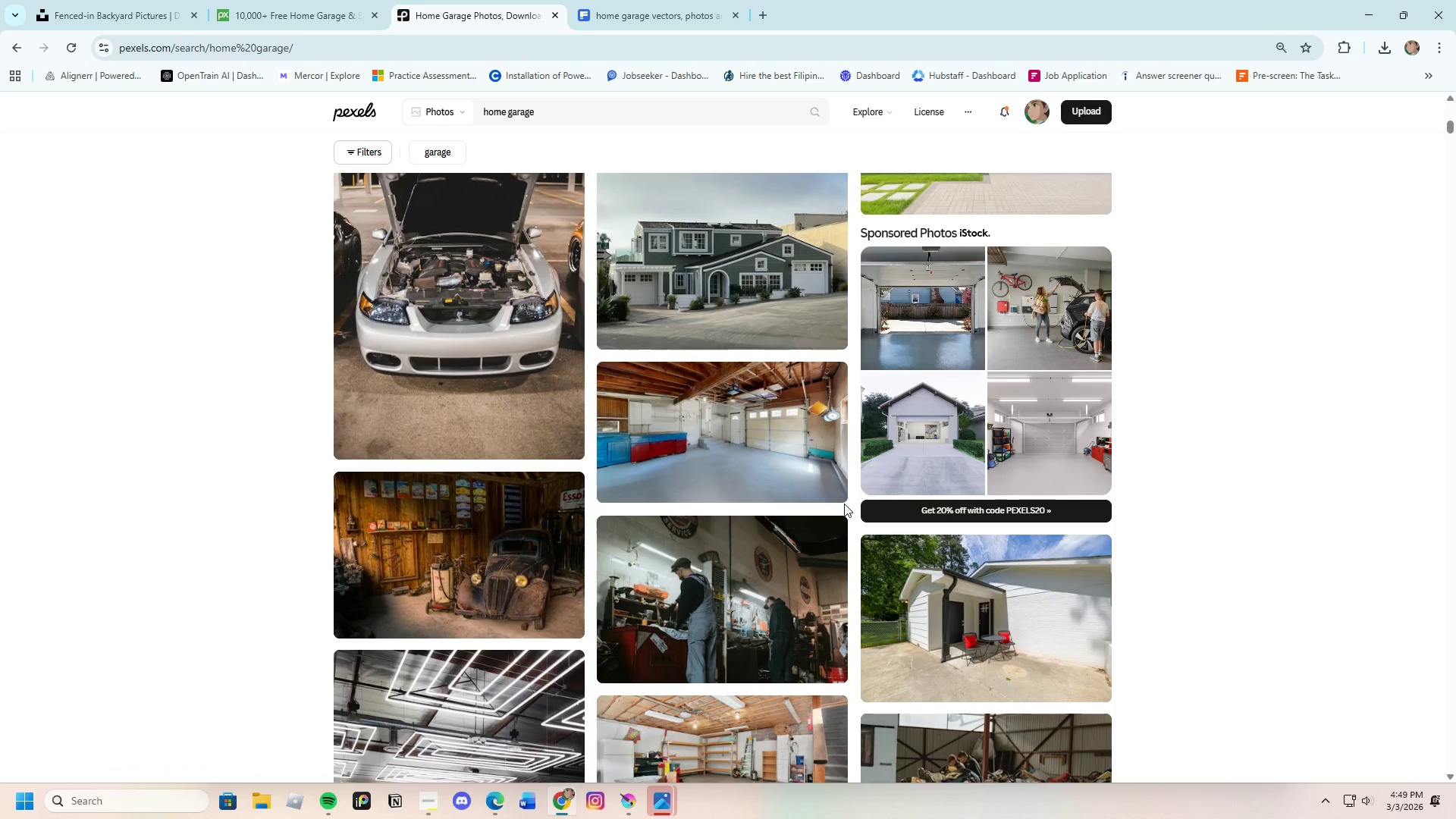 
left_click([742, 447])
 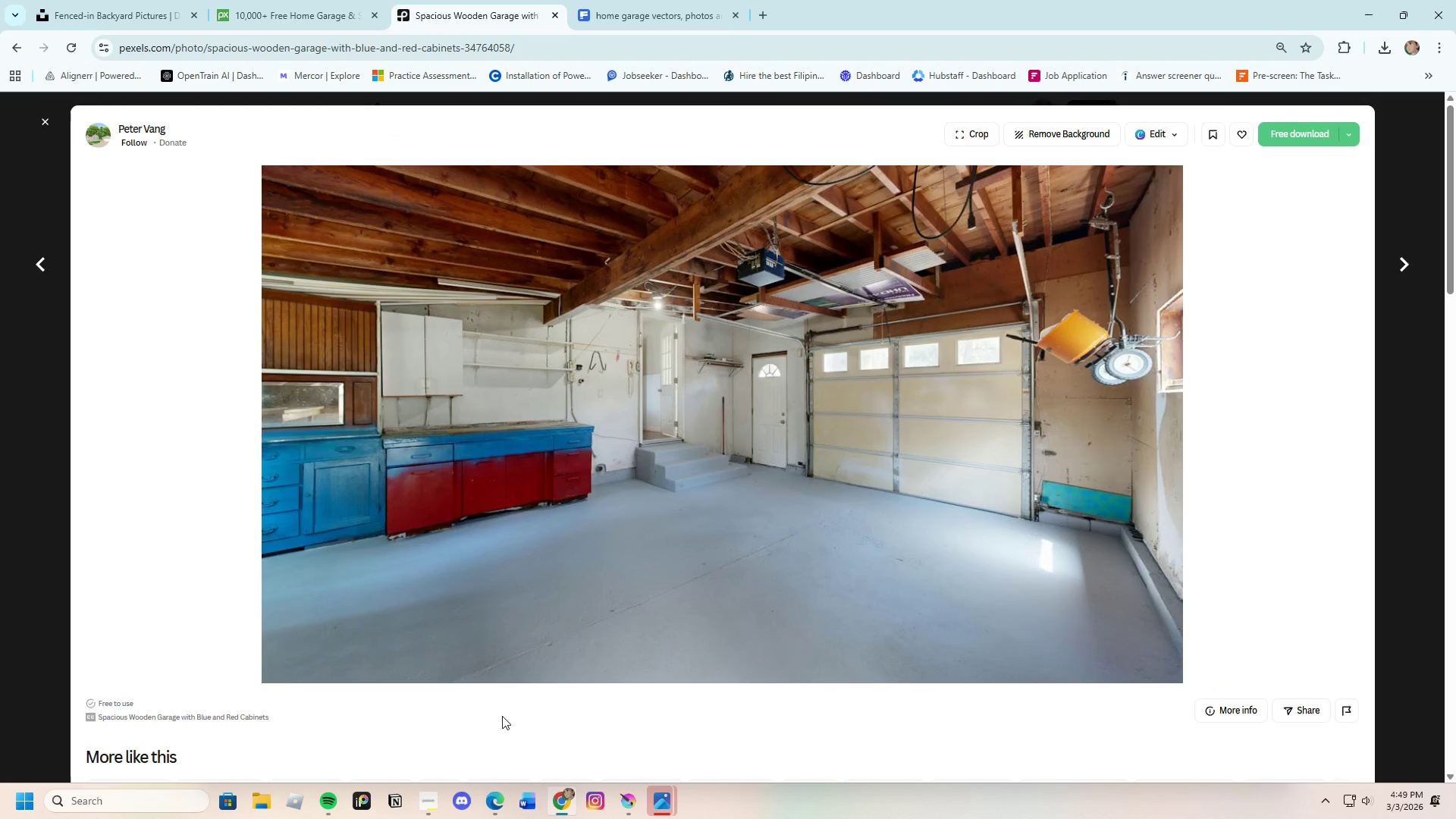 
wait(7.88)
 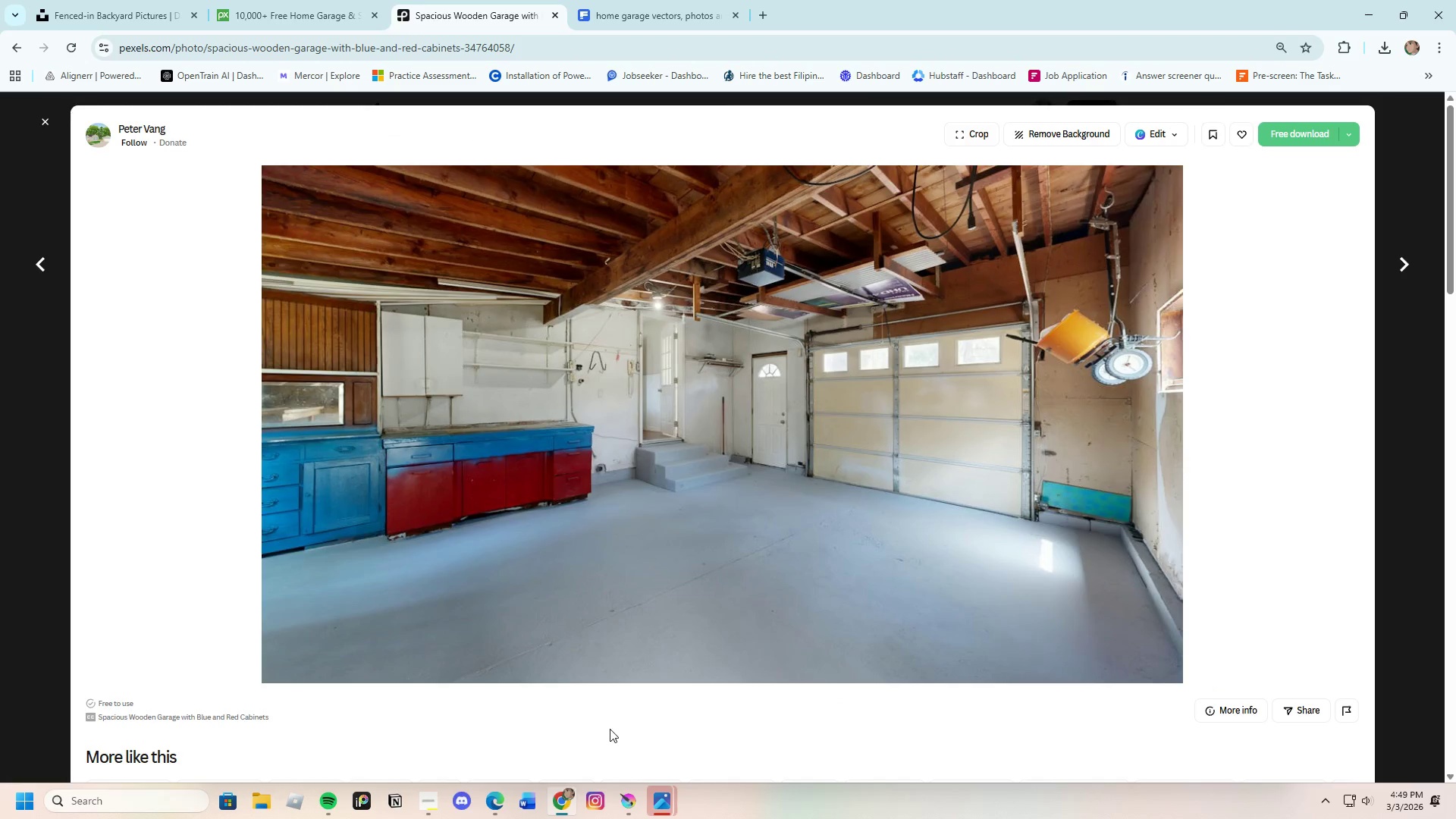 
scroll: coordinate [508, 708], scroll_direction: down, amount: 7.0
 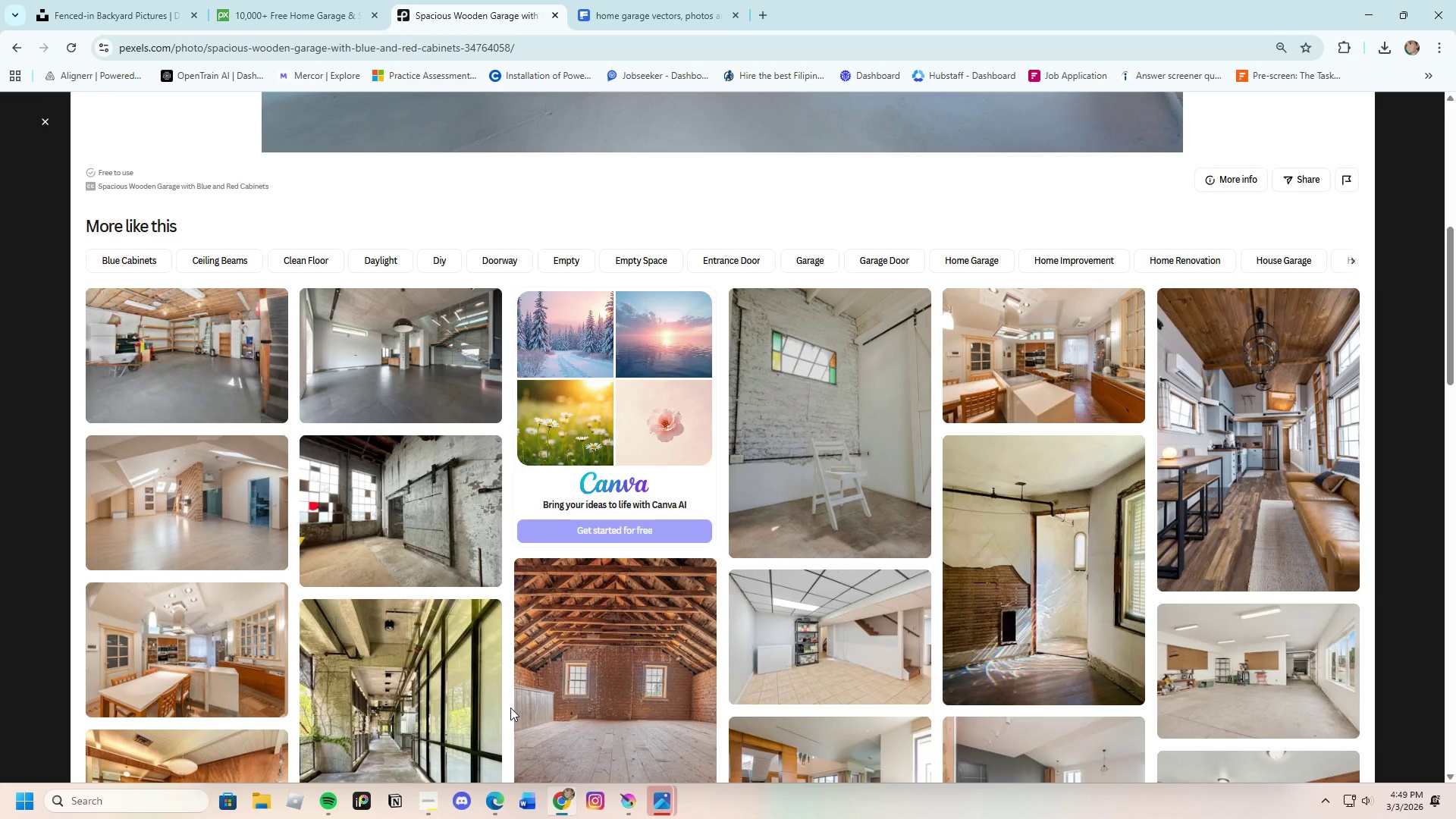 
wait(7.85)
 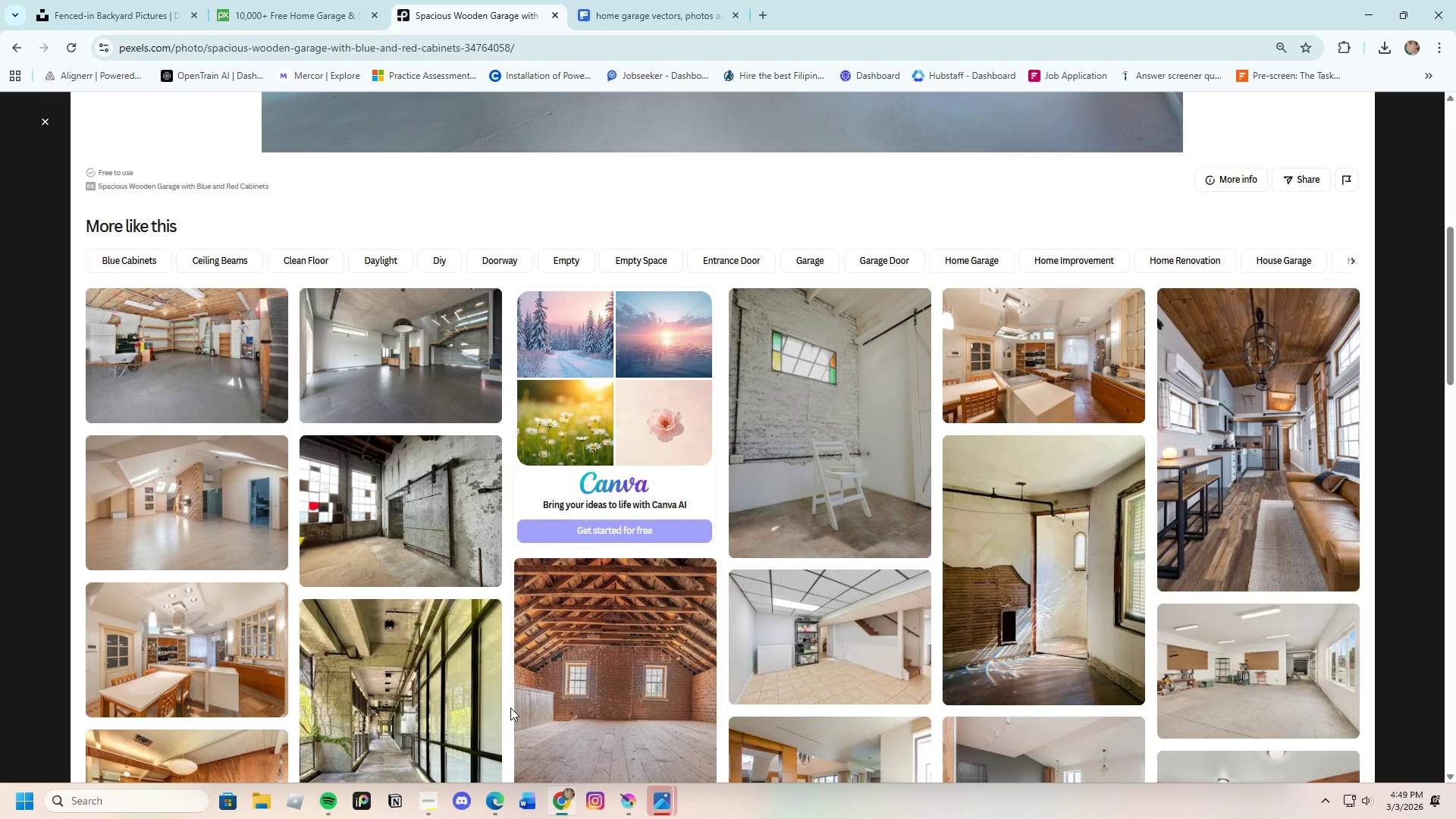 
left_click([428, 513])
 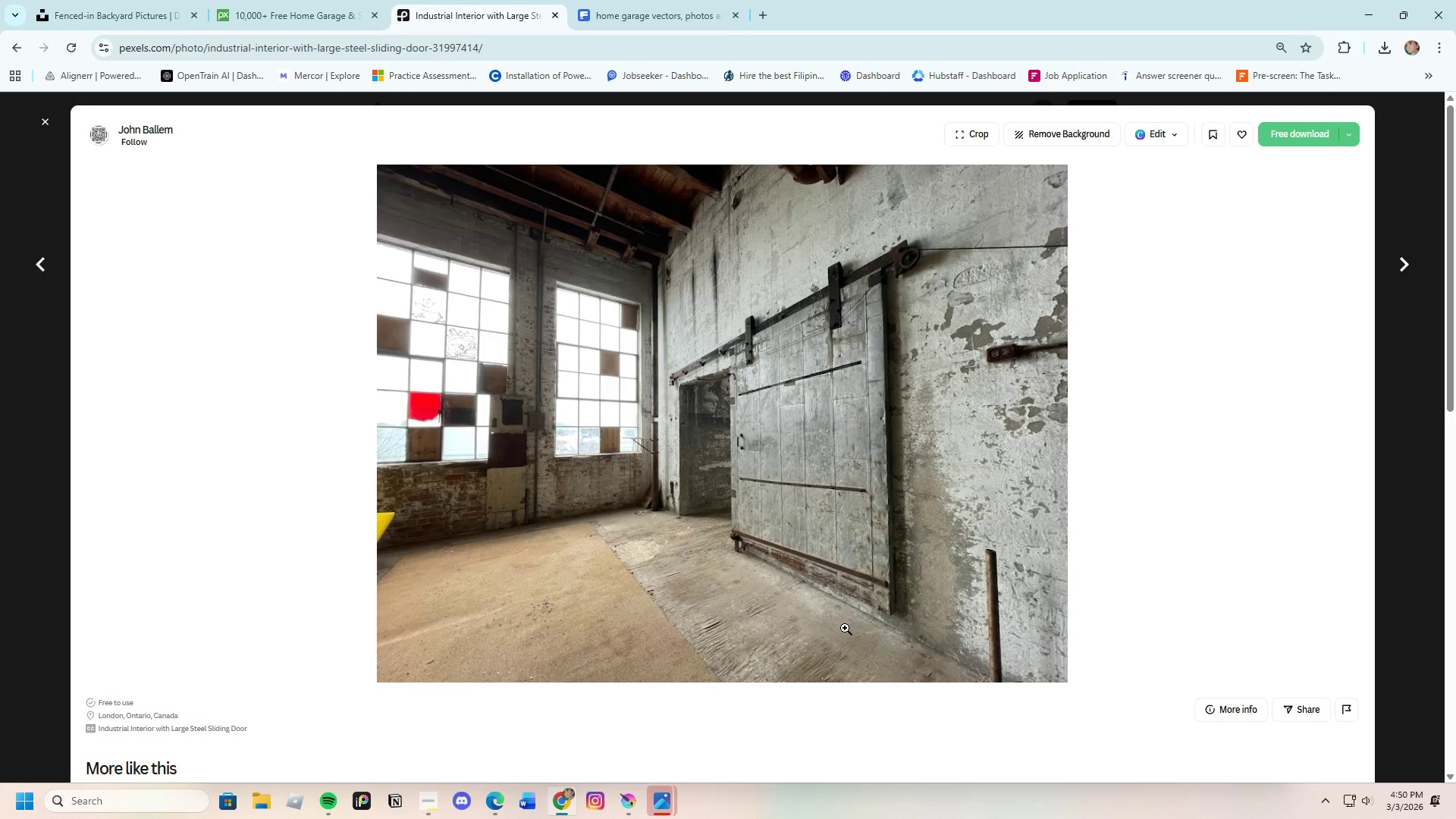 
wait(9.05)
 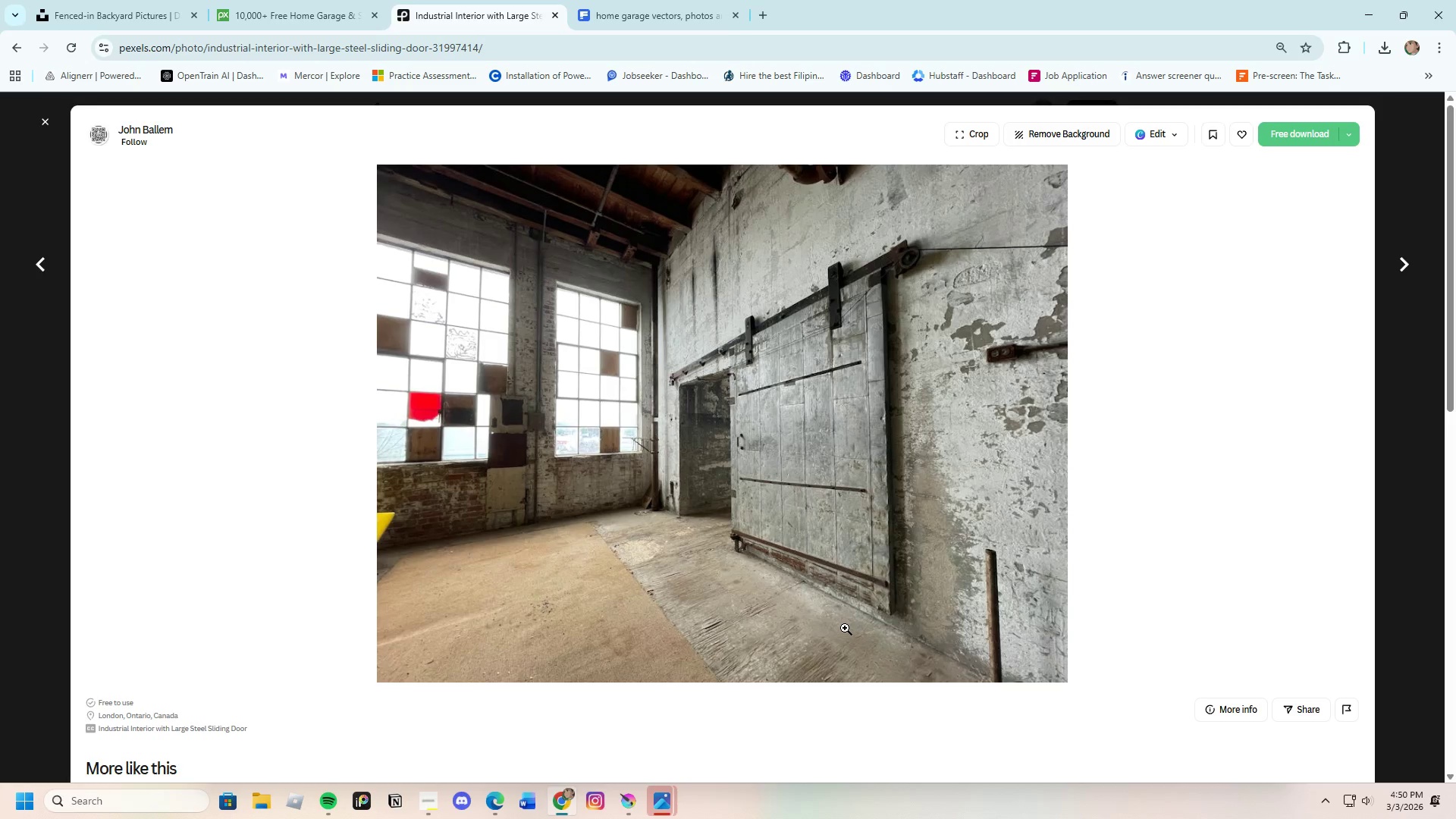 
left_click([725, 419])
 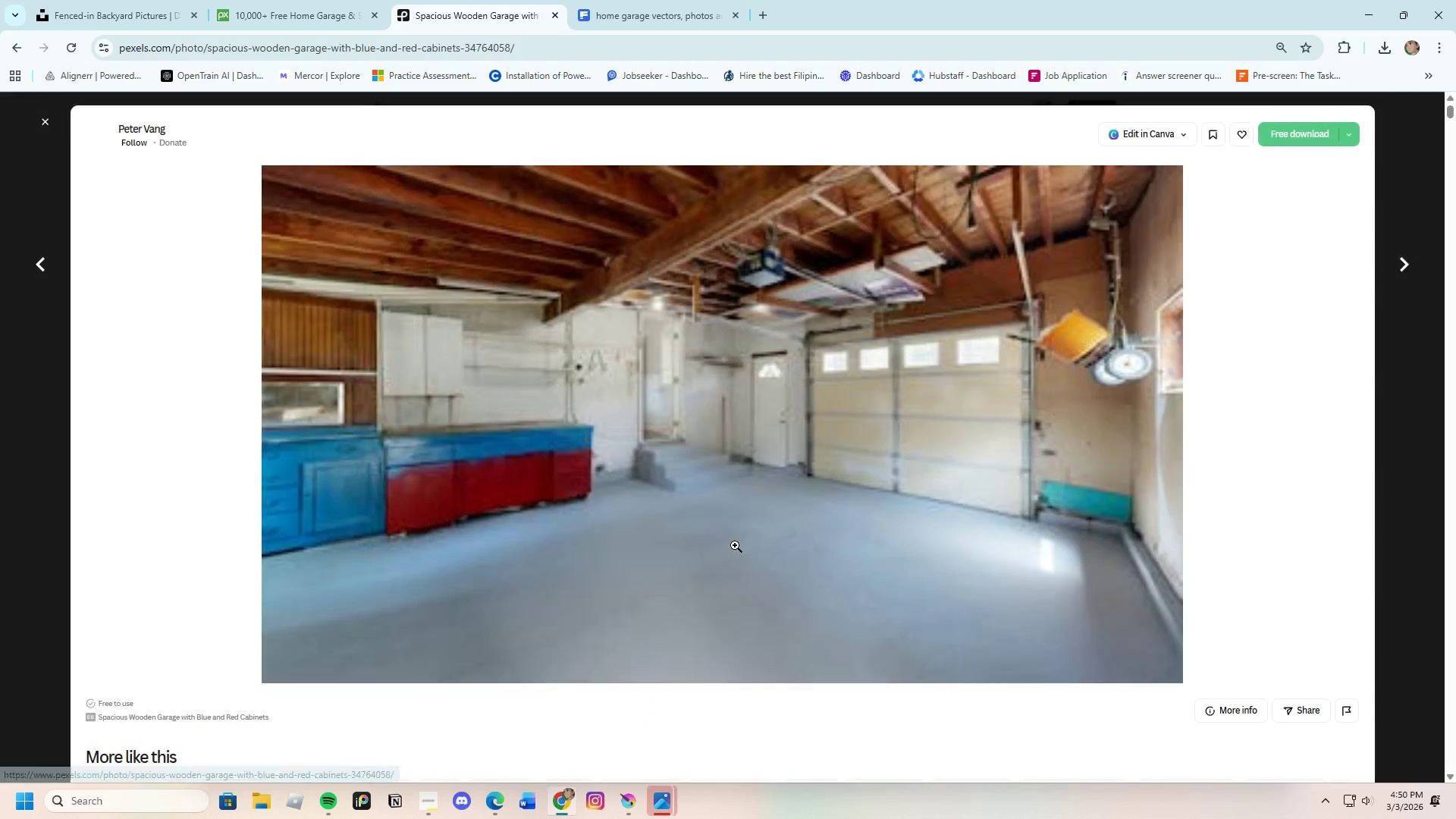 
scroll: coordinate [894, 599], scroll_direction: down, amount: 27.0
 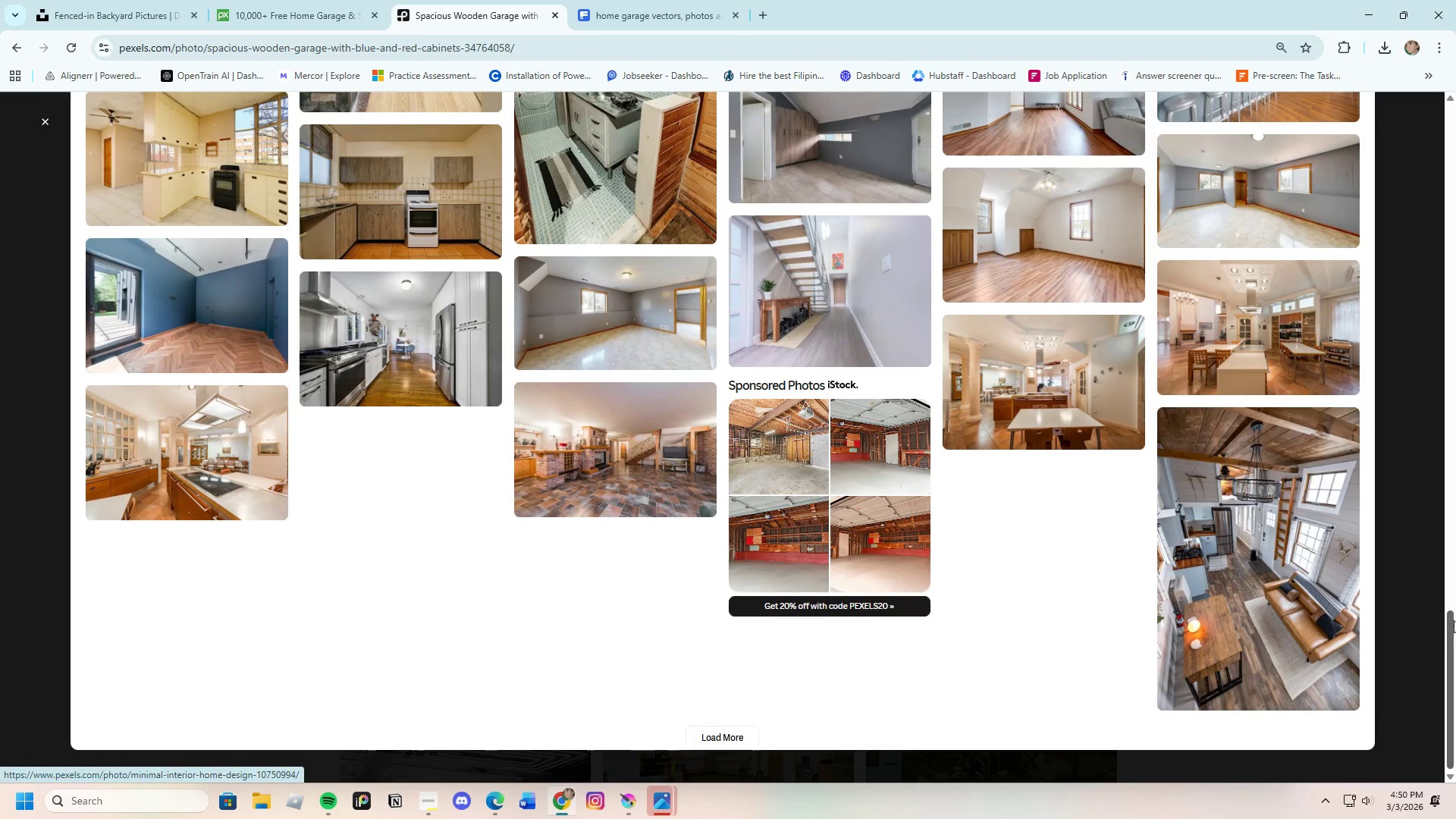 
left_click([1415, 595])
 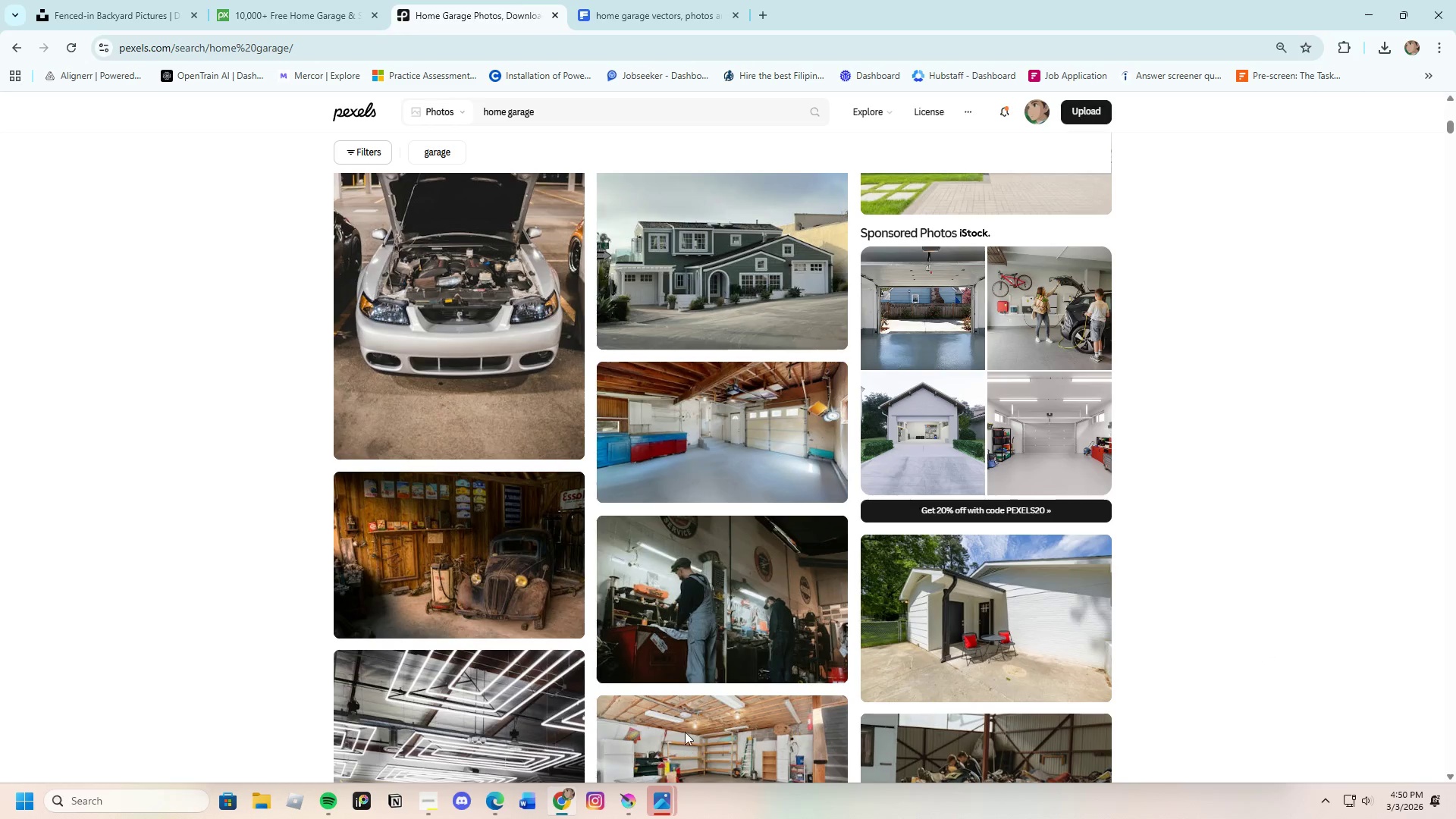 
scroll: coordinate [625, 631], scroll_direction: down, amount: 23.0
 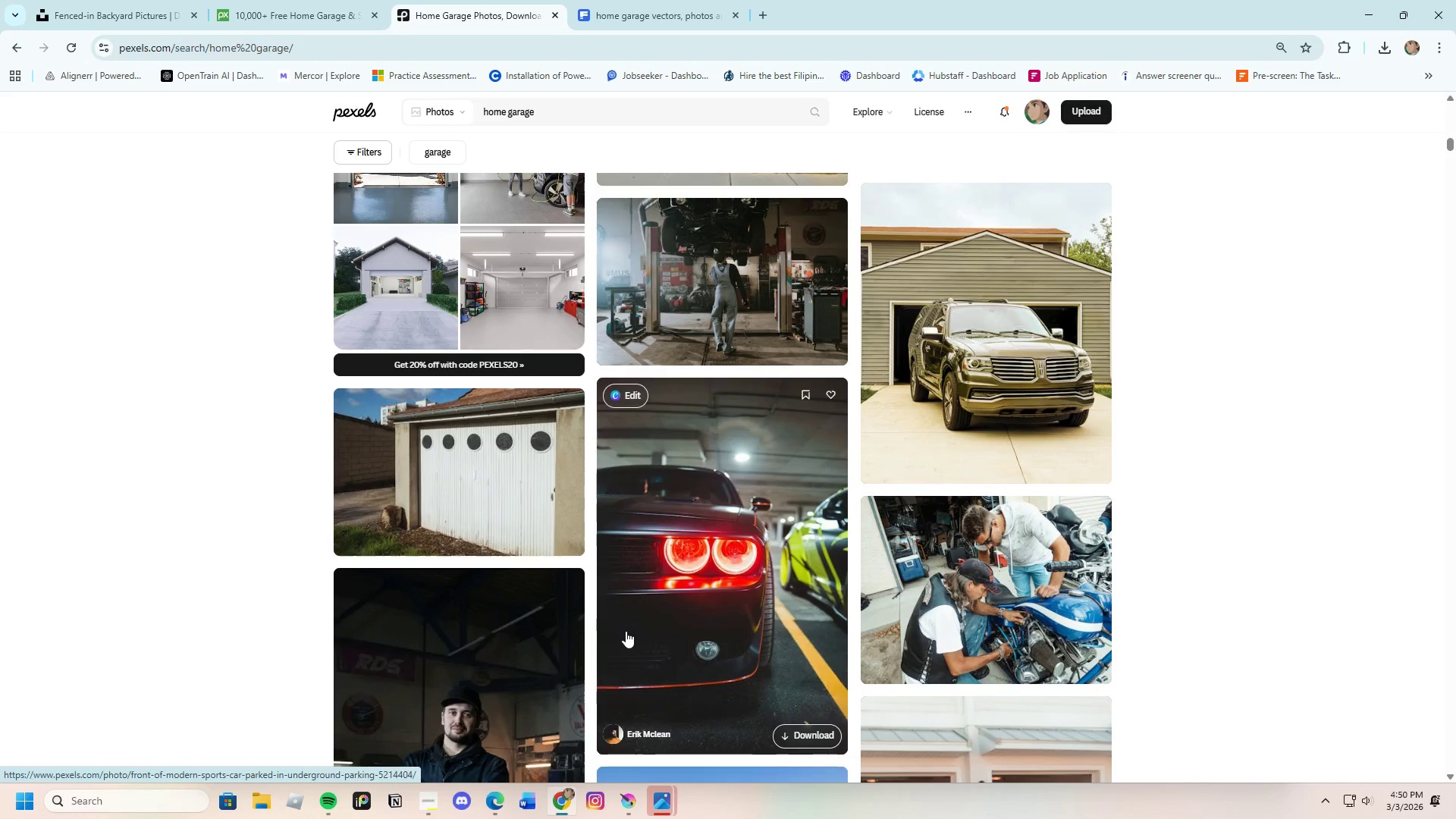 
scroll: coordinate [645, 613], scroll_direction: down, amount: 19.0
 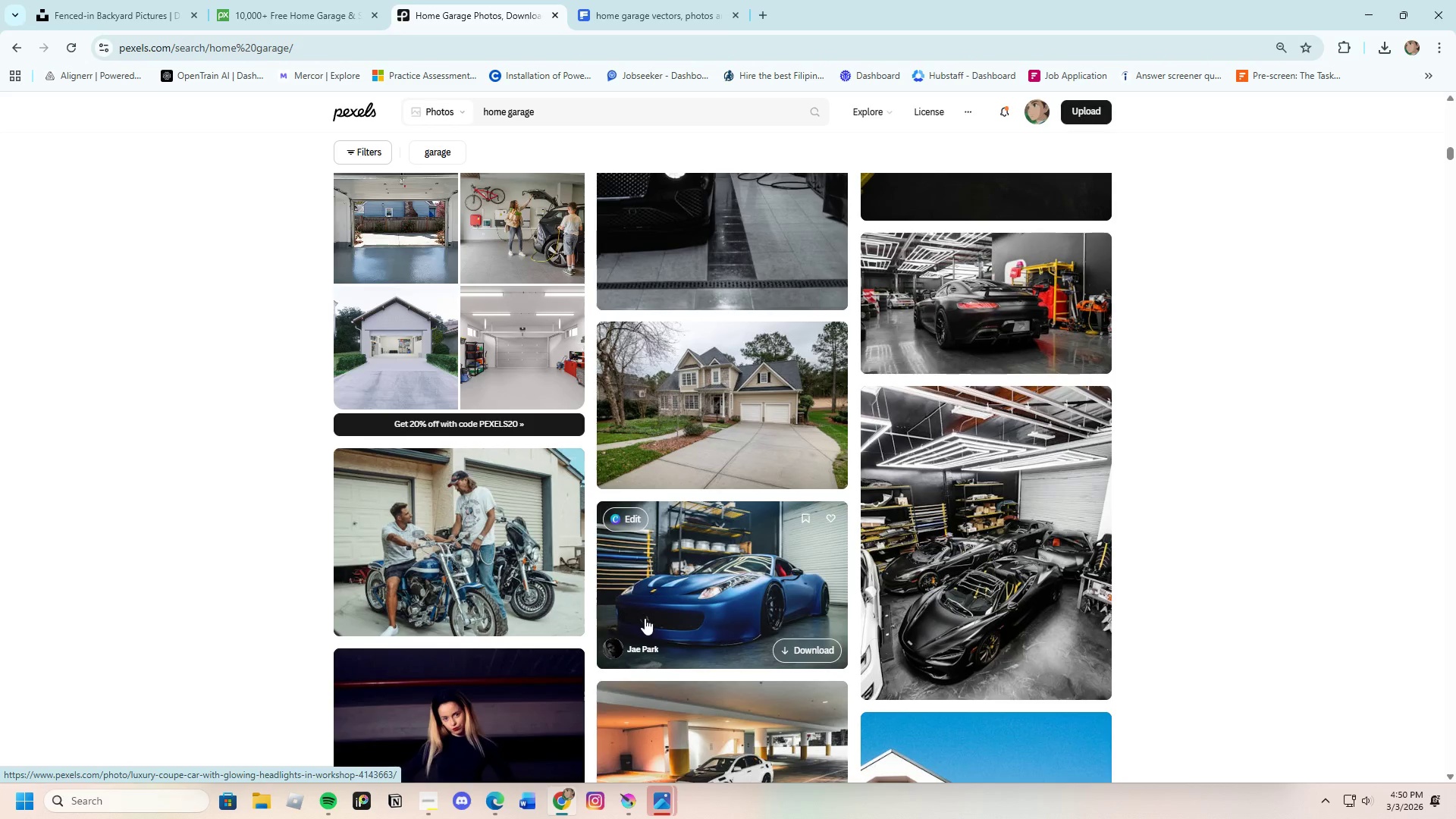 
scroll: coordinate [652, 611], scroll_direction: down, amount: 20.0
 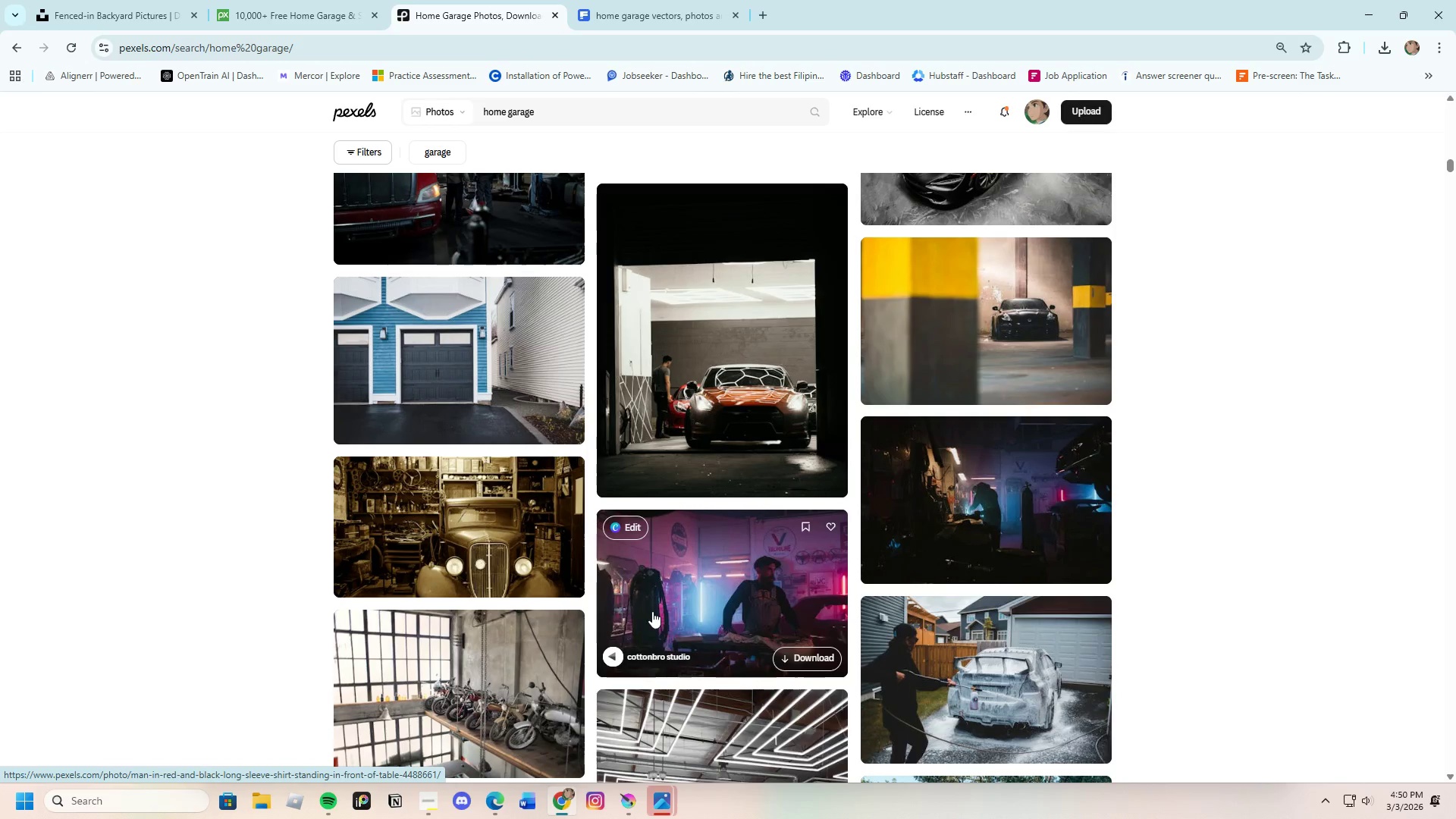 
scroll: coordinate [661, 604], scroll_direction: down, amount: 20.0
 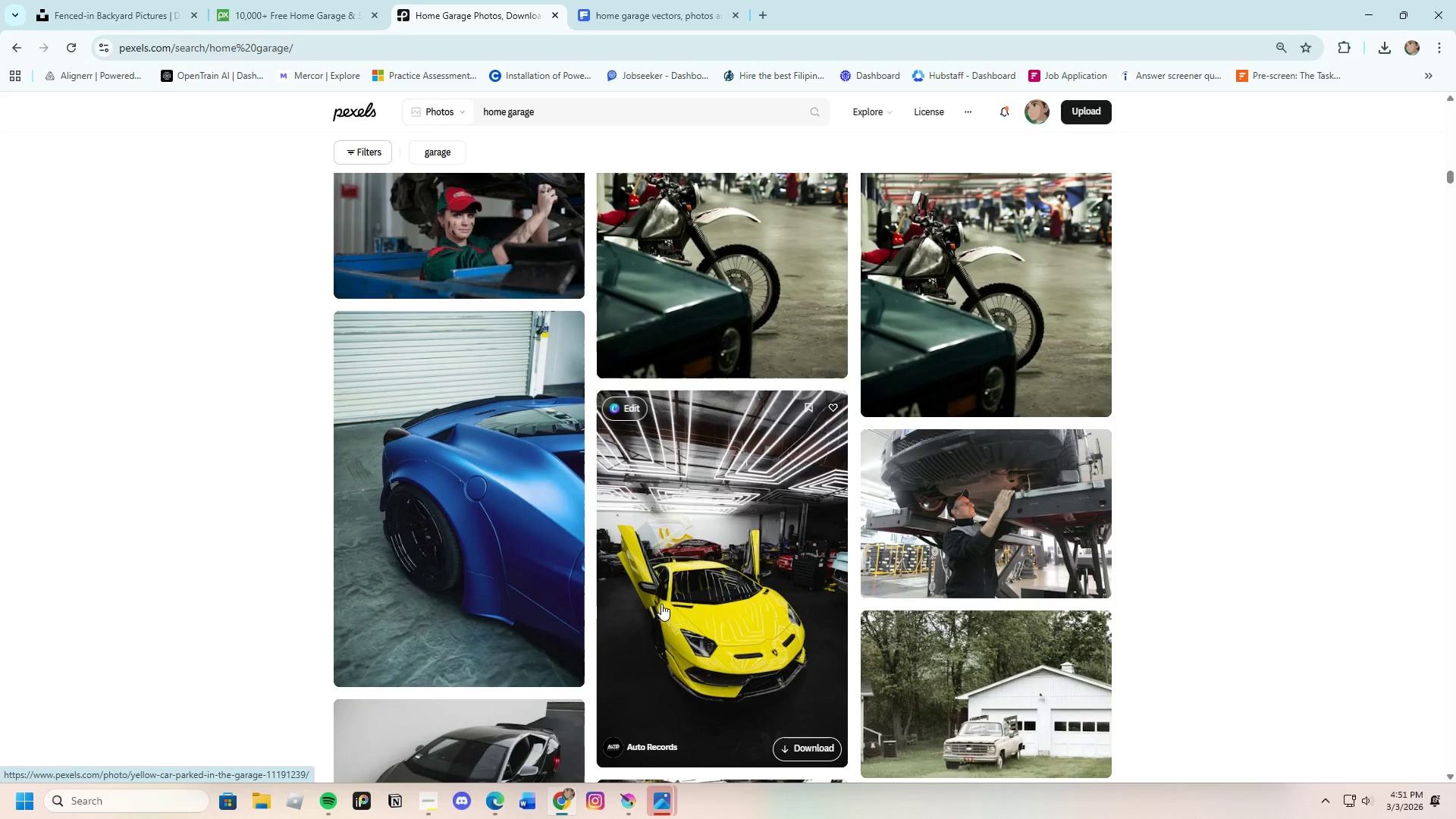 
scroll: coordinate [661, 604], scroll_direction: down, amount: 21.0
 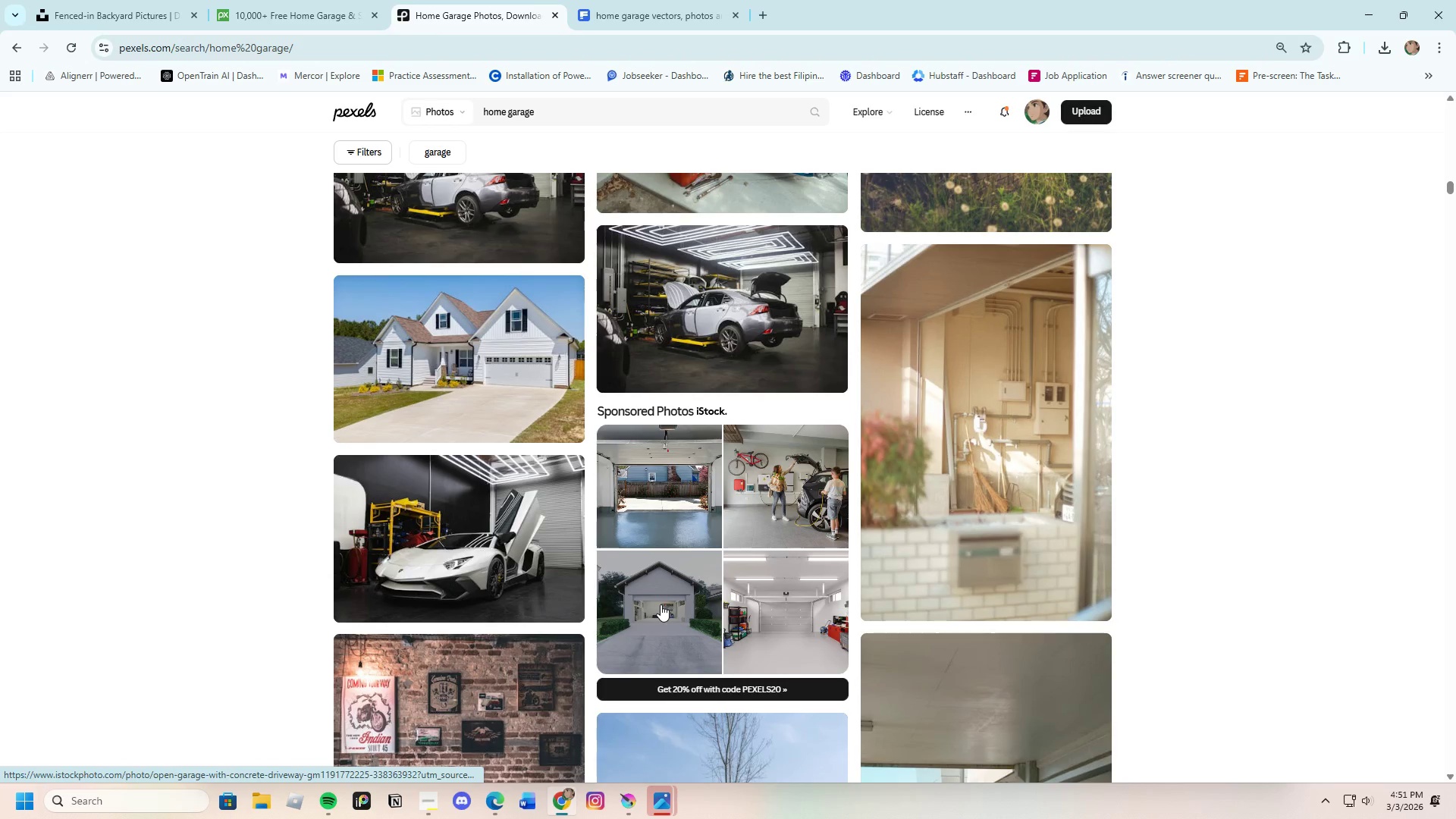 
scroll: coordinate [658, 608], scroll_direction: down, amount: 8.0
 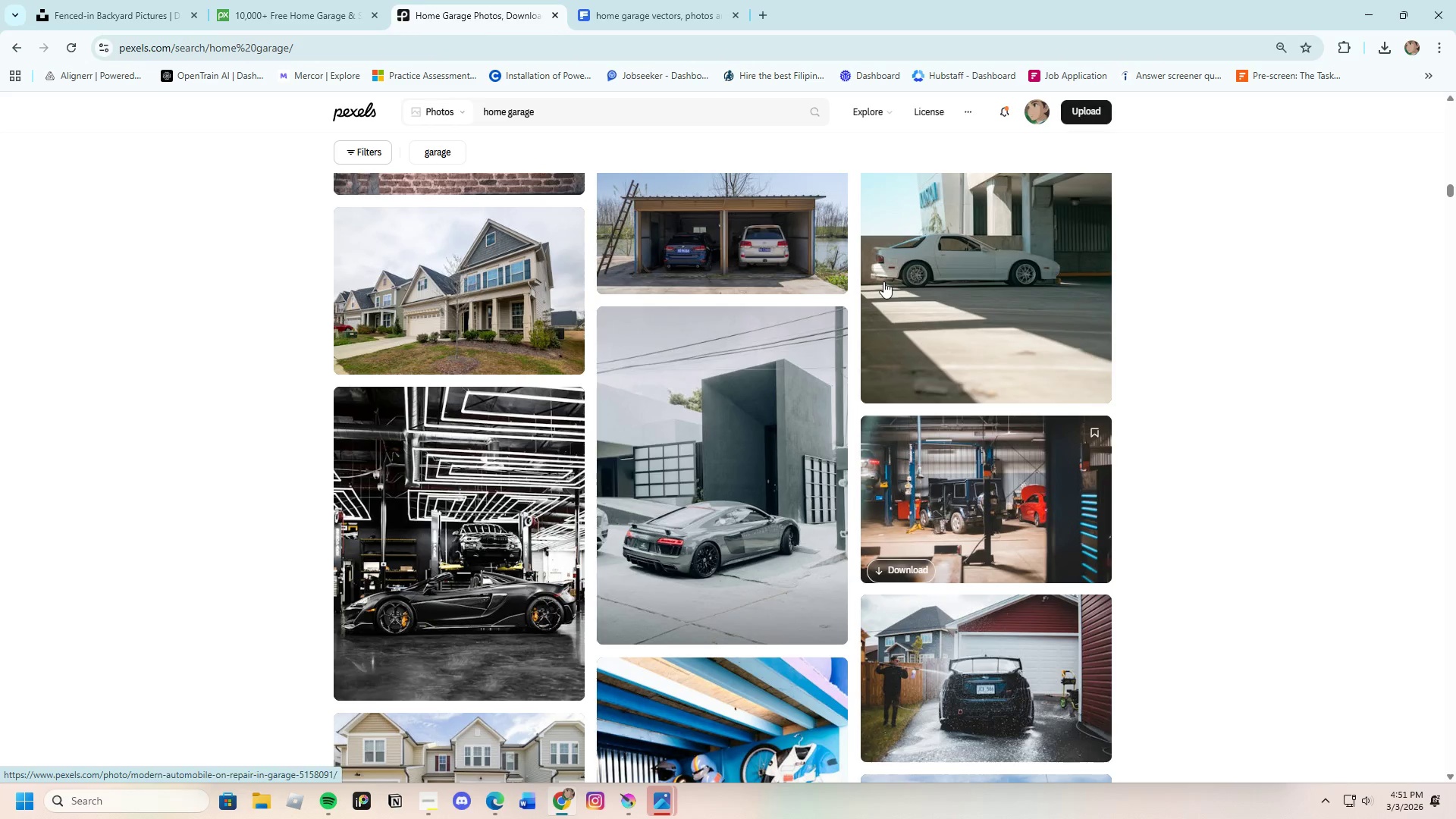 
left_click([741, 187])
 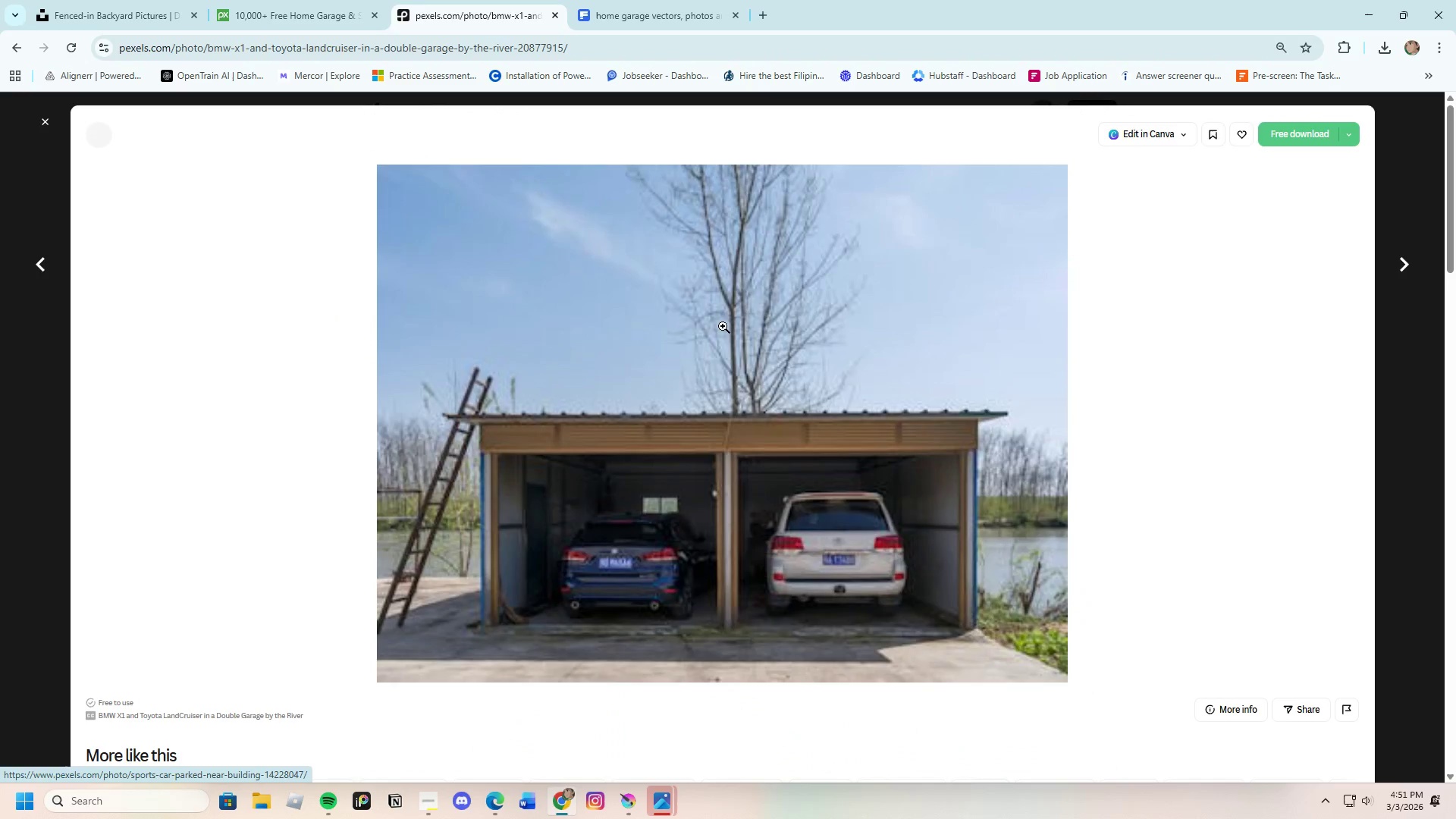 
scroll: coordinate [806, 595], scroll_direction: down, amount: 15.0
 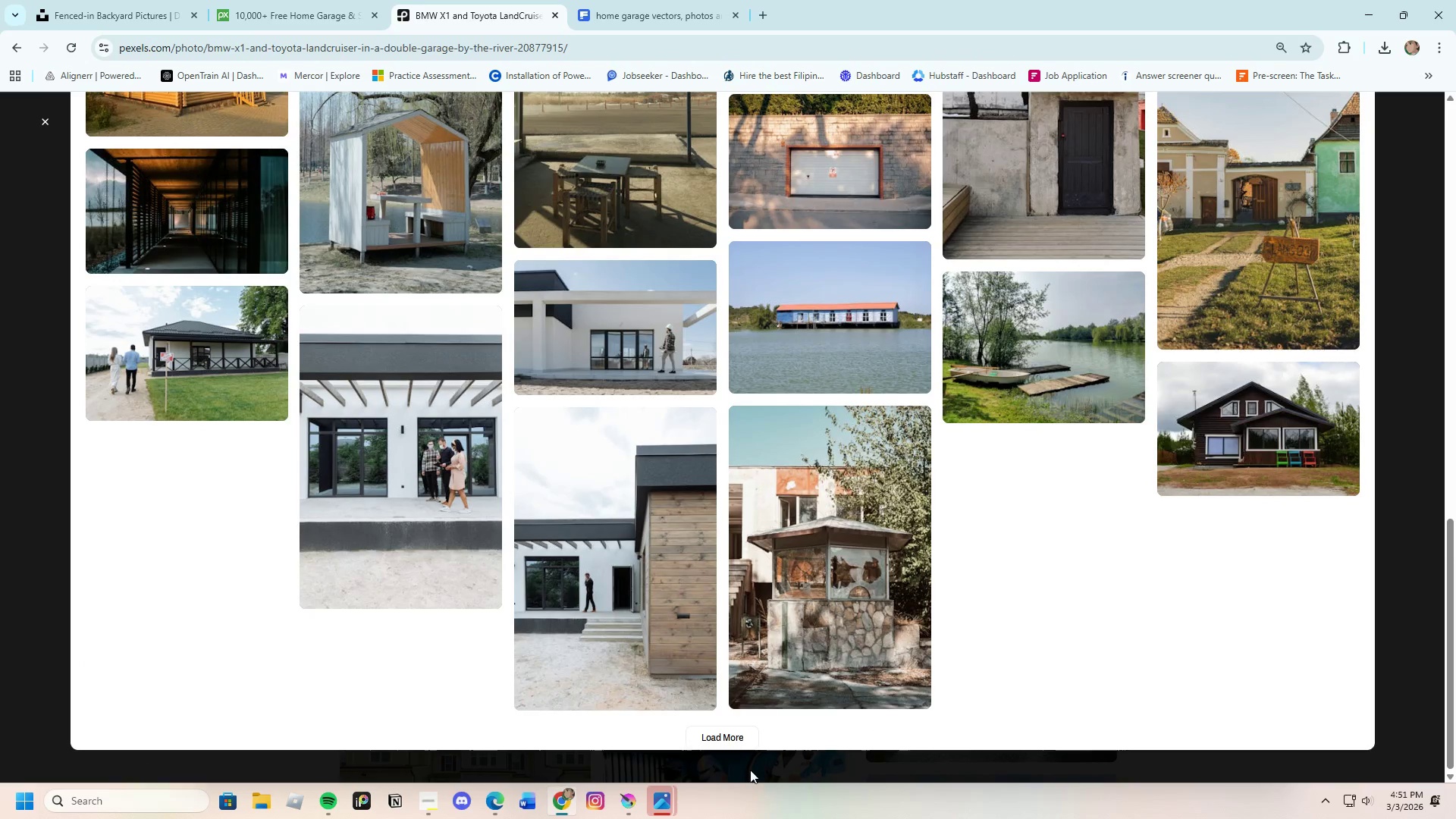 
left_click([738, 737])
 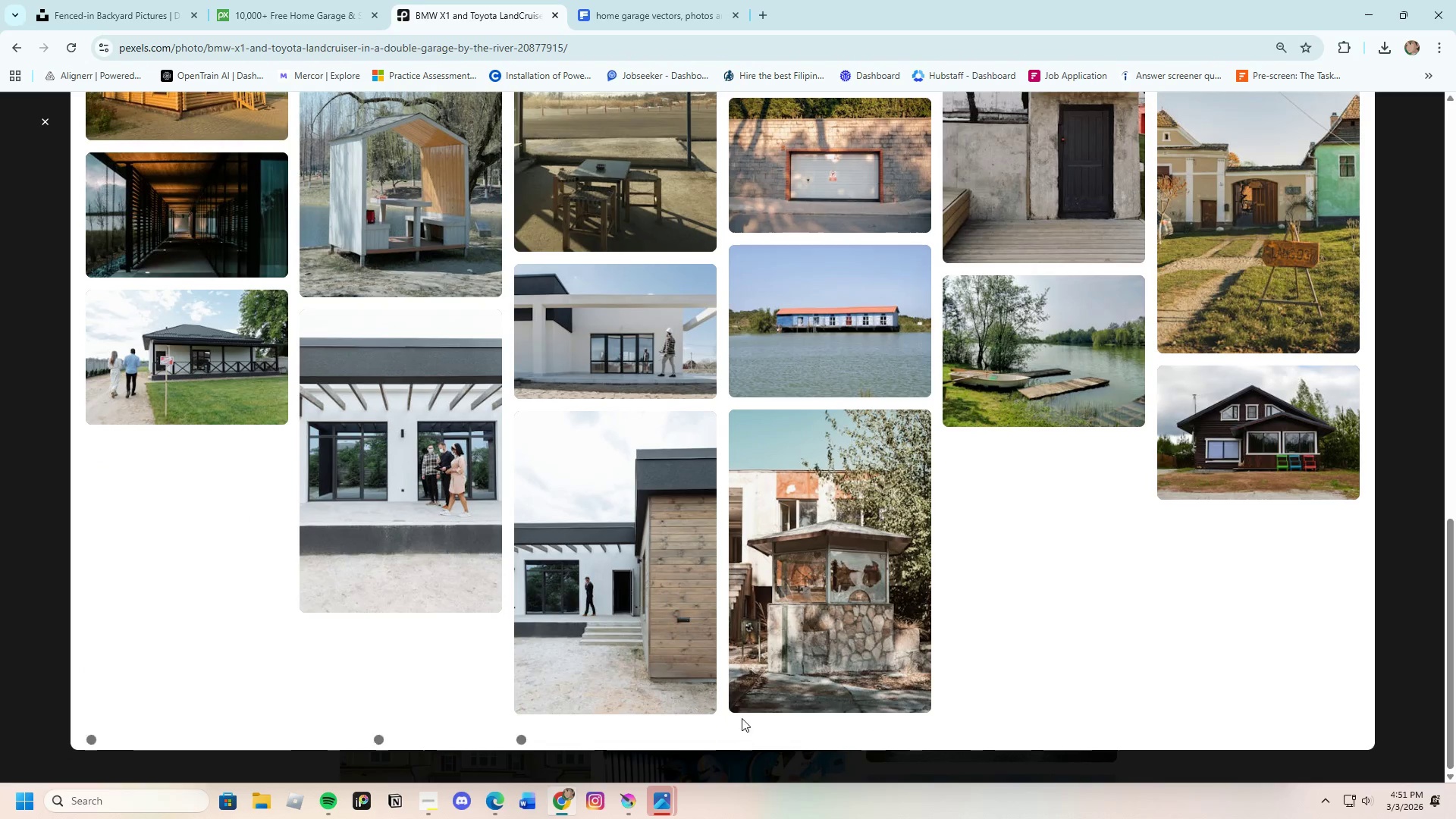 
scroll: coordinate [668, 597], scroll_direction: down, amount: 20.0
 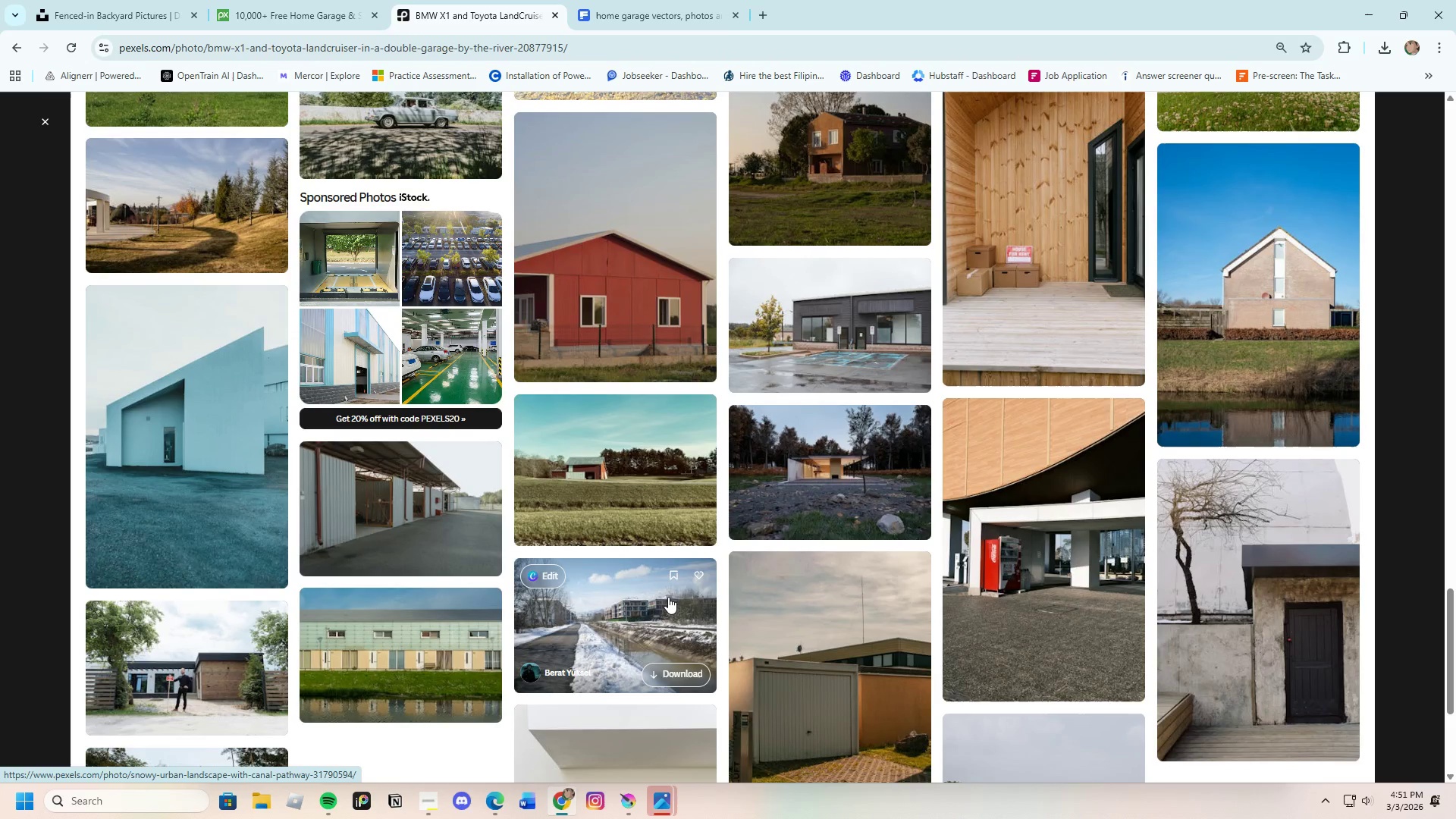 
scroll: coordinate [668, 597], scroll_direction: down, amount: 3.0
 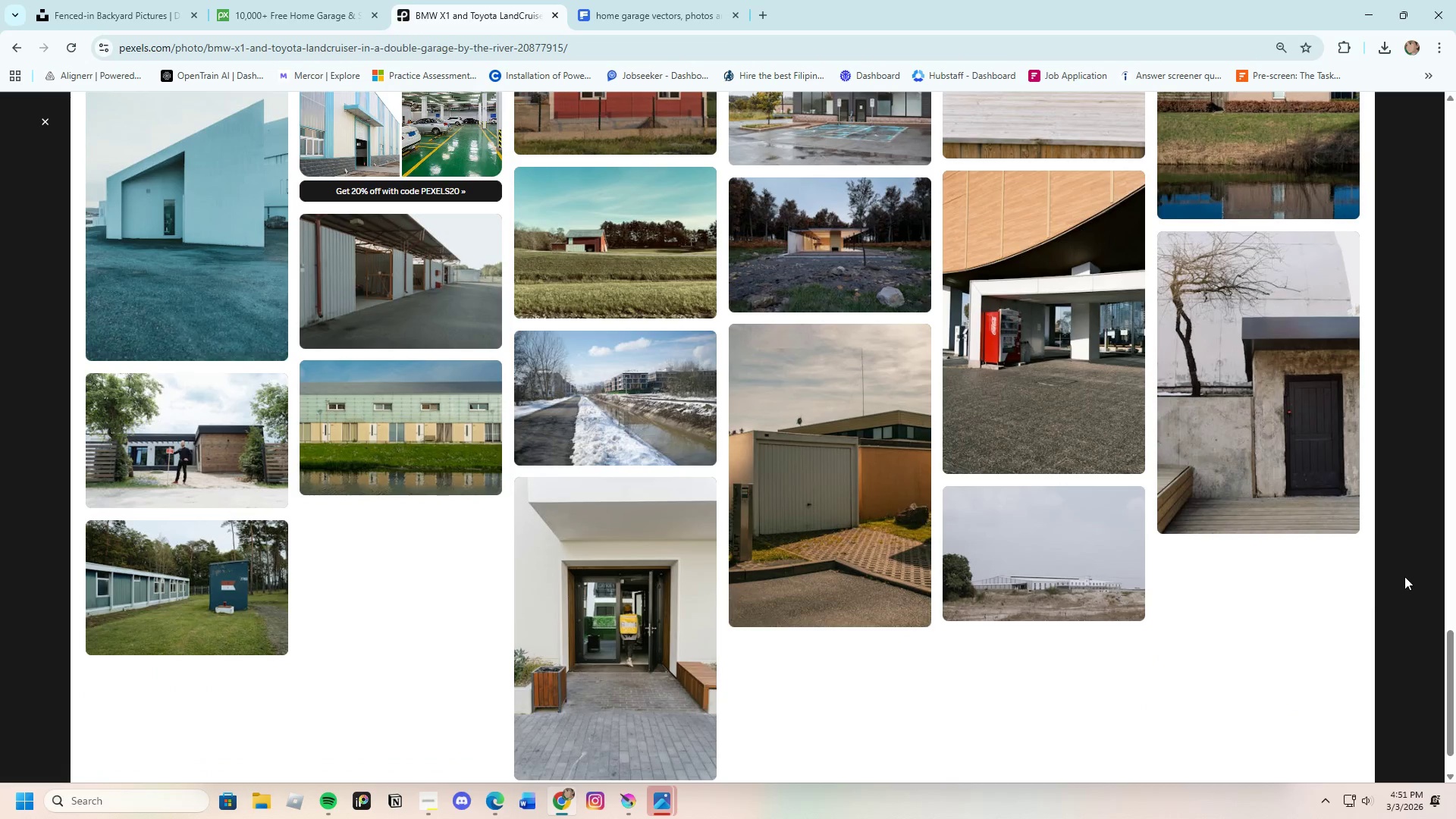 
left_click([1407, 576])
 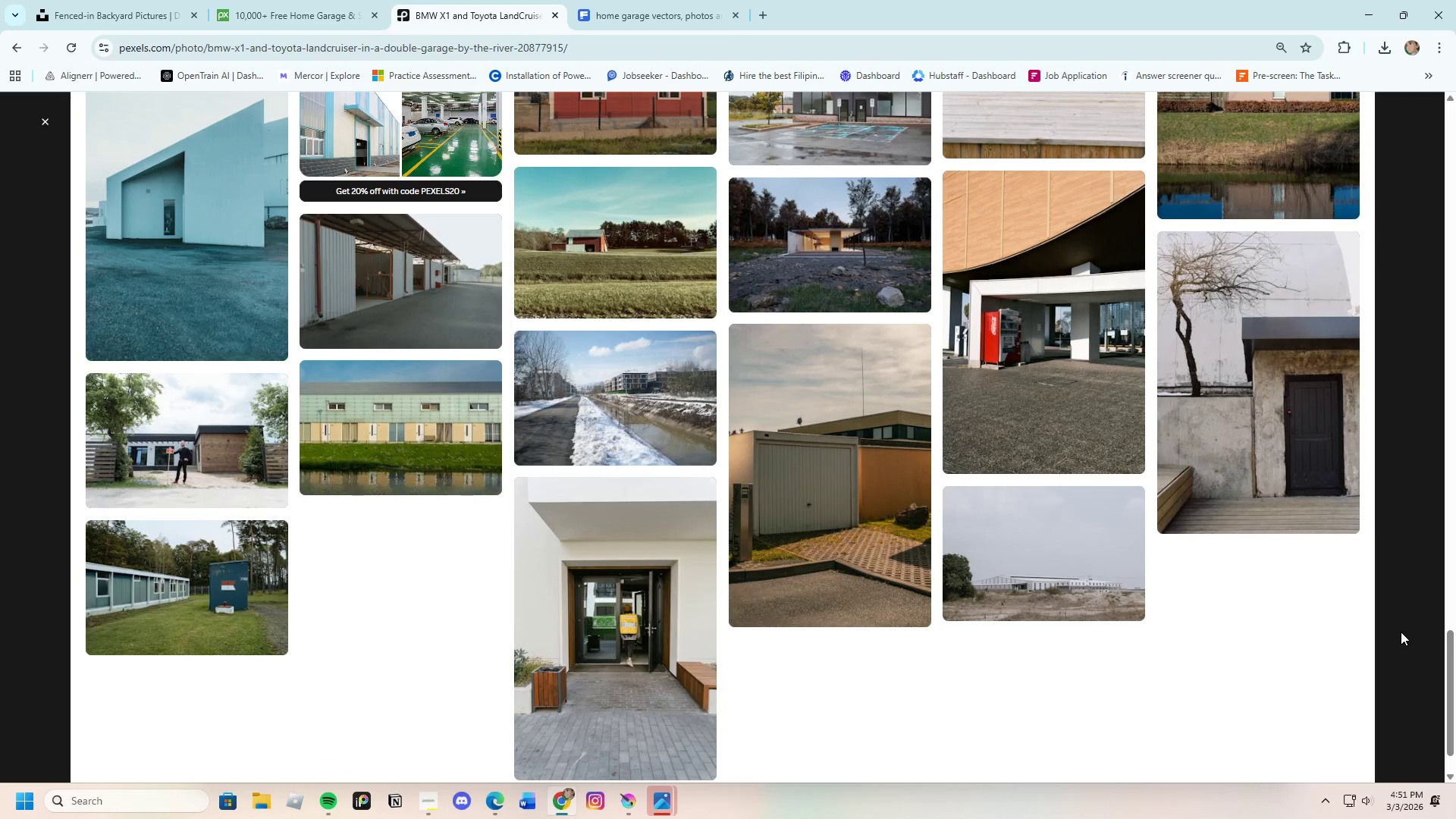 
left_click([1420, 576])
 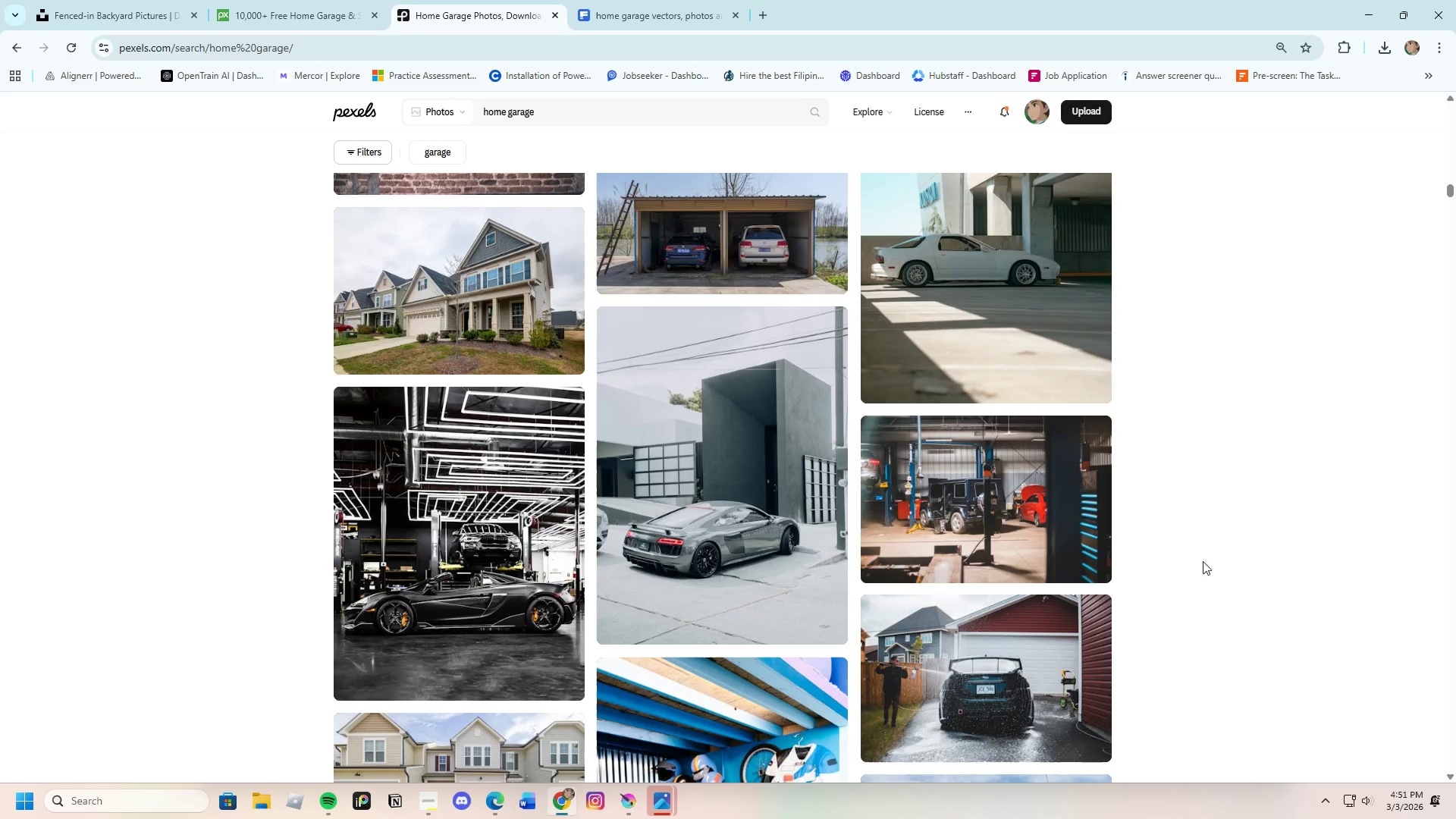 
scroll: coordinate [785, 660], scroll_direction: down, amount: 26.0
 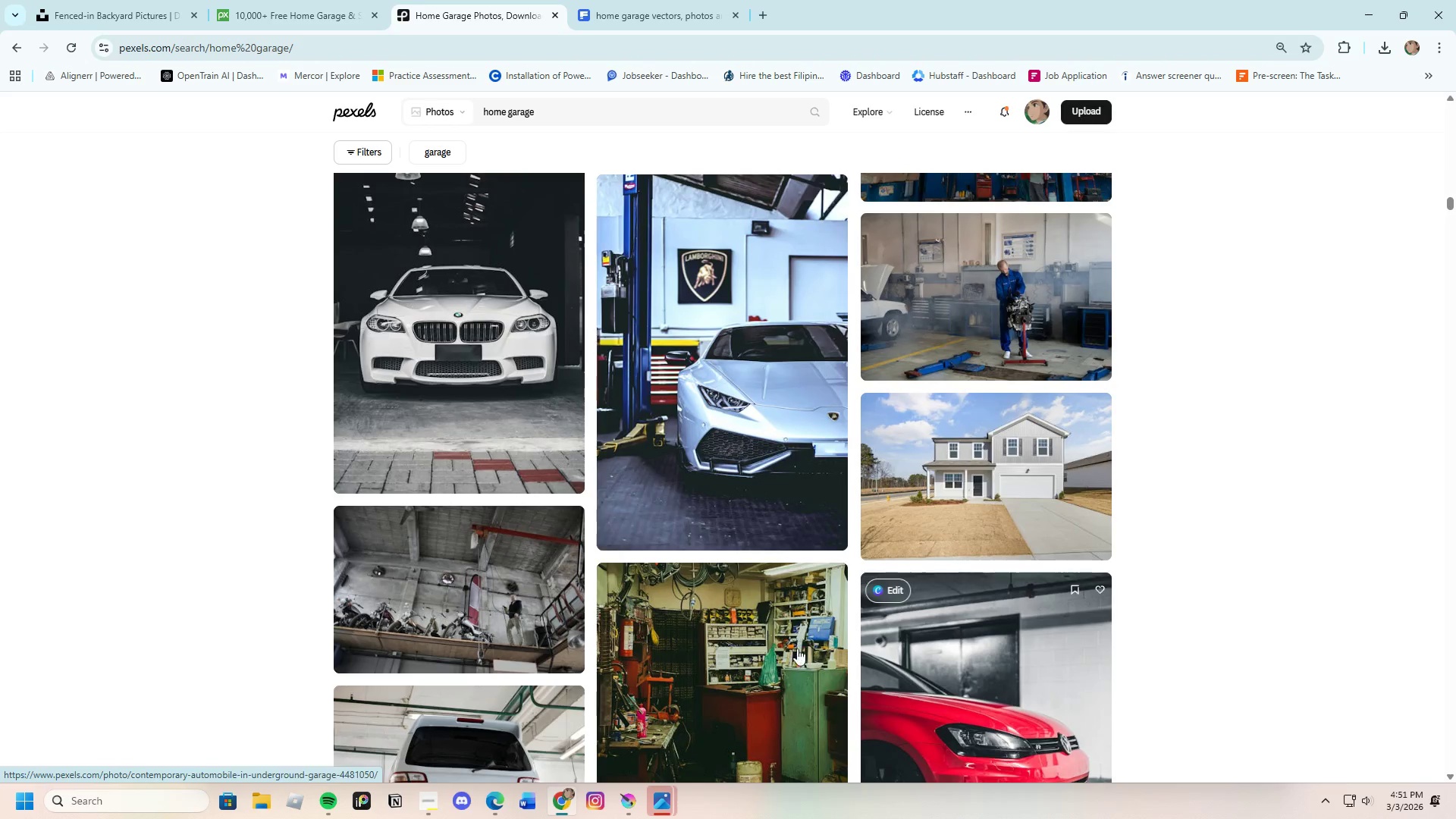 
scroll: coordinate [799, 635], scroll_direction: down, amount: 20.0
 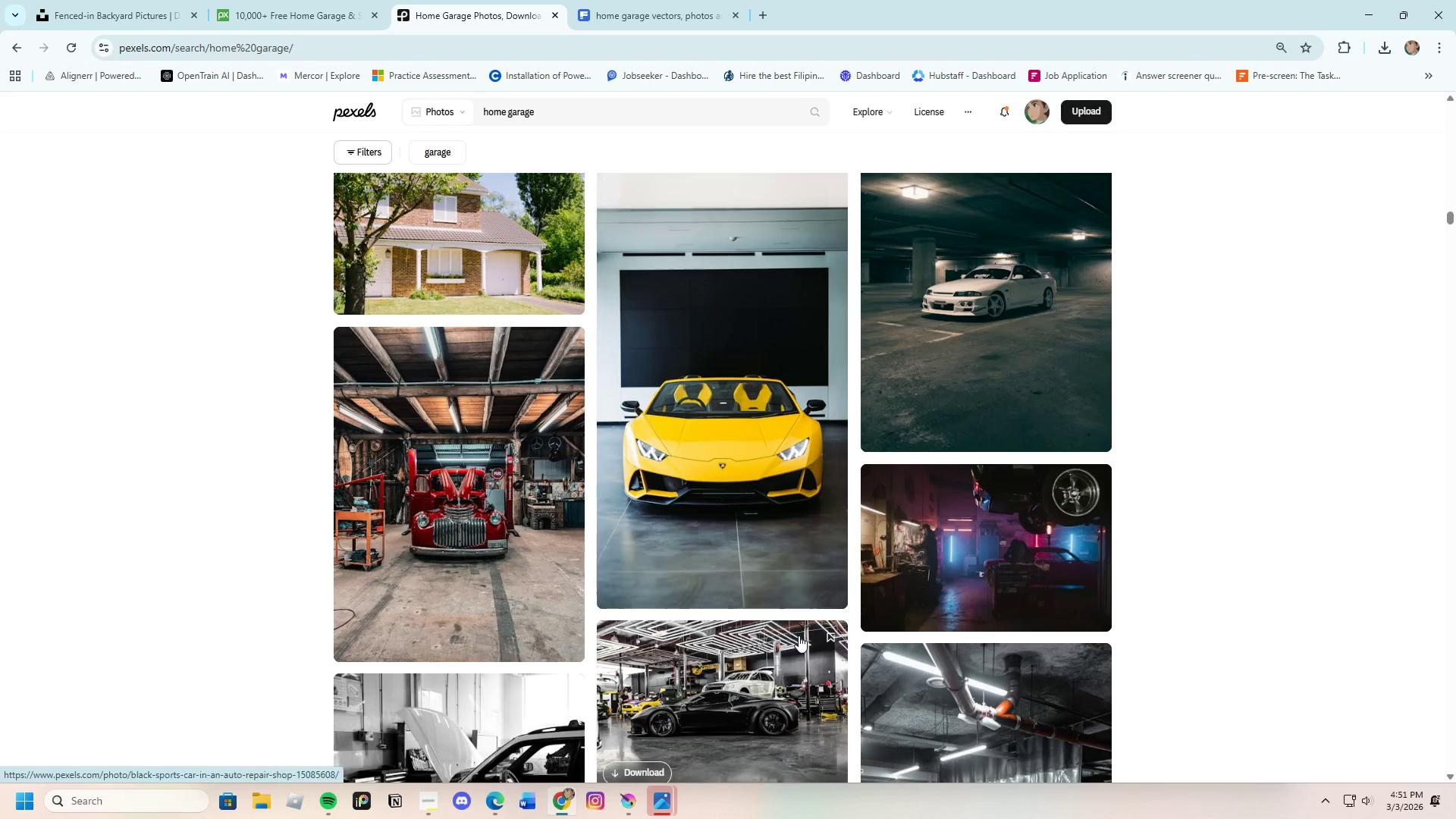 
scroll: coordinate [838, 674], scroll_direction: down, amount: 23.0
 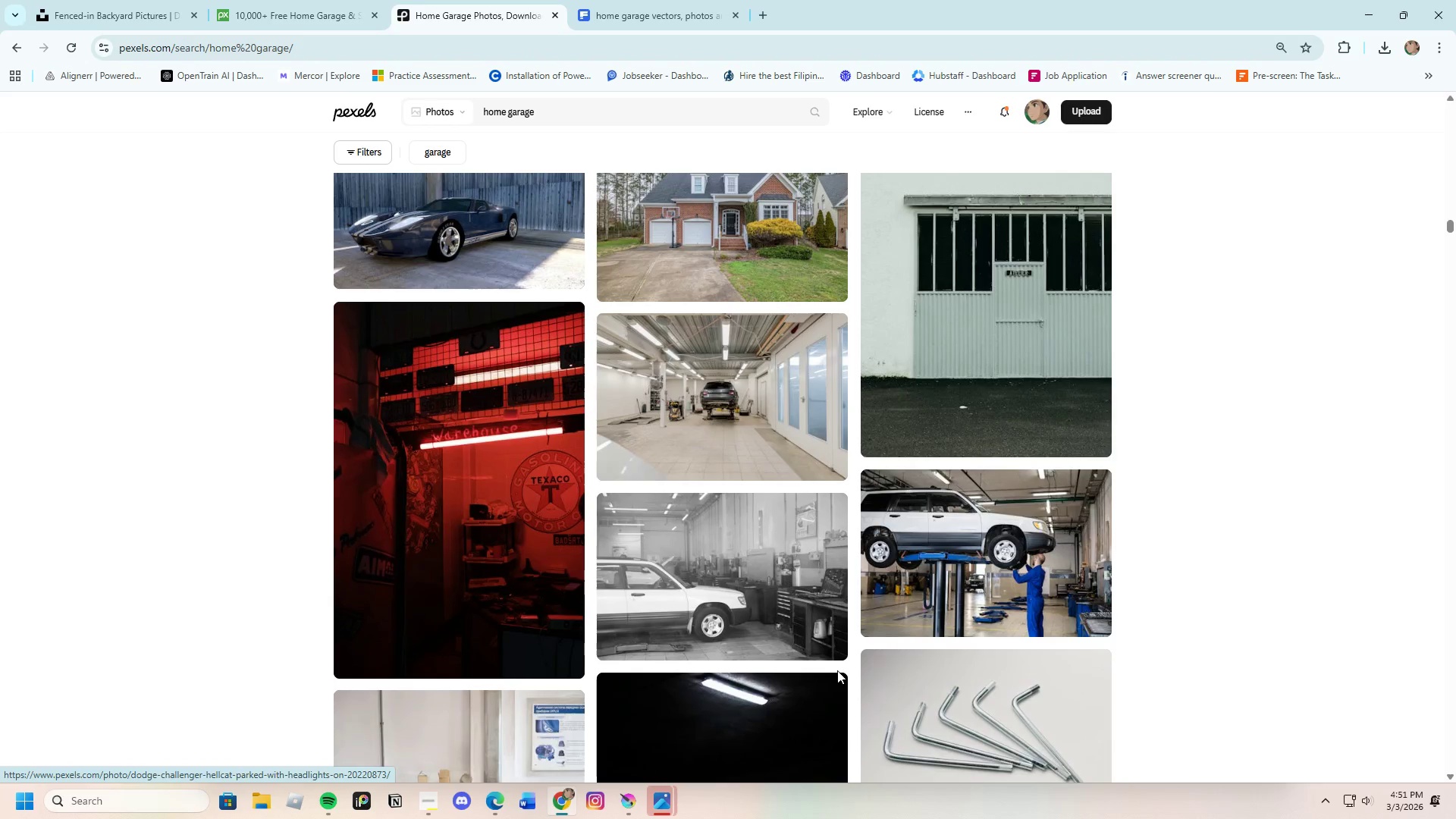 
scroll: coordinate [837, 670], scroll_direction: down, amount: 26.0
 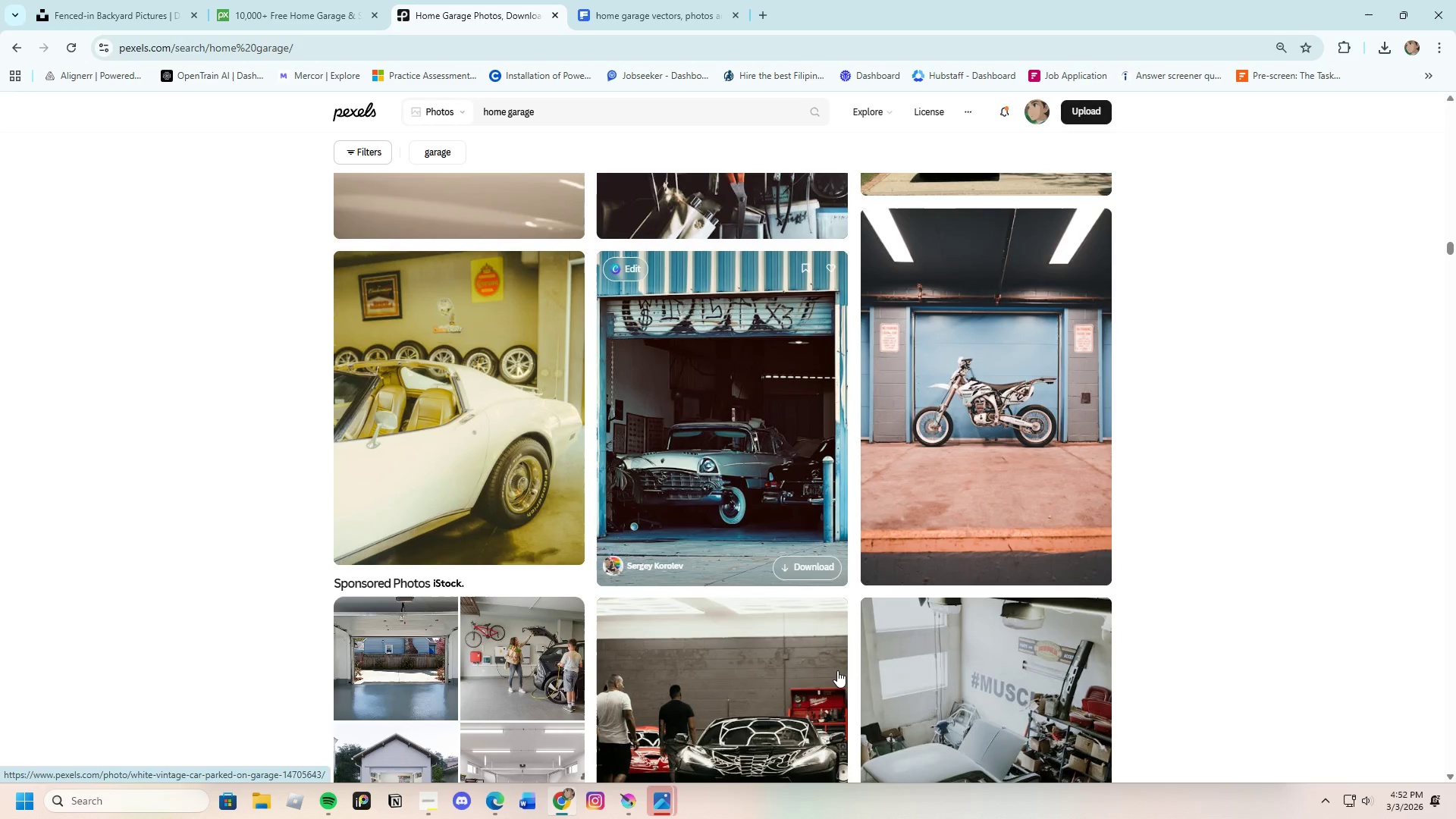 
scroll: coordinate [718, 574], scroll_direction: down, amount: 36.0
 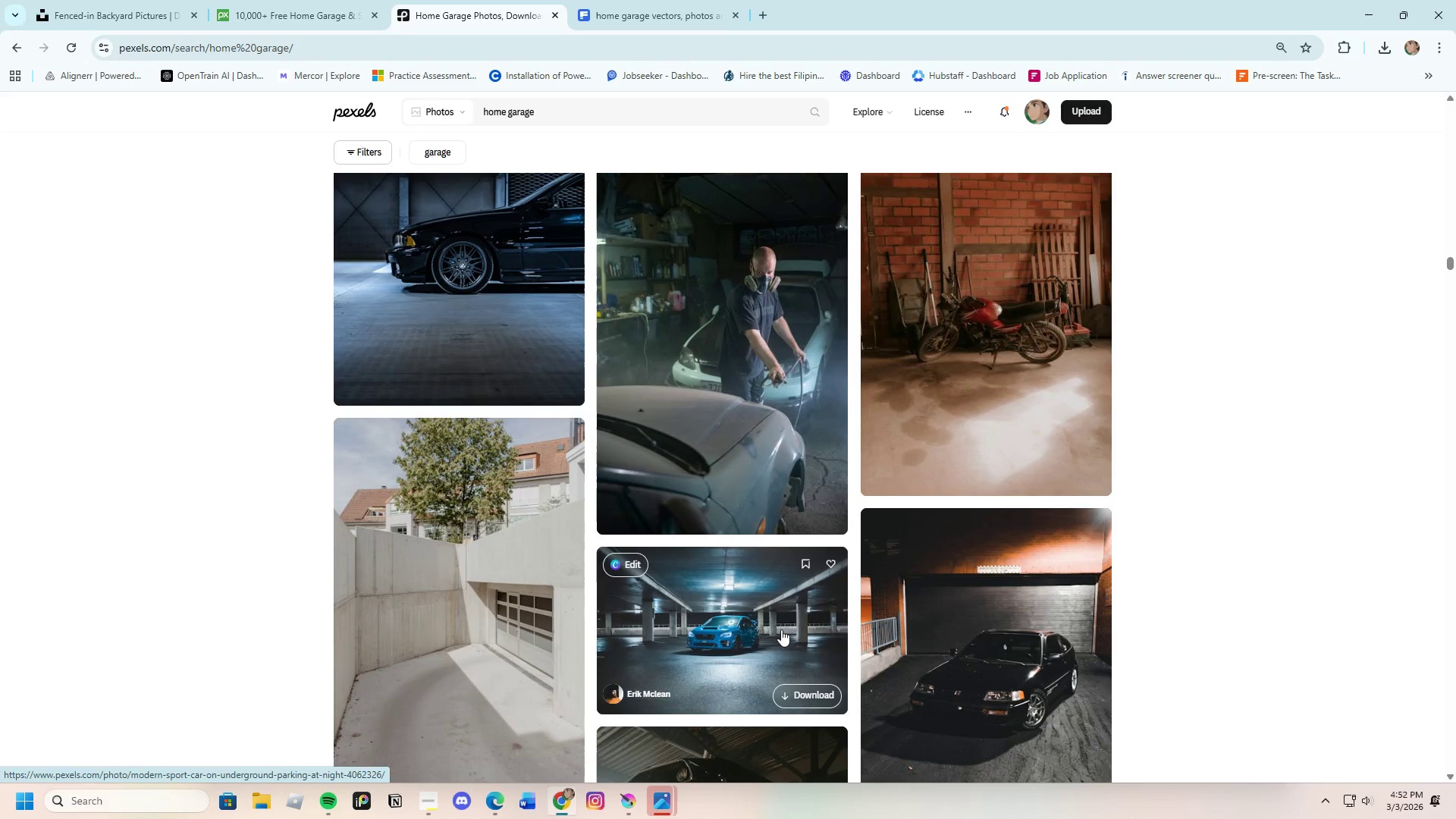 
scroll: coordinate [808, 612], scroll_direction: down, amount: 31.0
 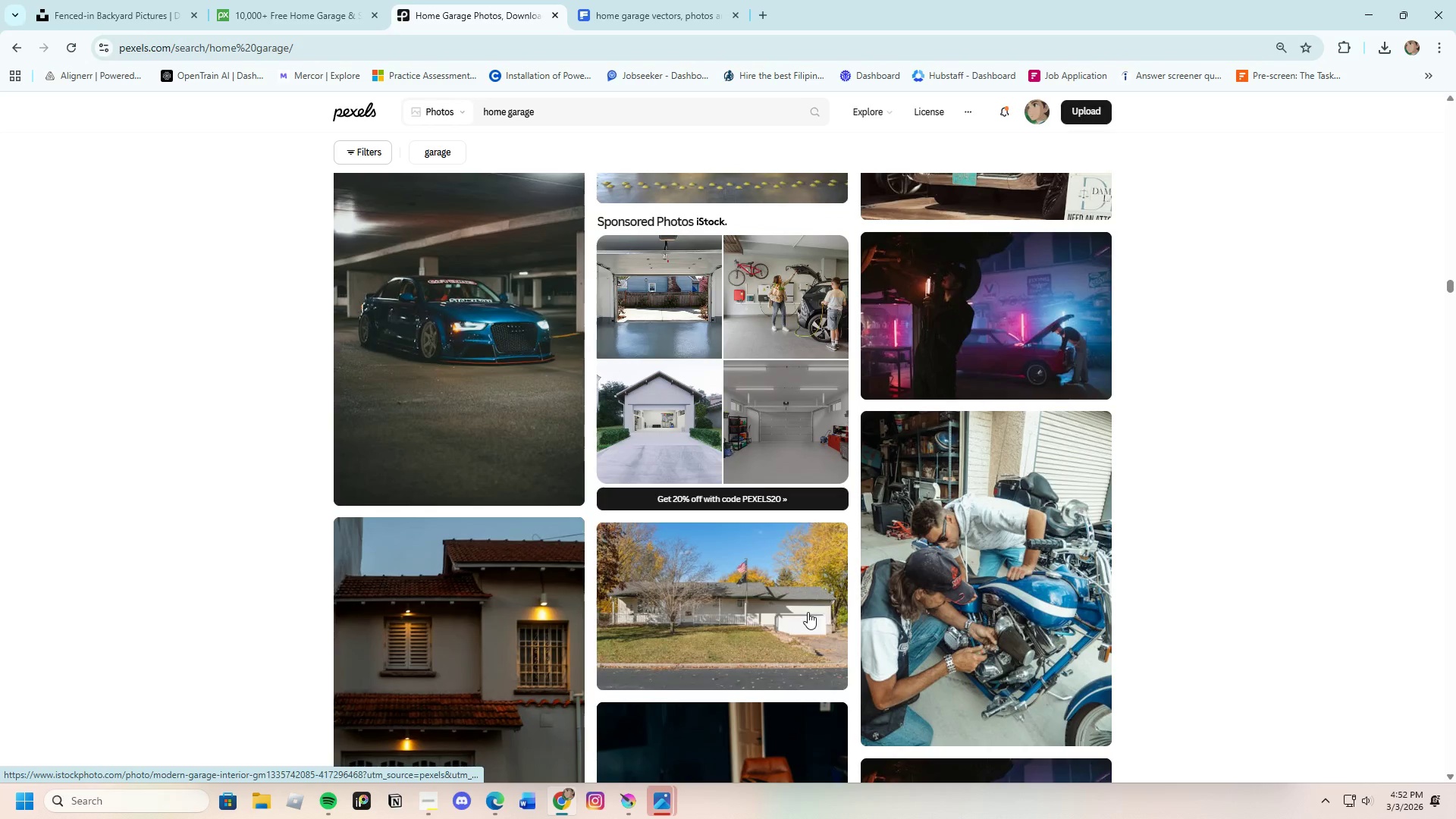 
scroll: coordinate [808, 612], scroll_direction: up, amount: 5.0
 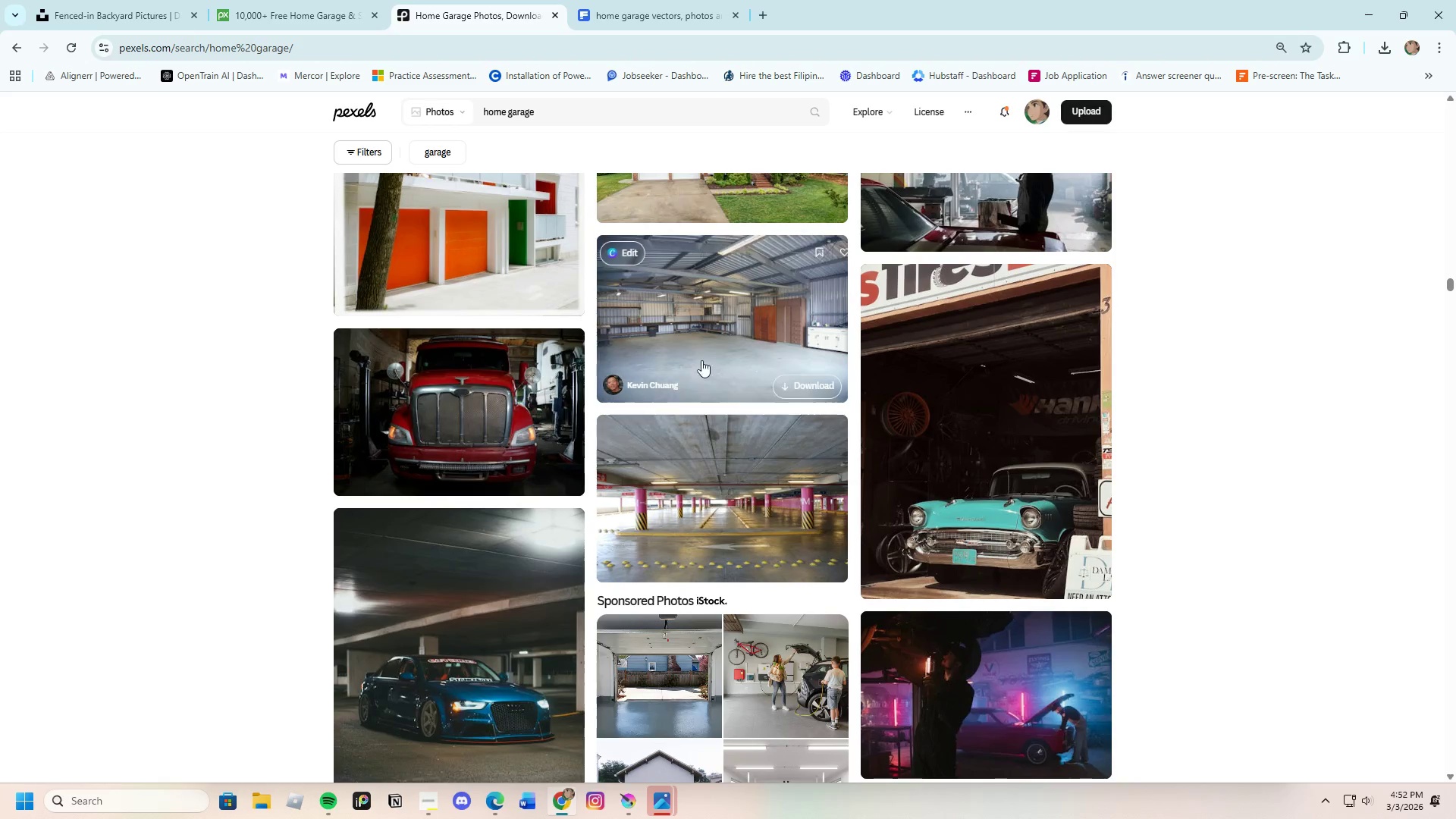 
left_click([700, 346])
 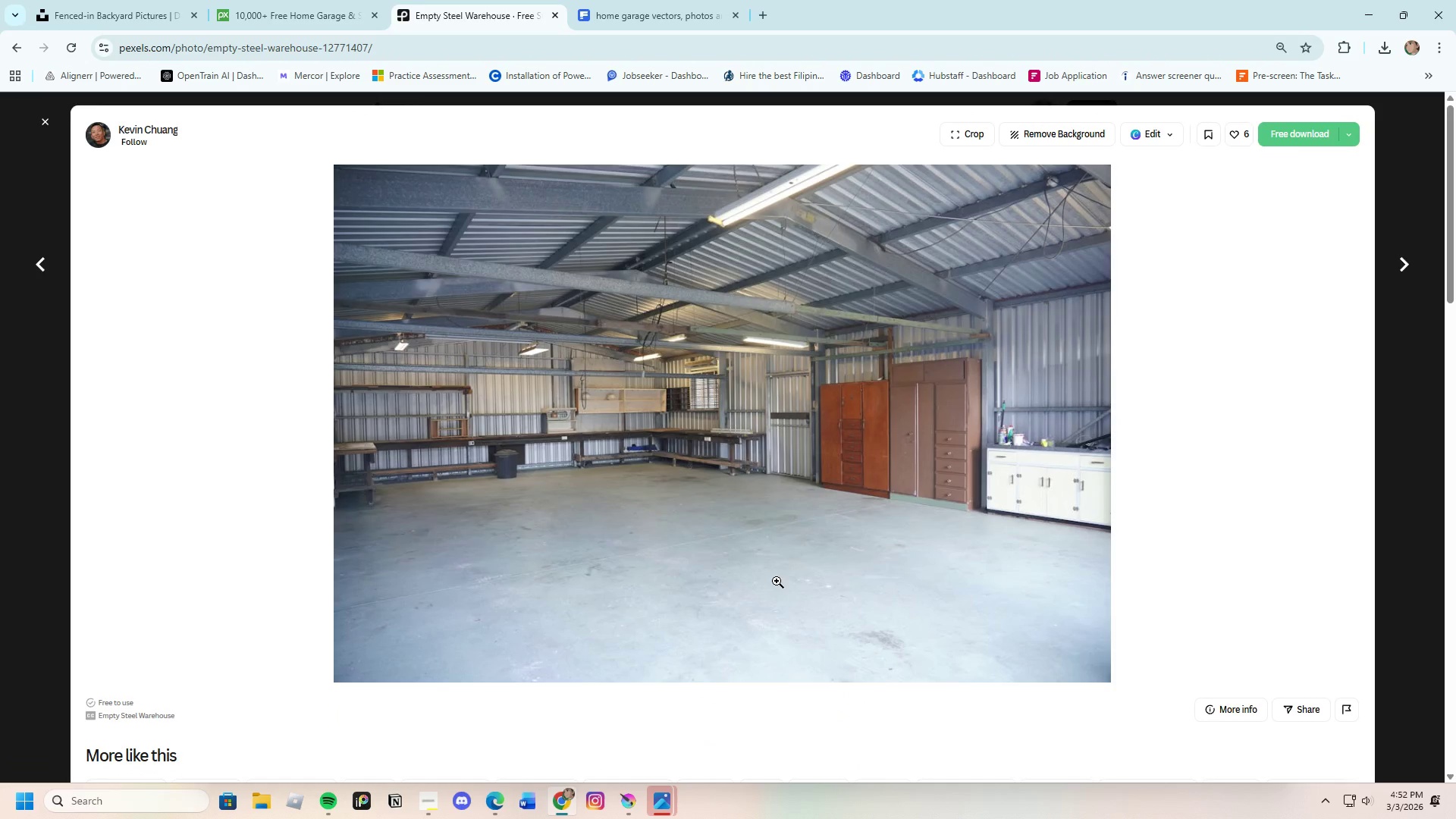 
wait(10.45)
 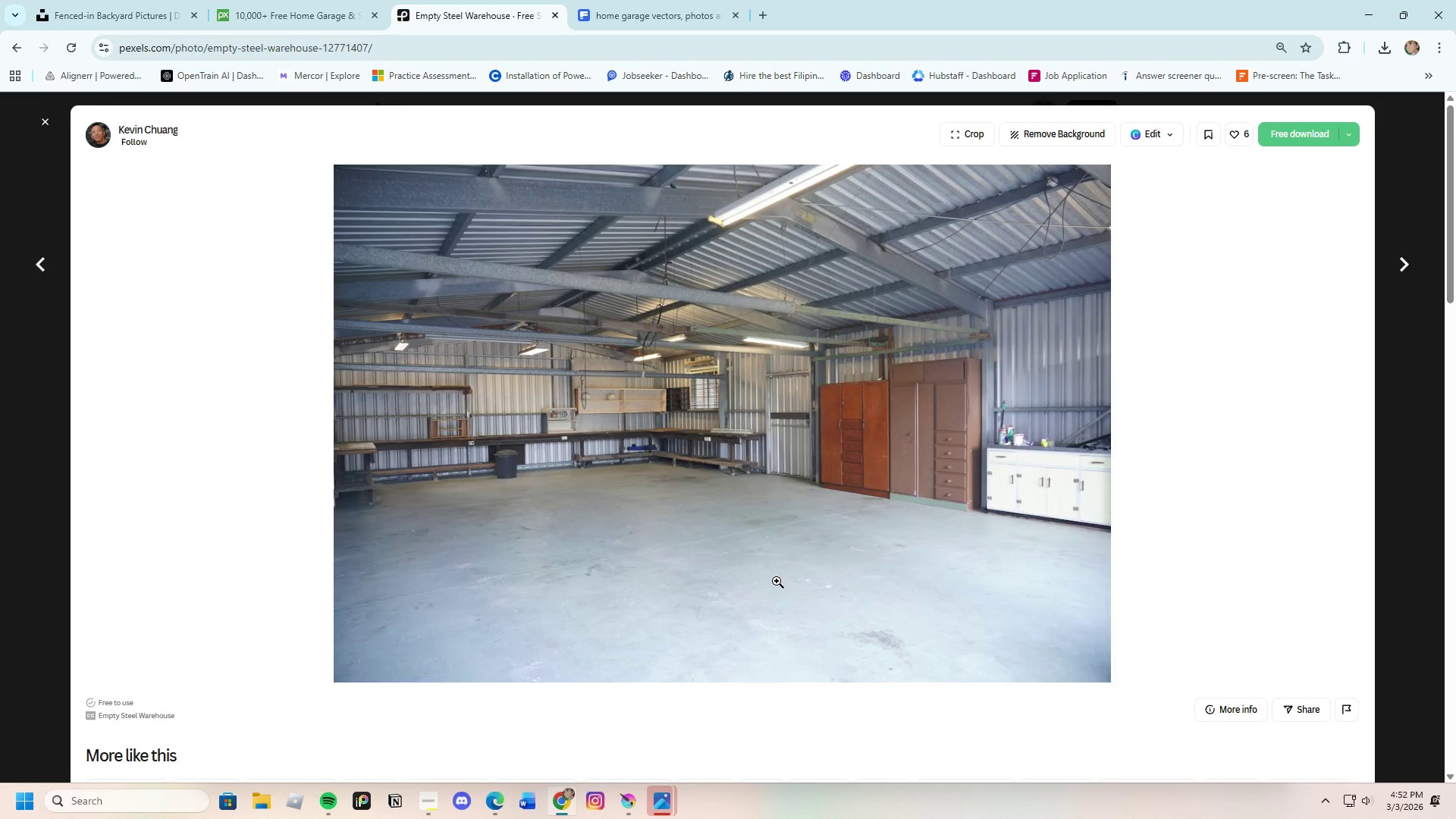 
scroll: coordinate [777, 581], scroll_direction: down, amount: 8.0
 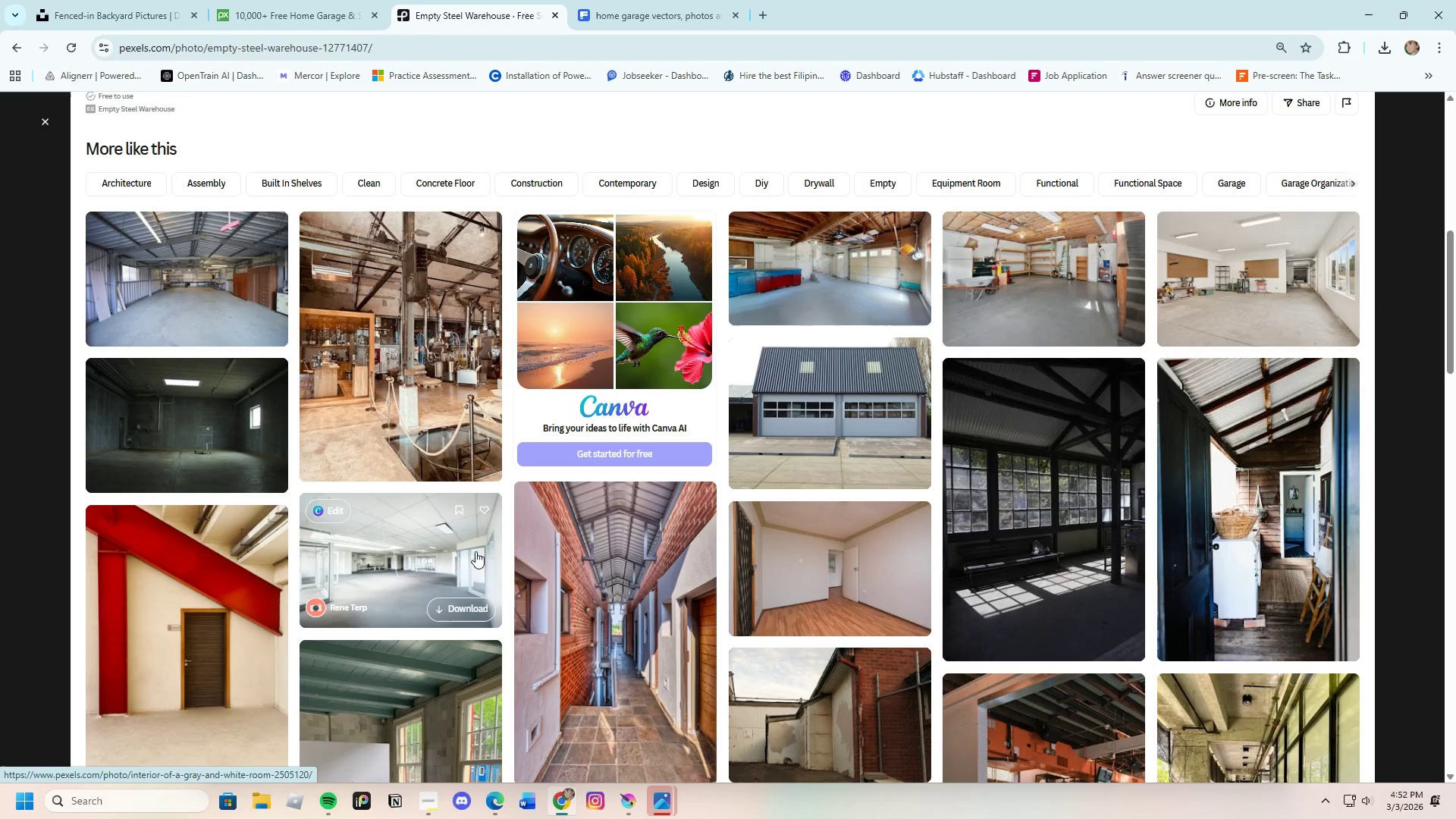 
wait(7.06)
 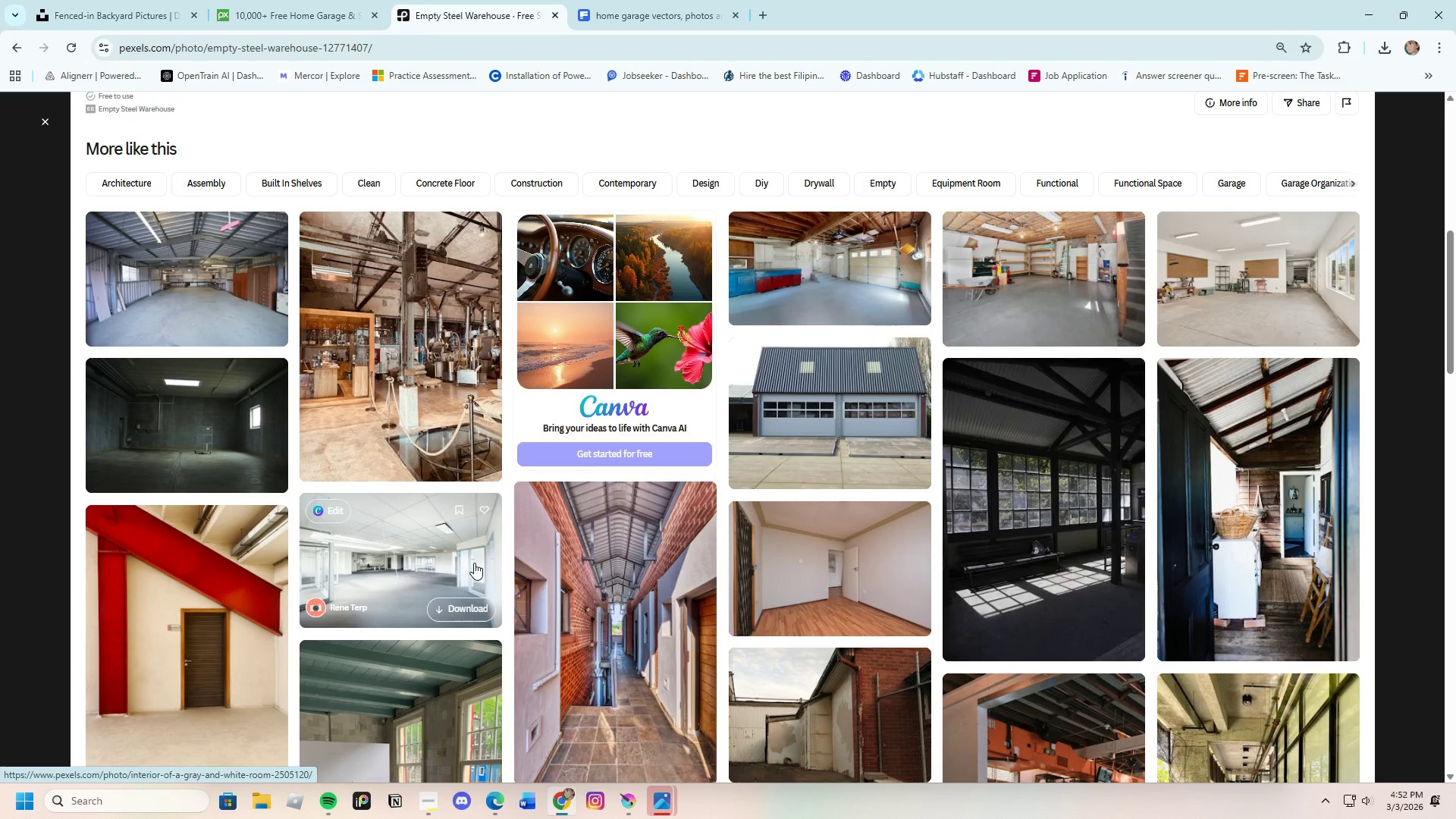 
scroll: coordinate [478, 546], scroll_direction: down, amount: 13.0
 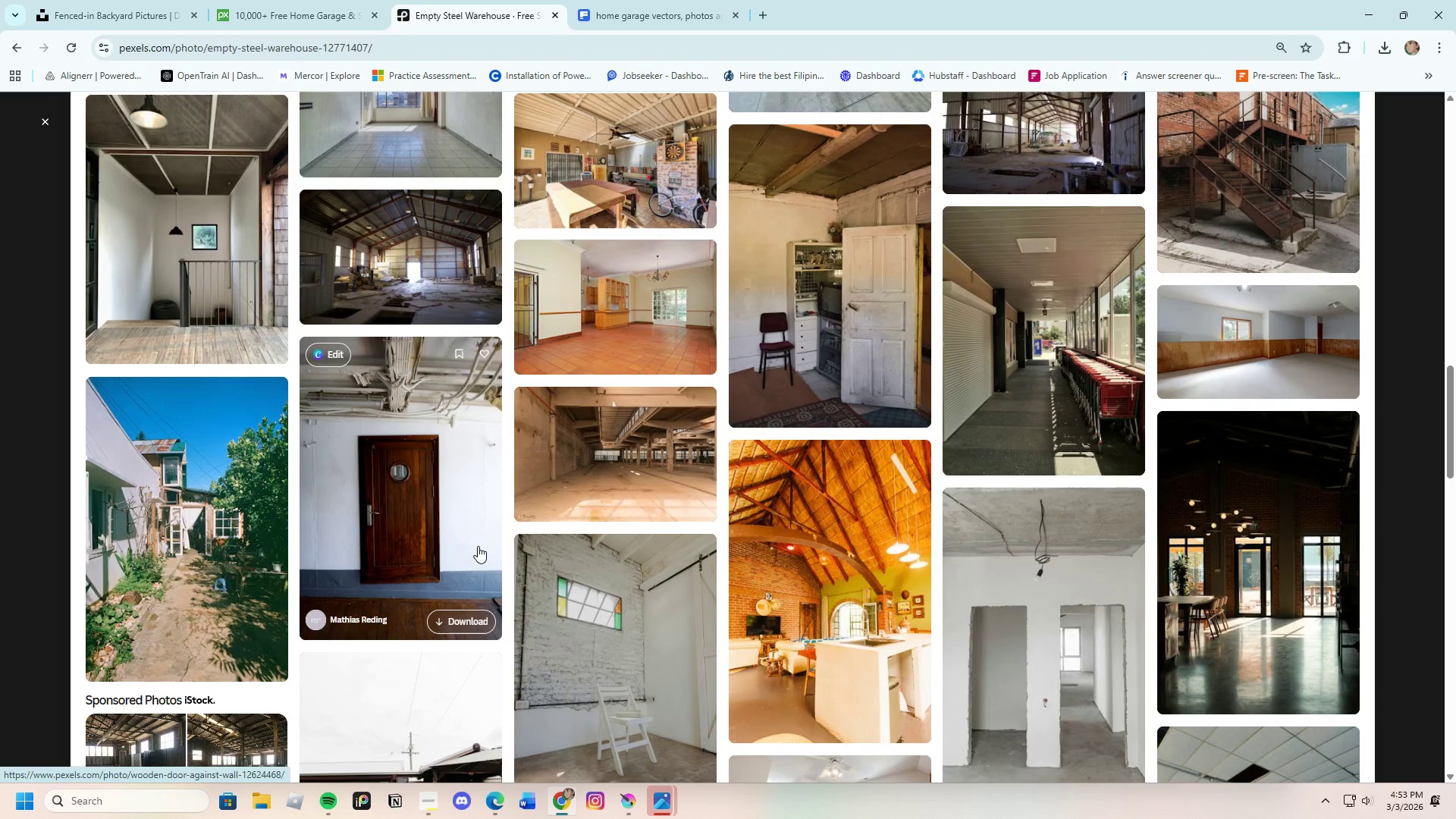 
scroll: coordinate [478, 546], scroll_direction: up, amount: 3.0
 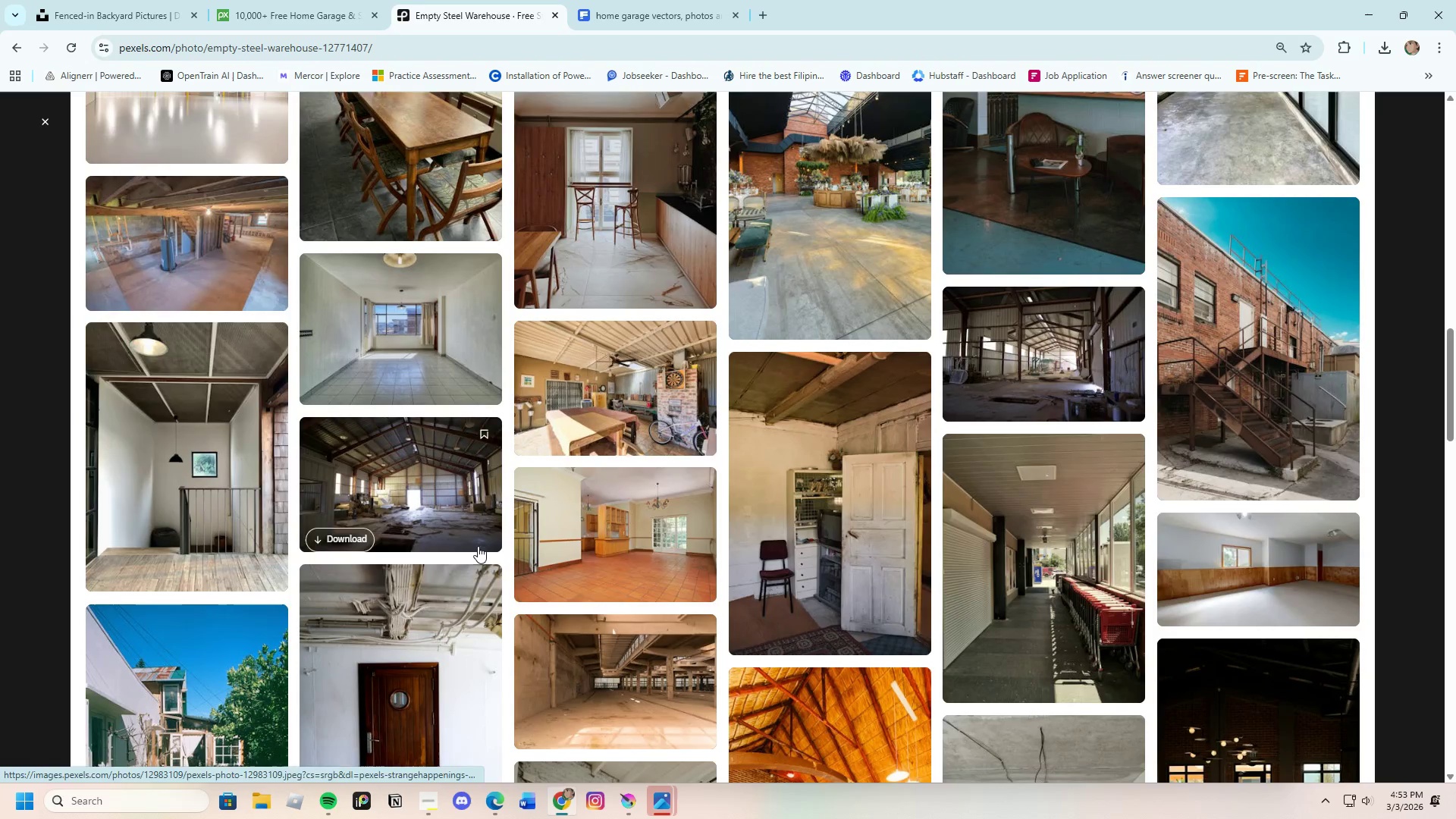 
scroll: coordinate [478, 546], scroll_direction: down, amount: 13.0
 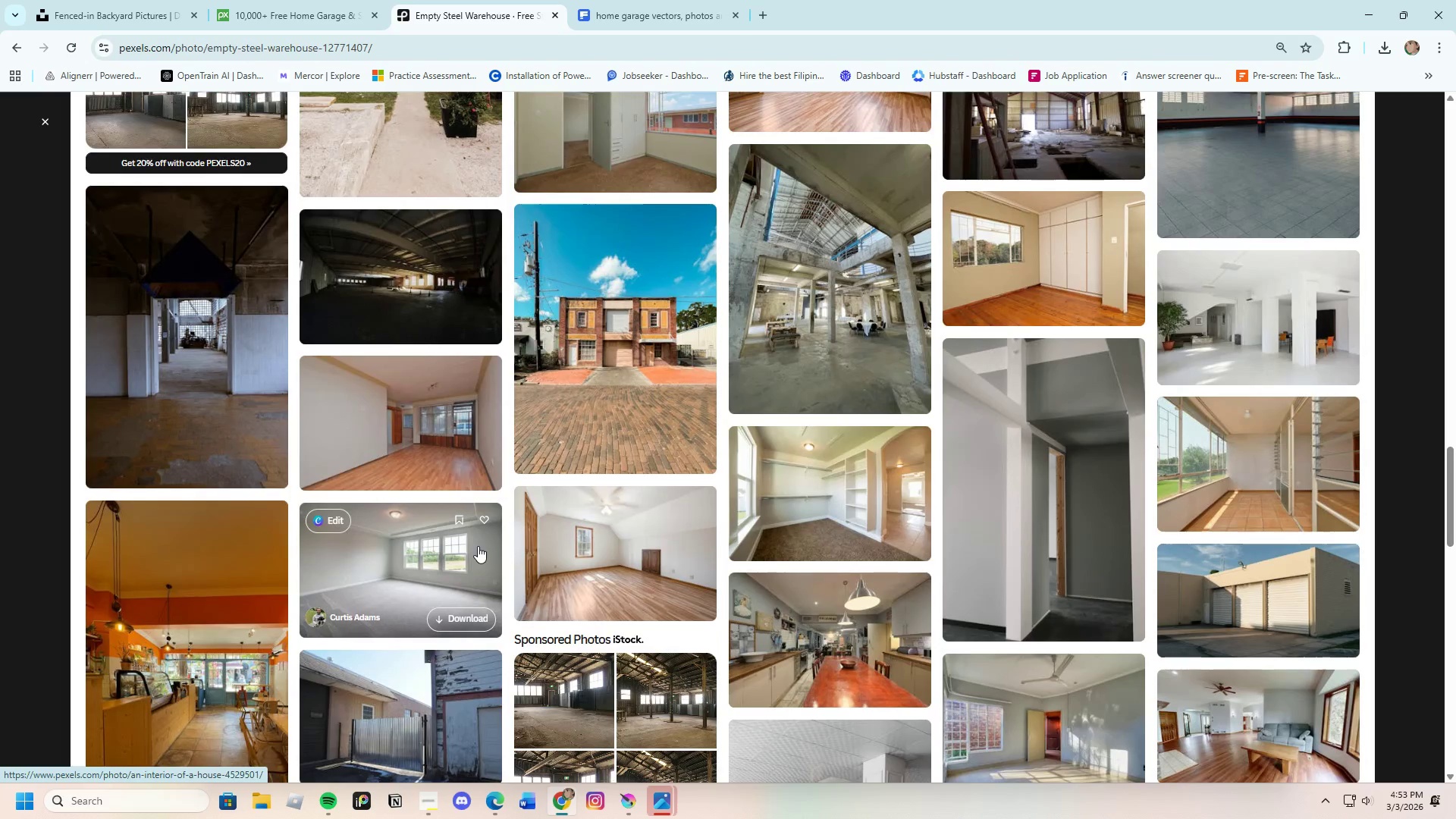 
scroll: coordinate [479, 542], scroll_direction: up, amount: 23.0
 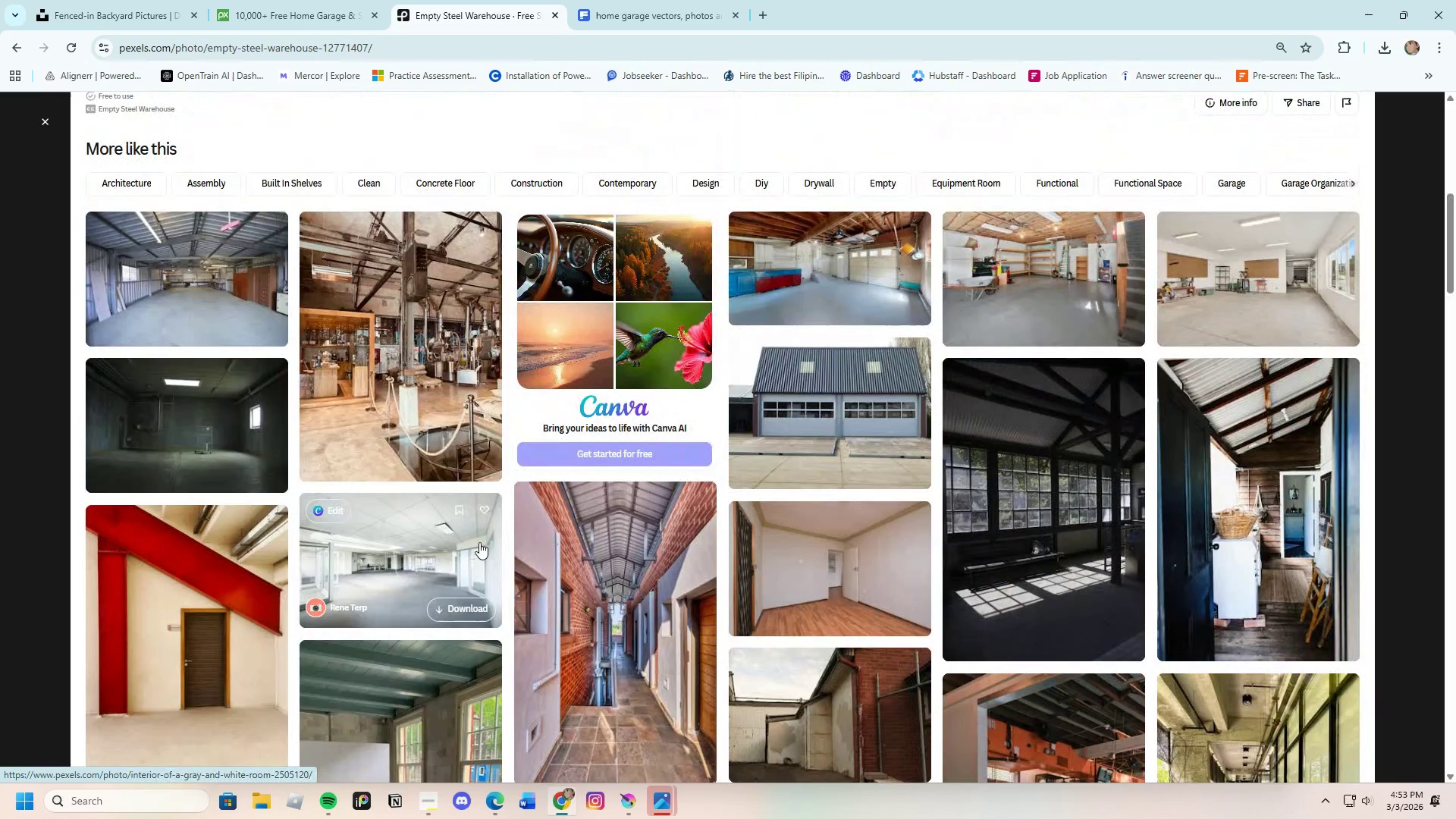 
scroll: coordinate [517, 573], scroll_direction: none, amount: 0.0
 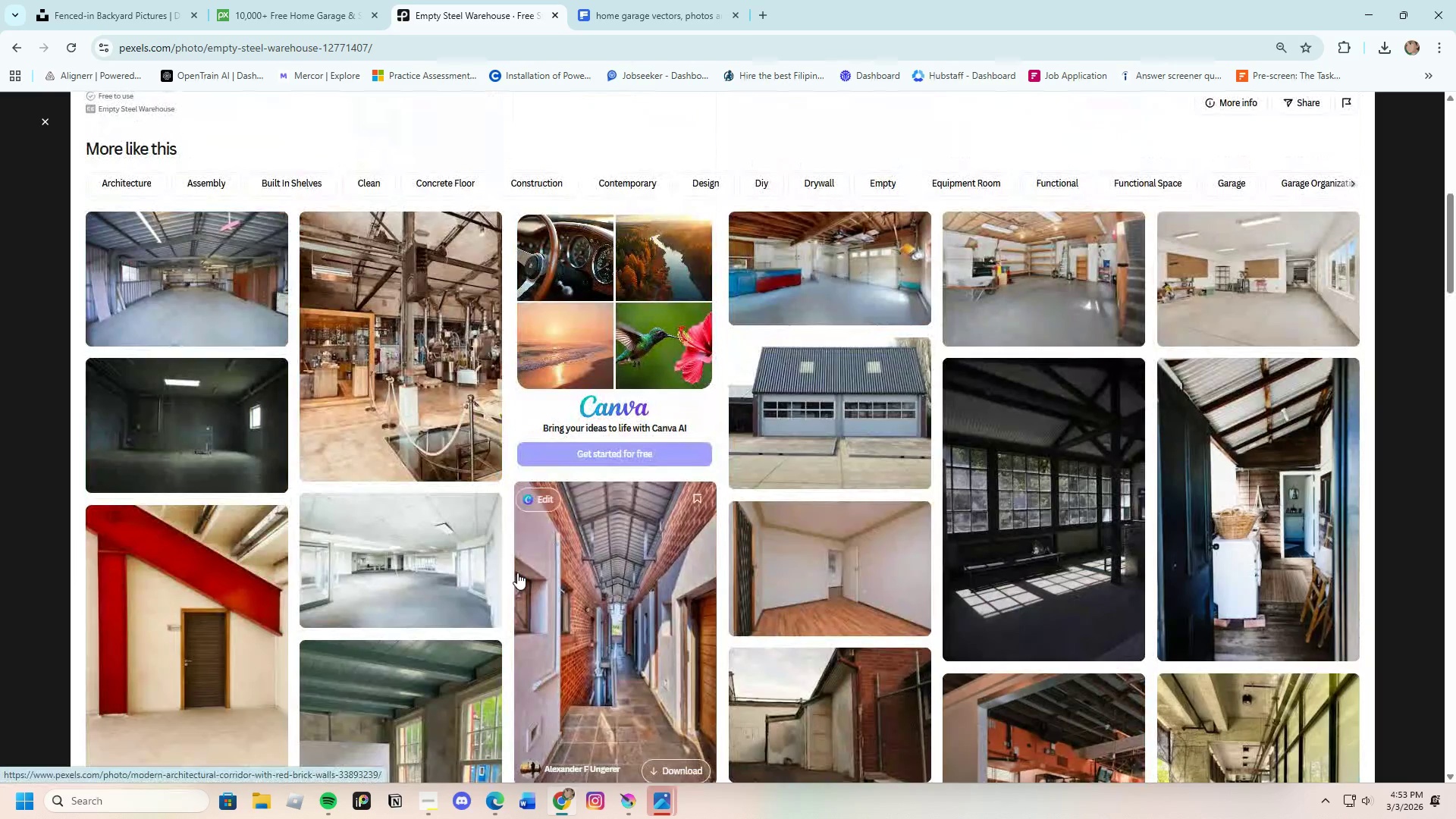 
scroll: coordinate [517, 573], scroll_direction: down, amount: 25.0
 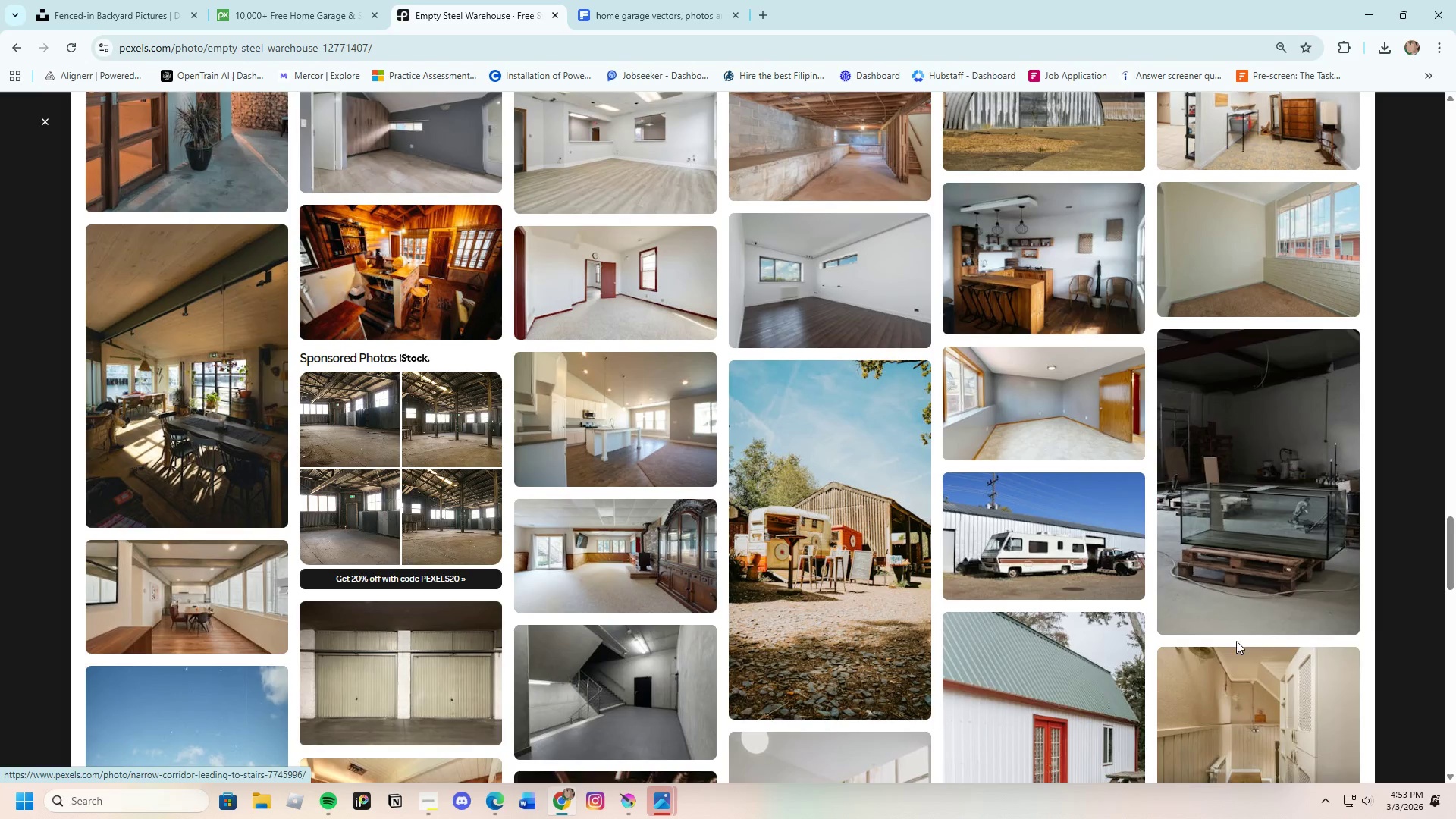 
left_click([1409, 617])
 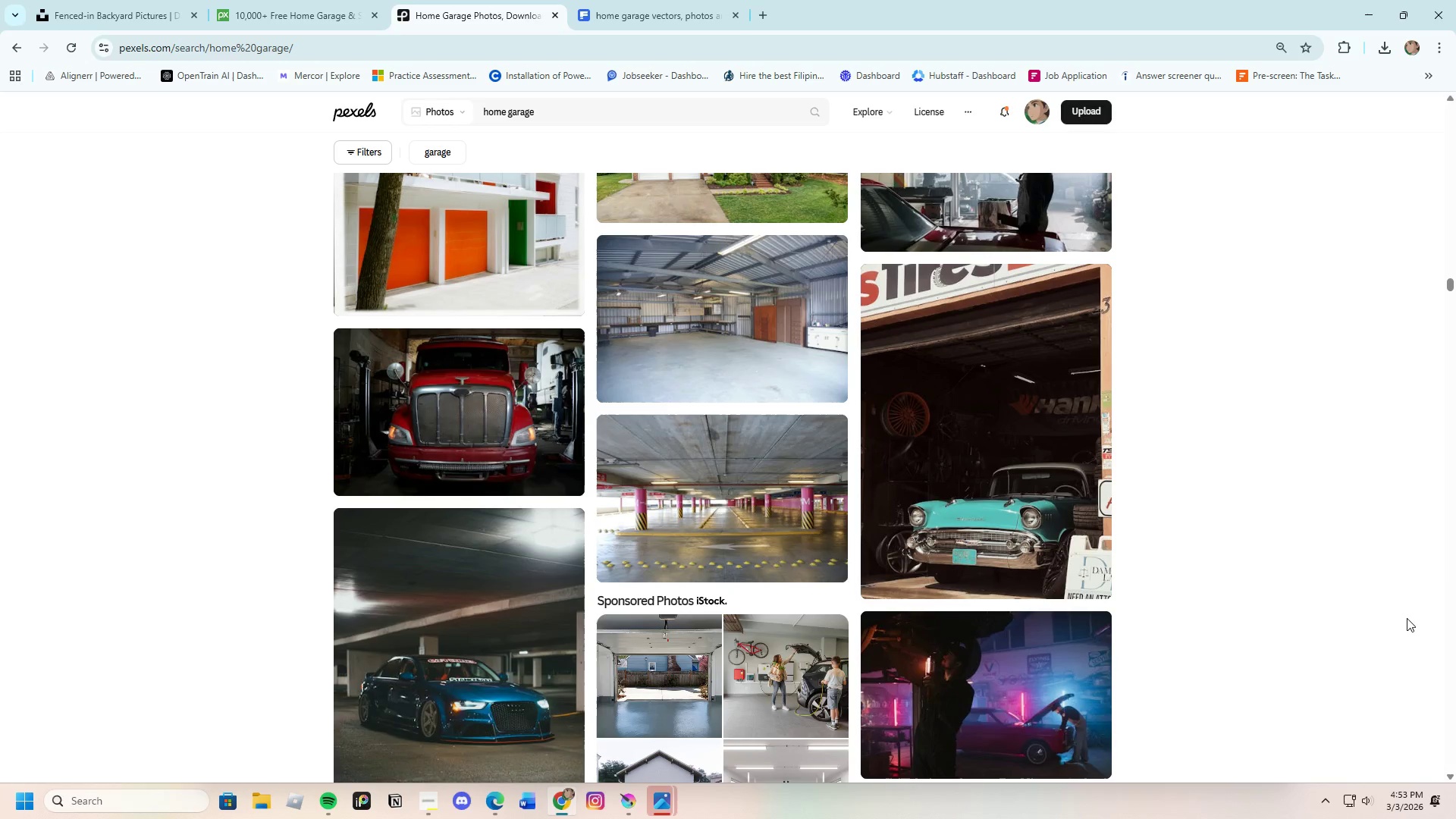 
scroll: coordinate [658, 572], scroll_direction: down, amount: 52.0
 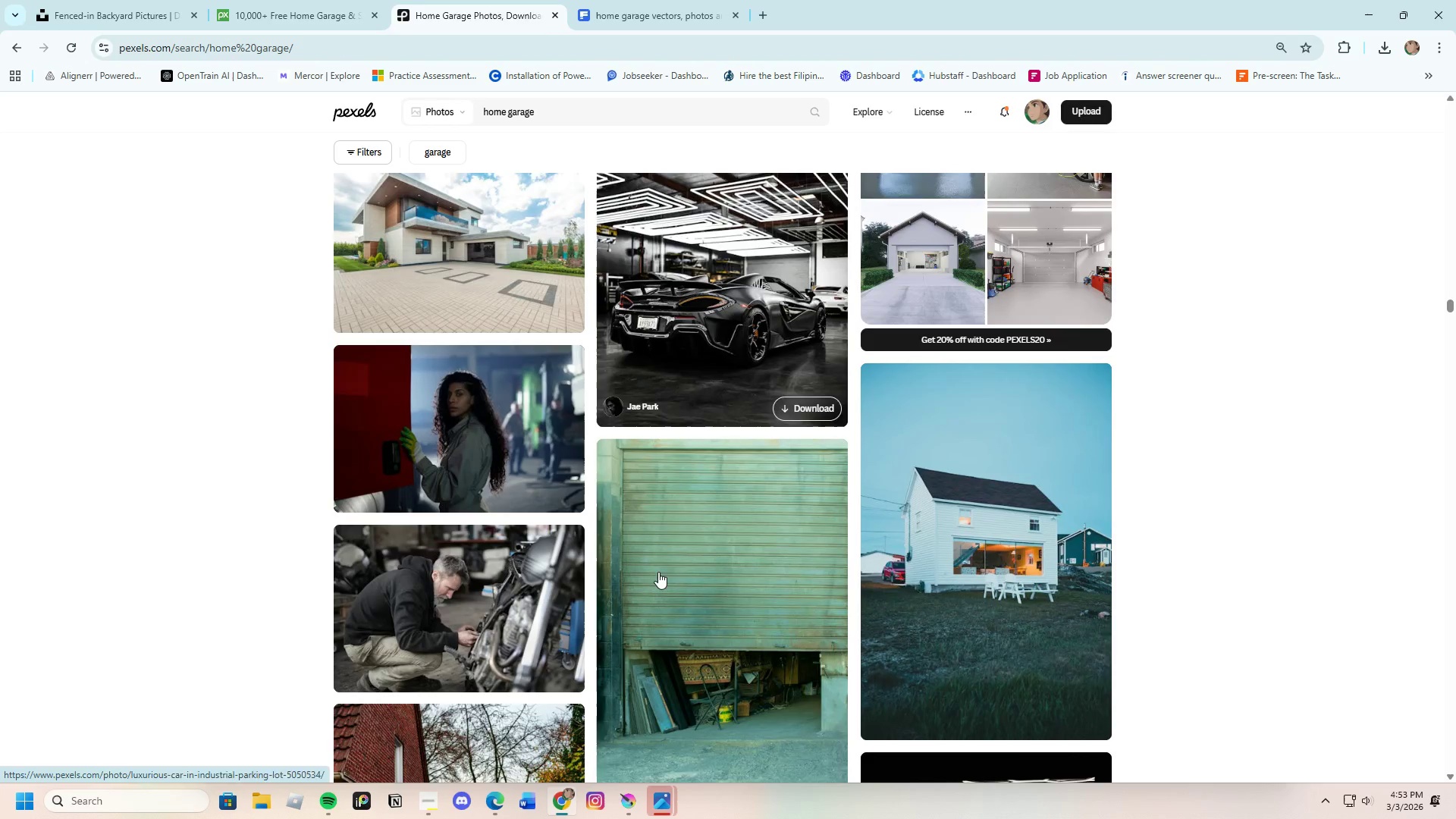 
scroll: coordinate [662, 569], scroll_direction: down, amount: 14.0
 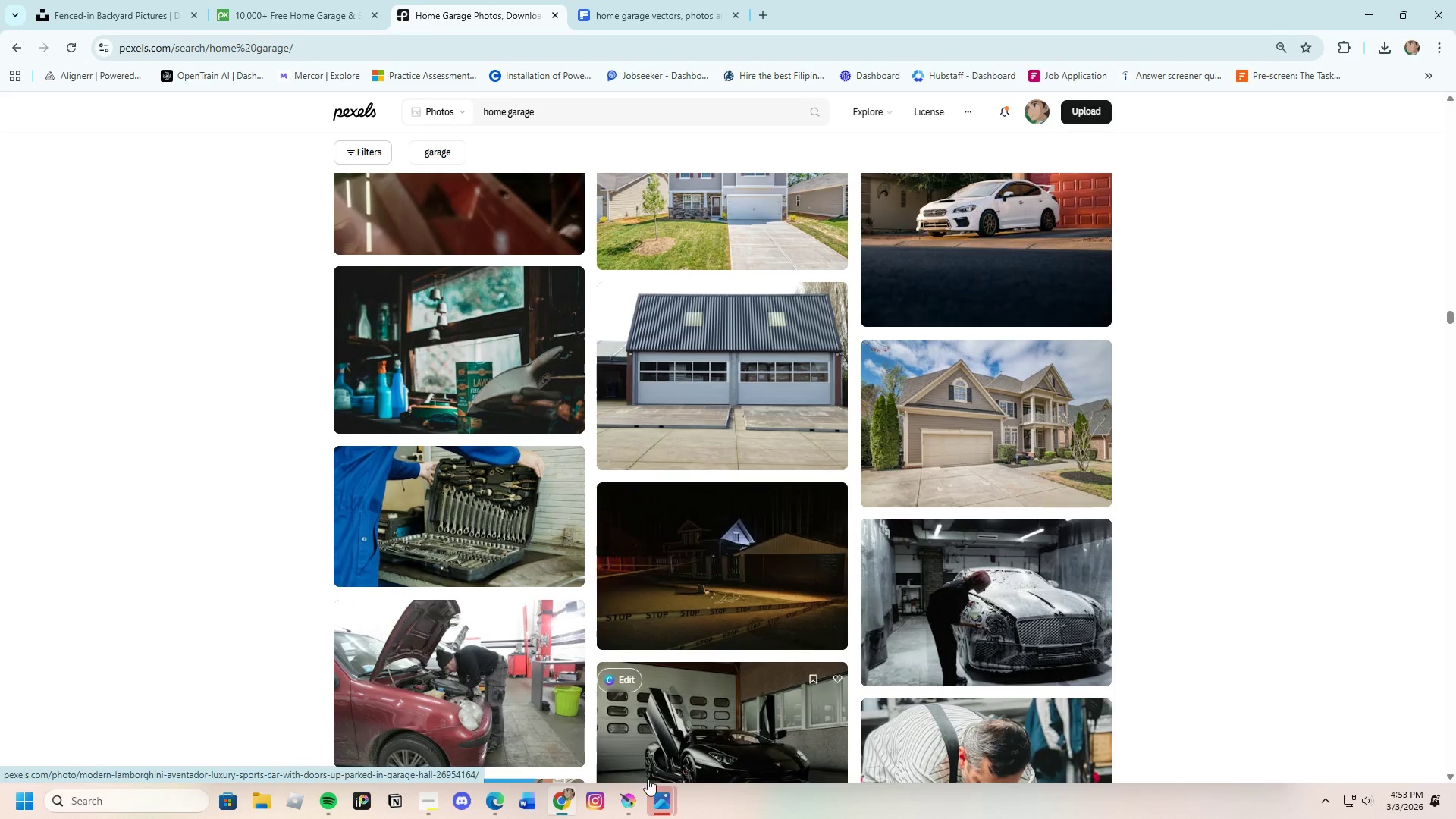 
left_click([626, 796])
 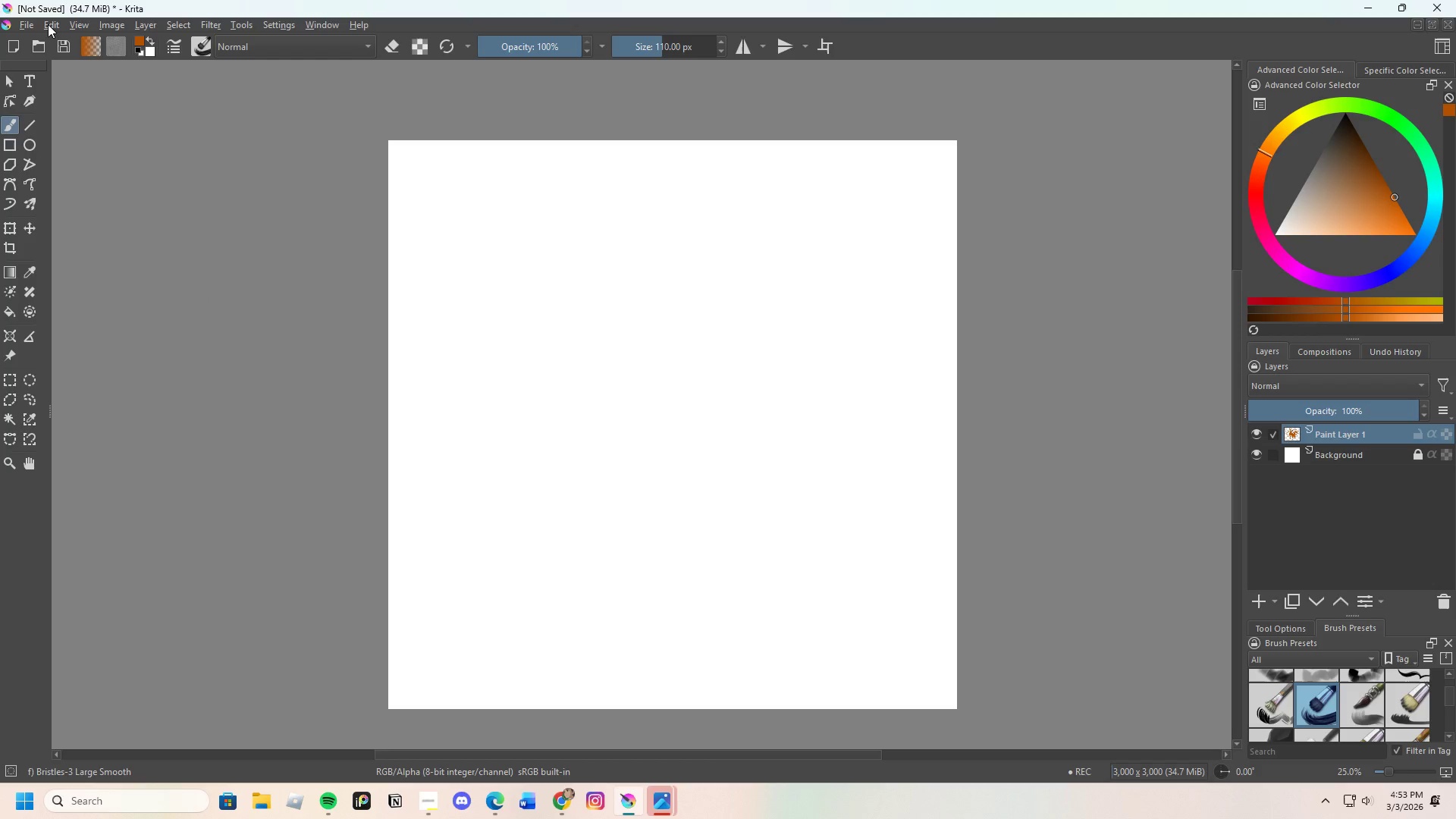 
left_click([108, 20])
 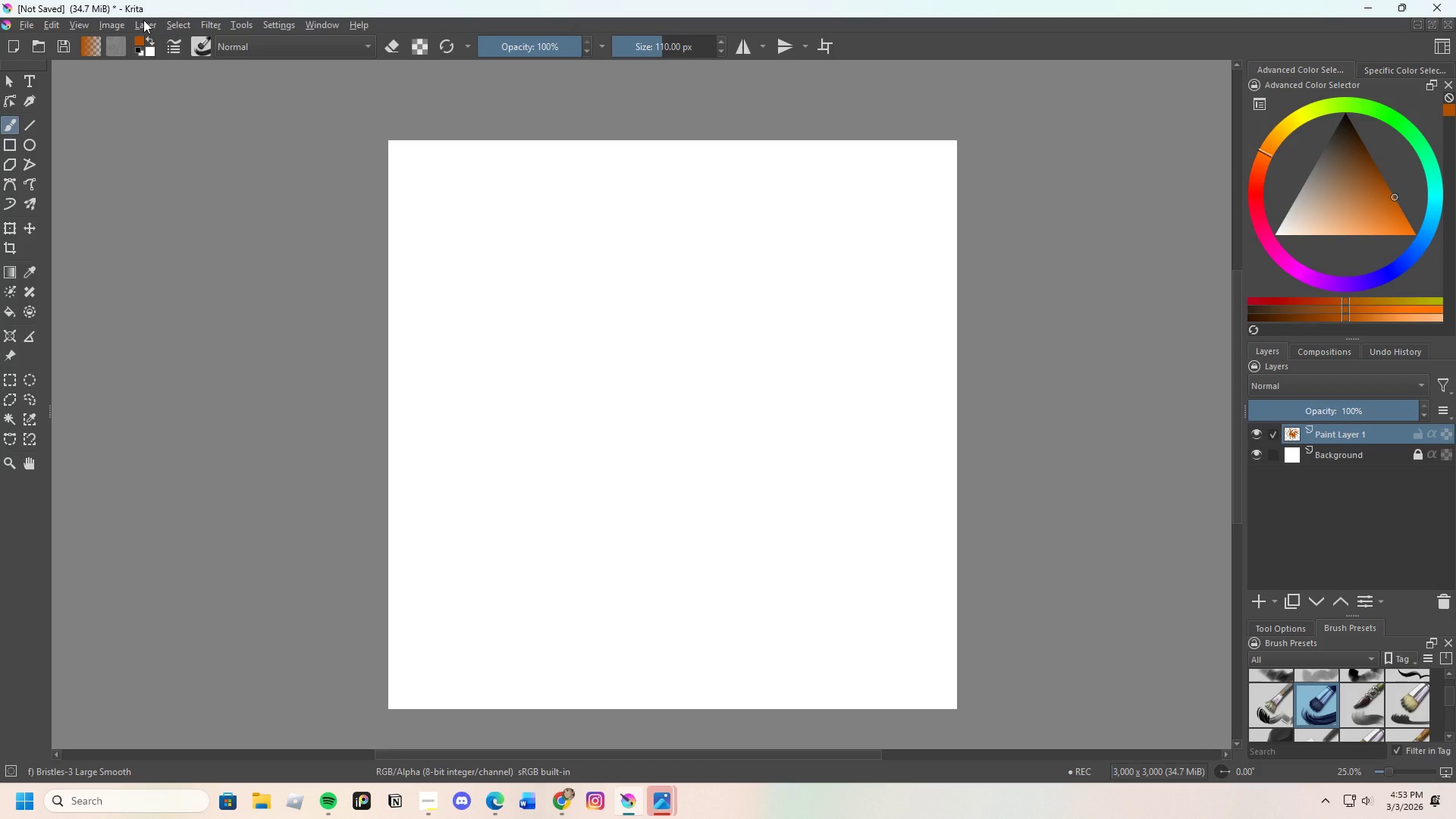 
left_click([143, 20])
 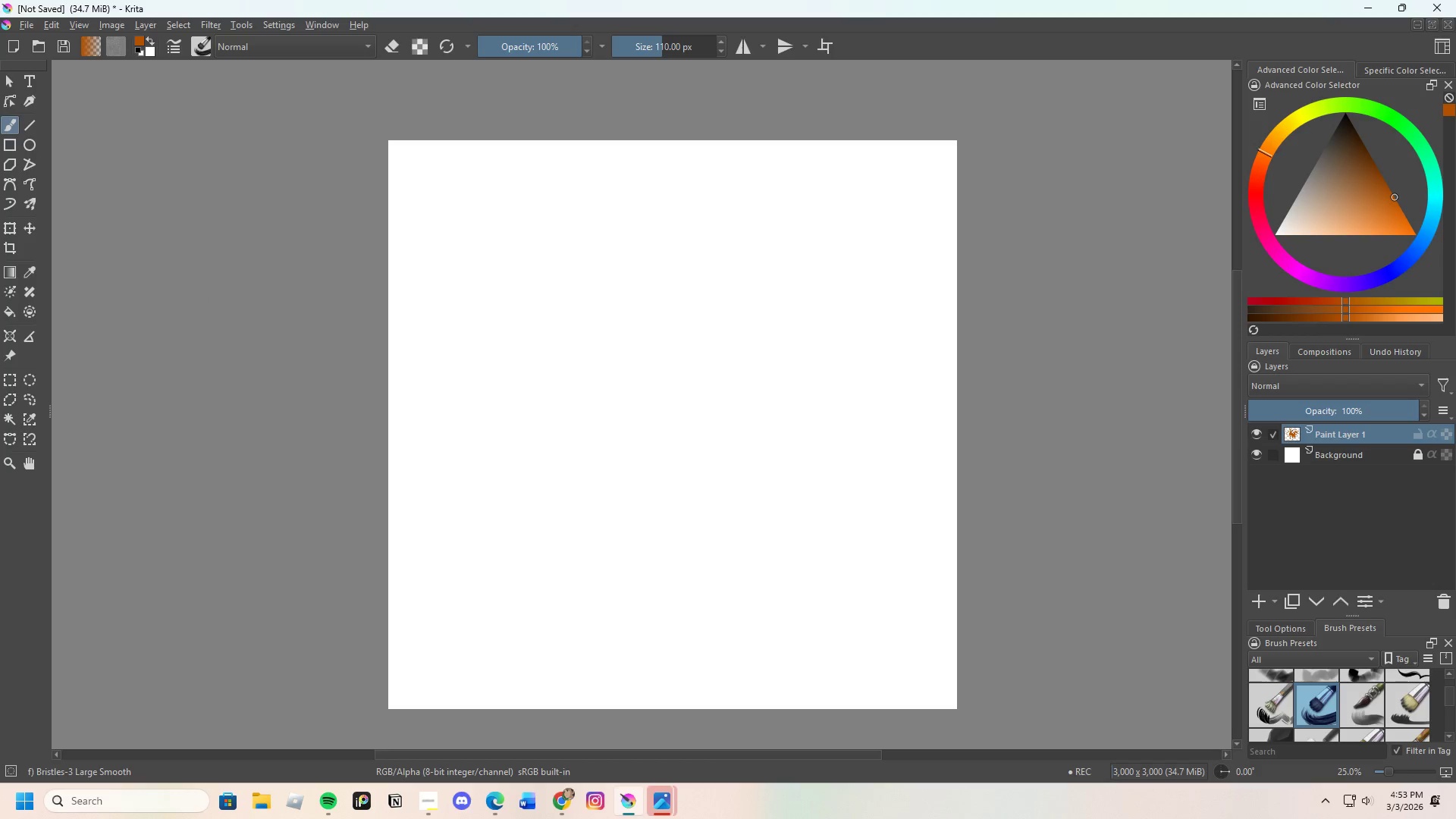 
key(Numpad2)
 